 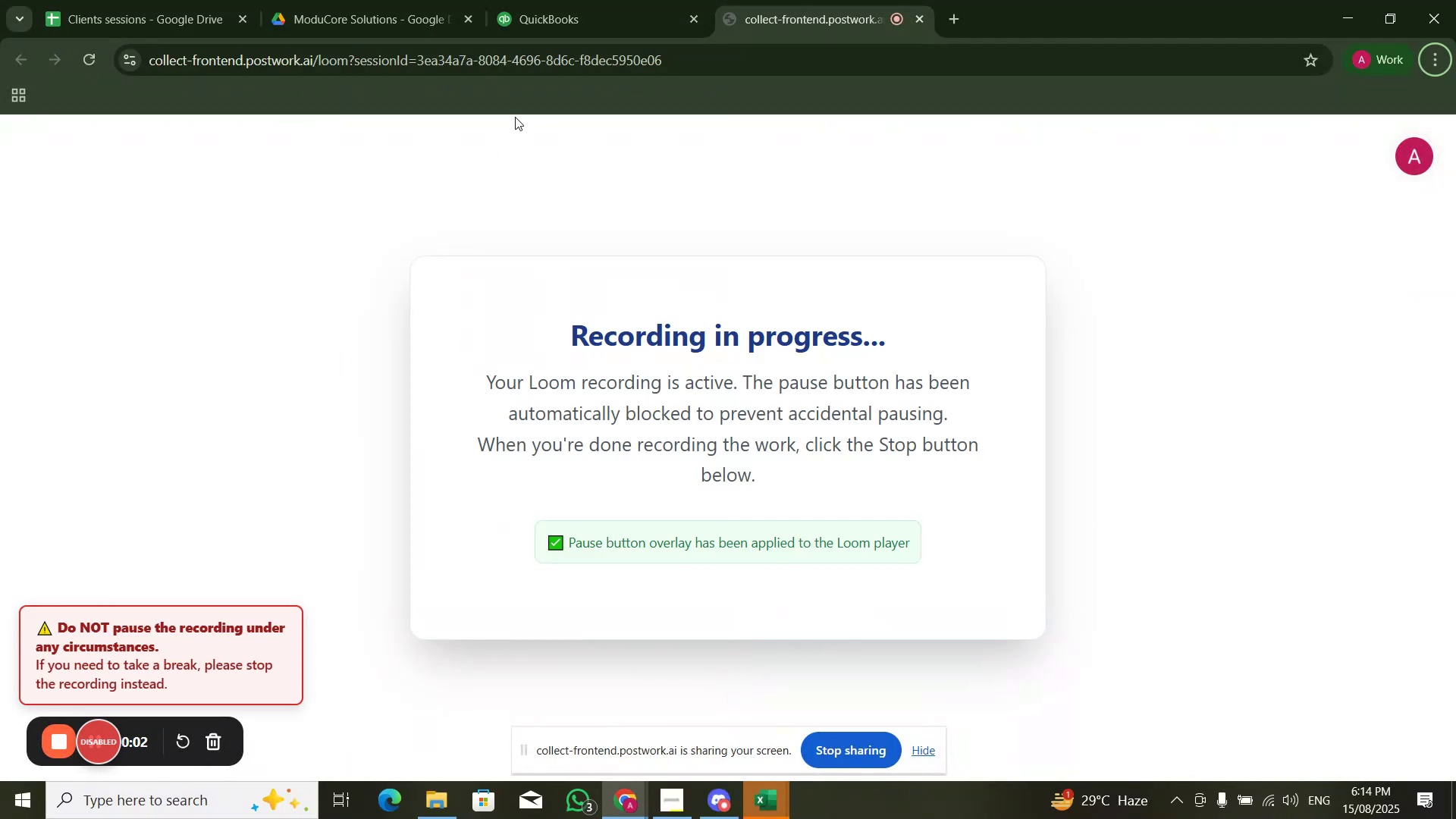 
left_click([554, 32])
 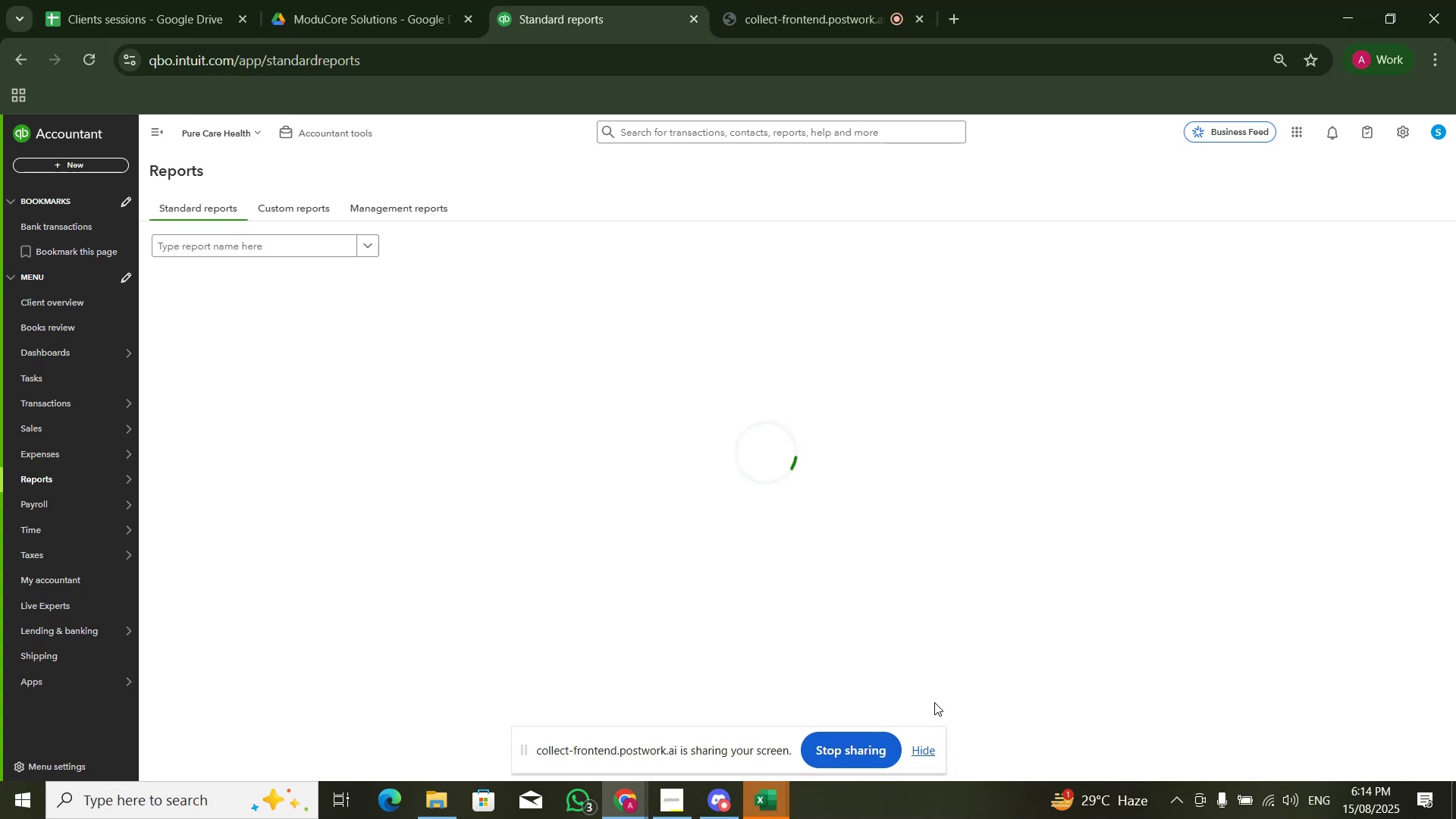 
wait(13.13)
 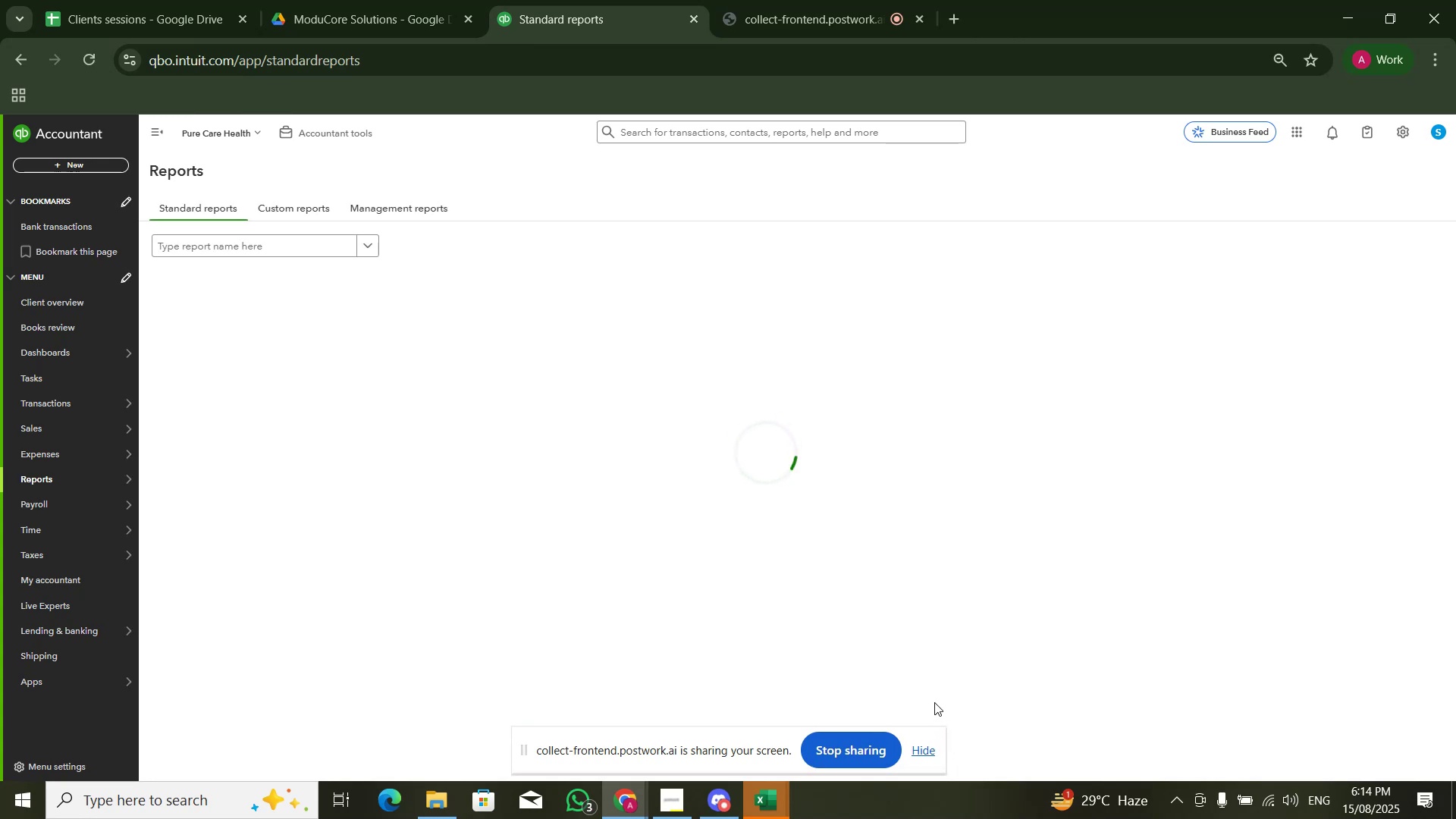 
left_click([224, 291])
 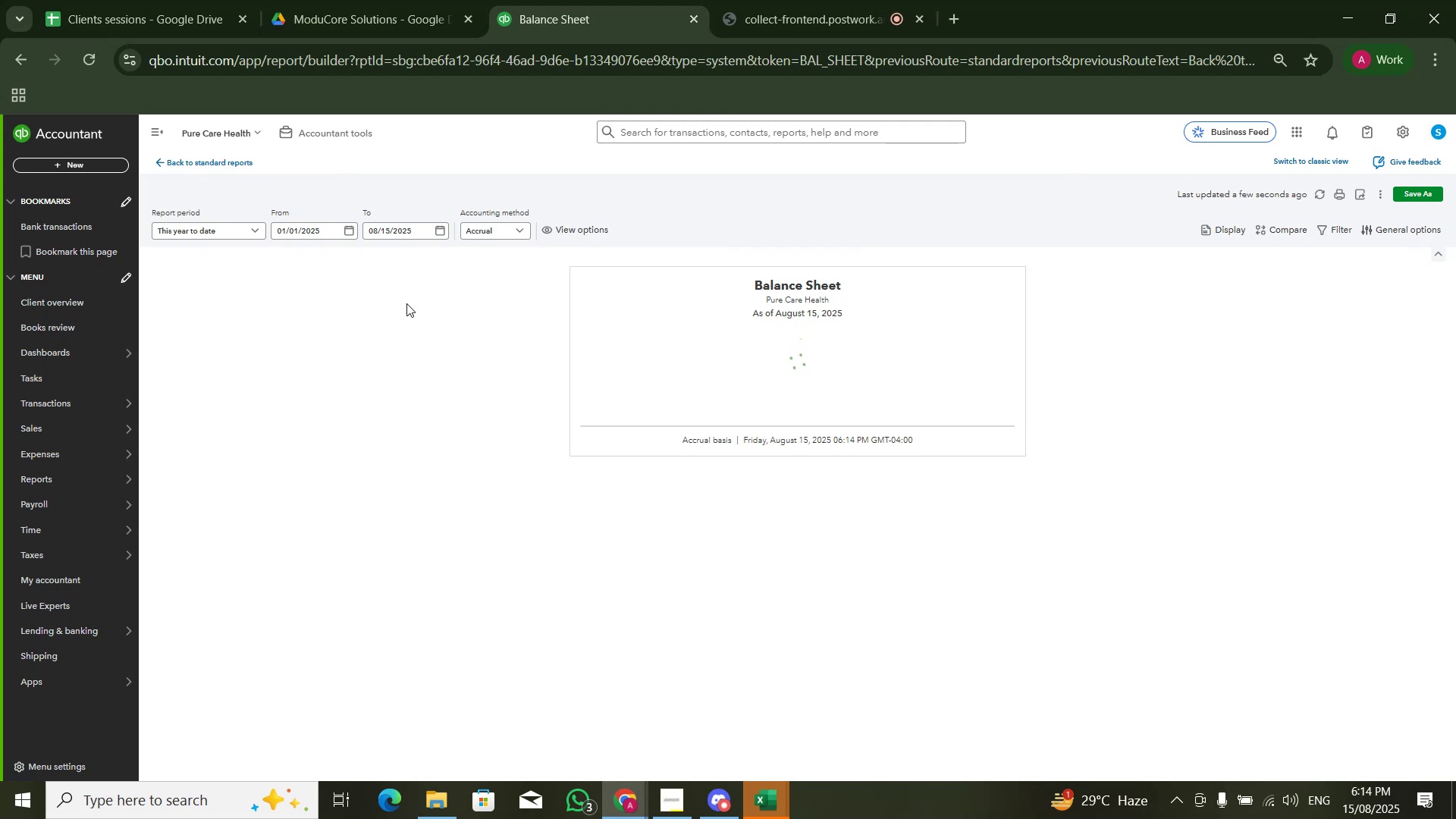 
wait(11.54)
 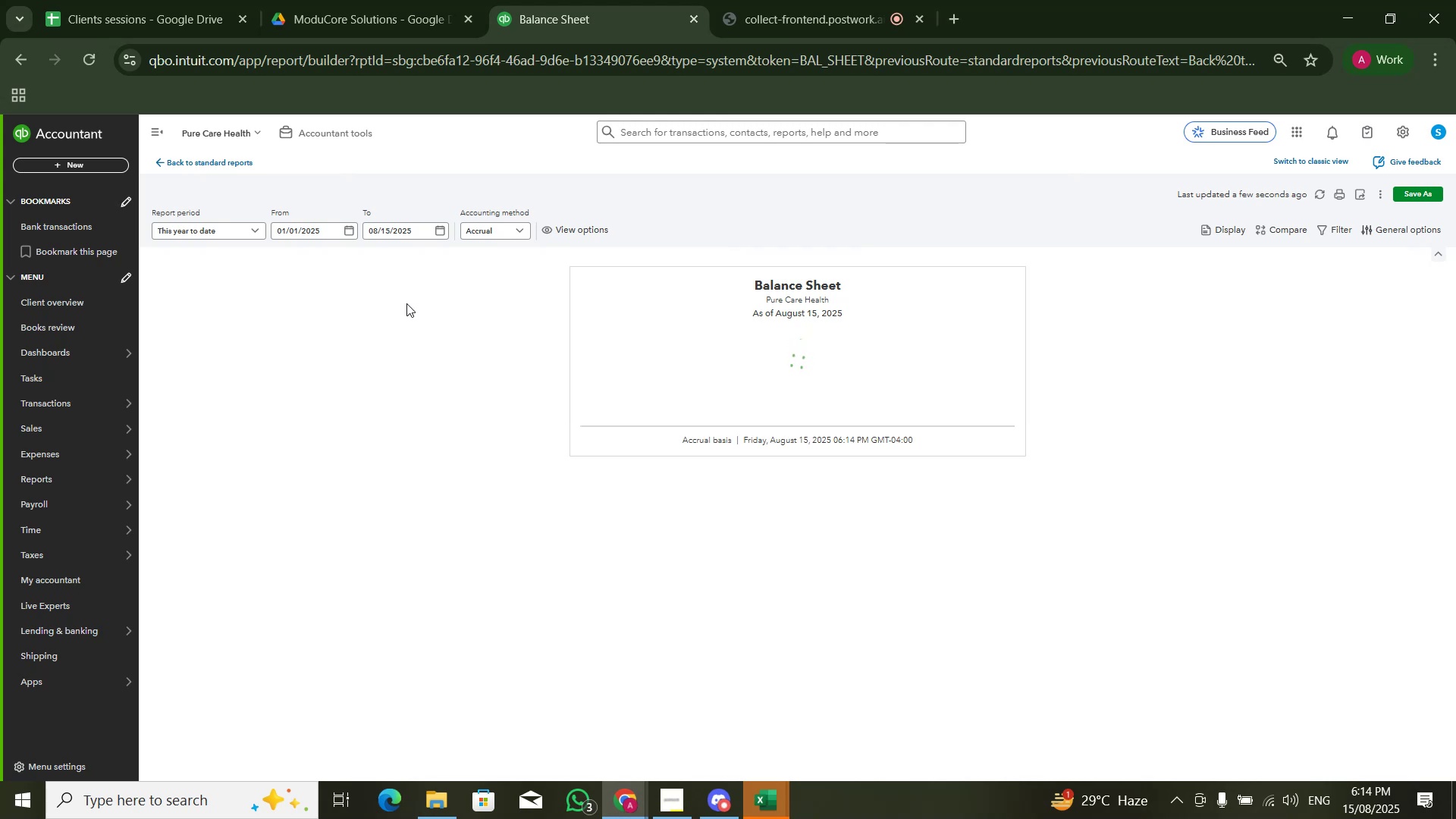 
key(Alt+Tab)
 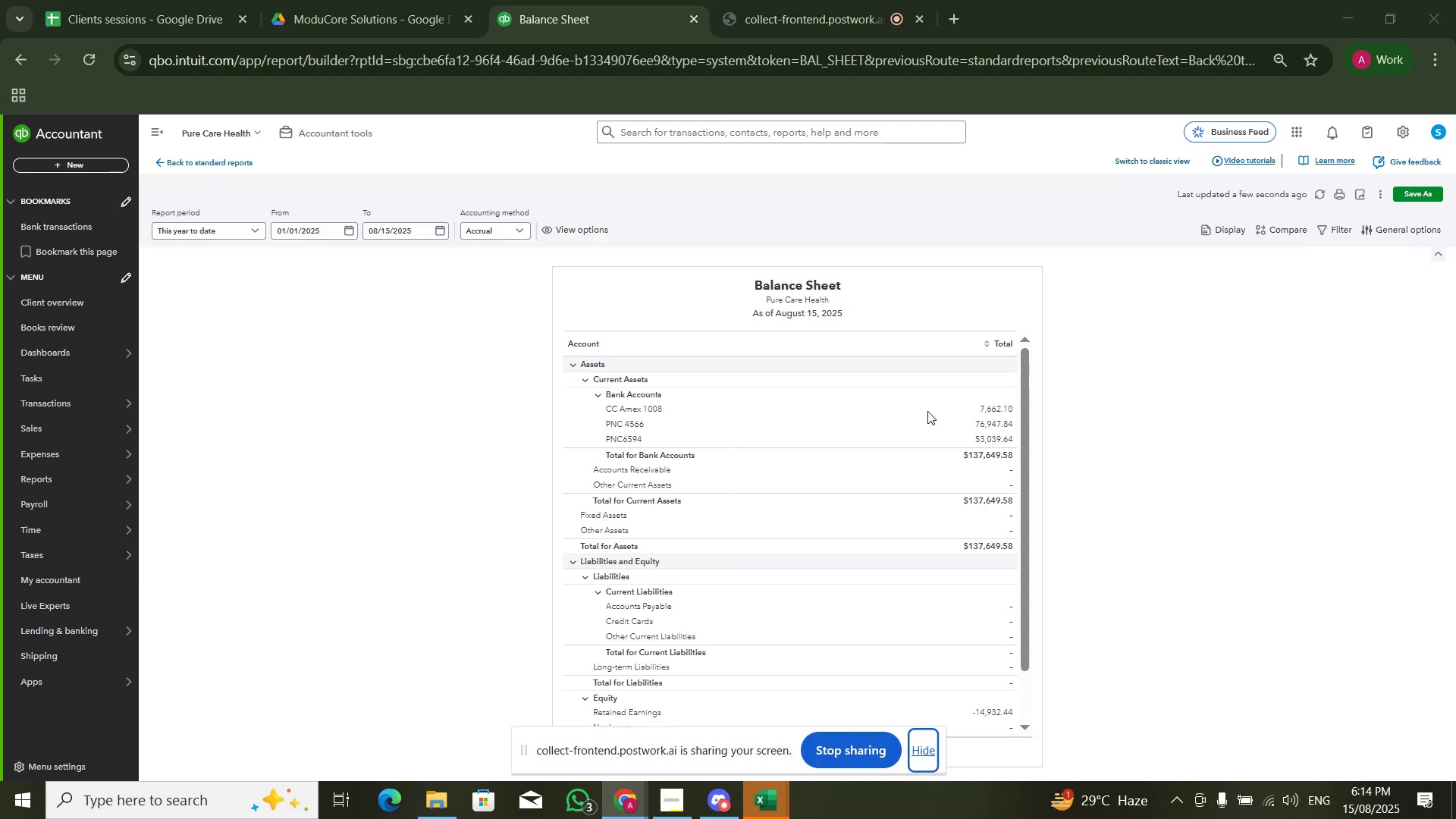 
key(Alt+Tab)
 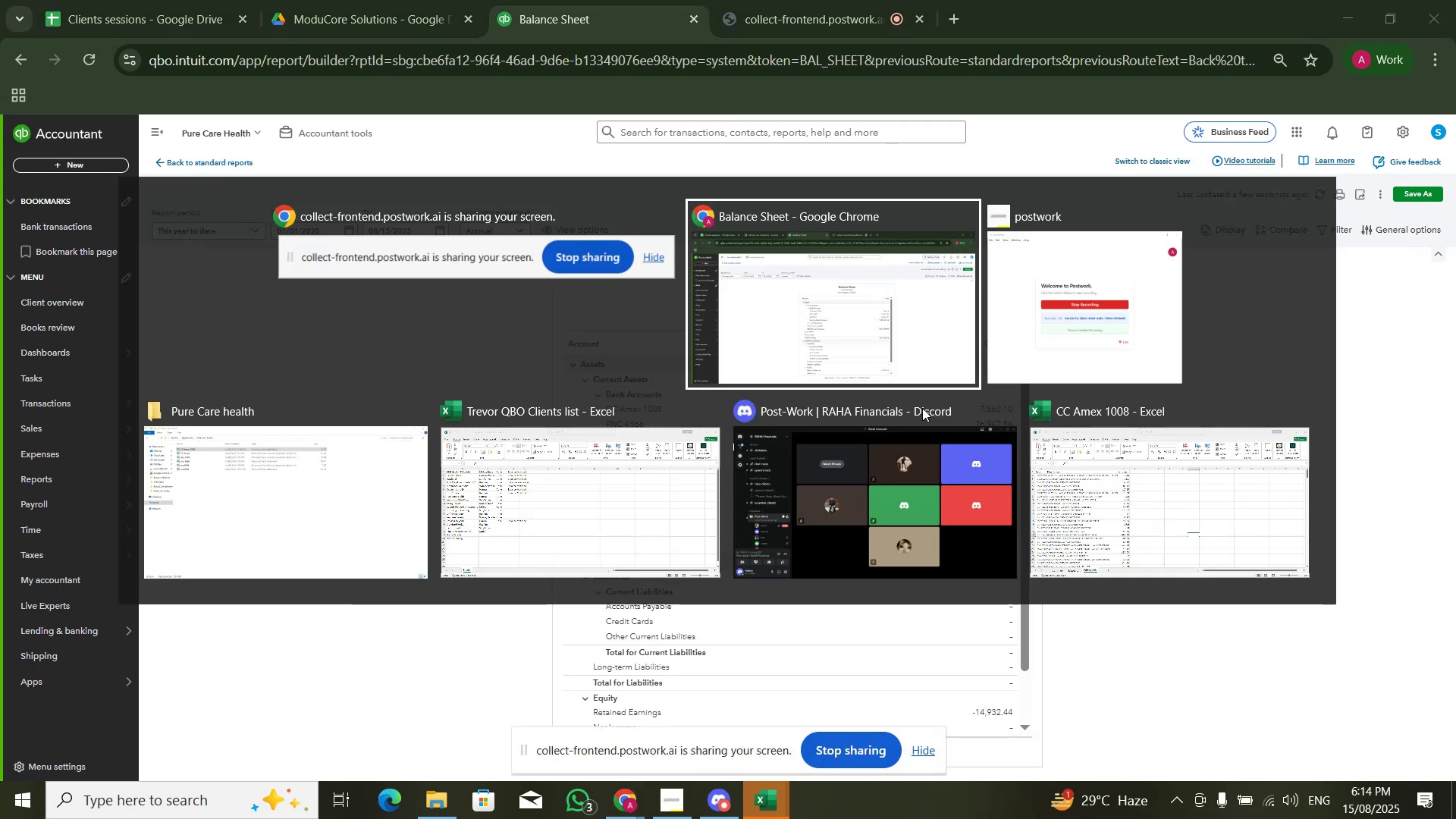 
key(Alt+Tab)
 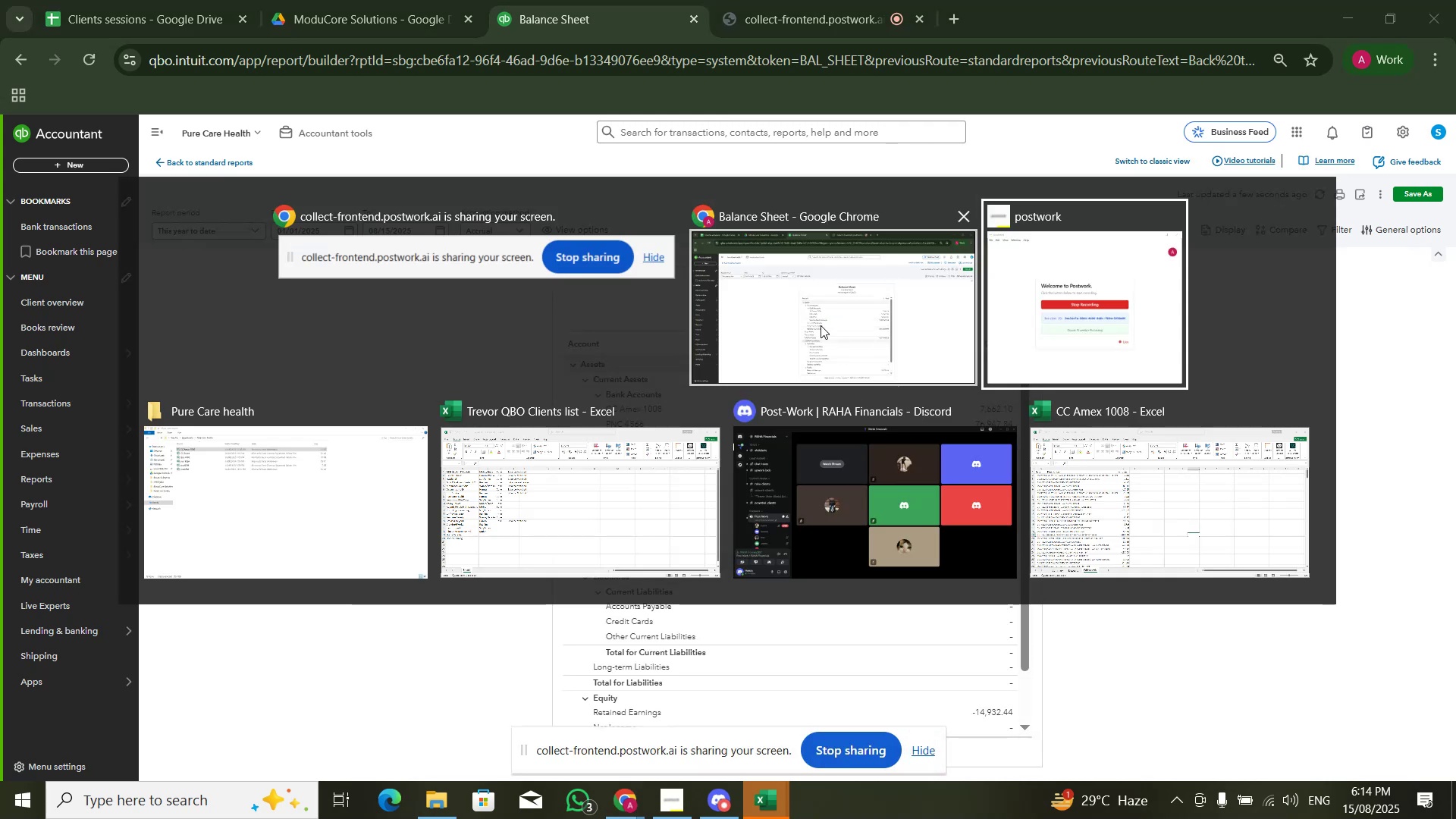 
left_click([811, 315])
 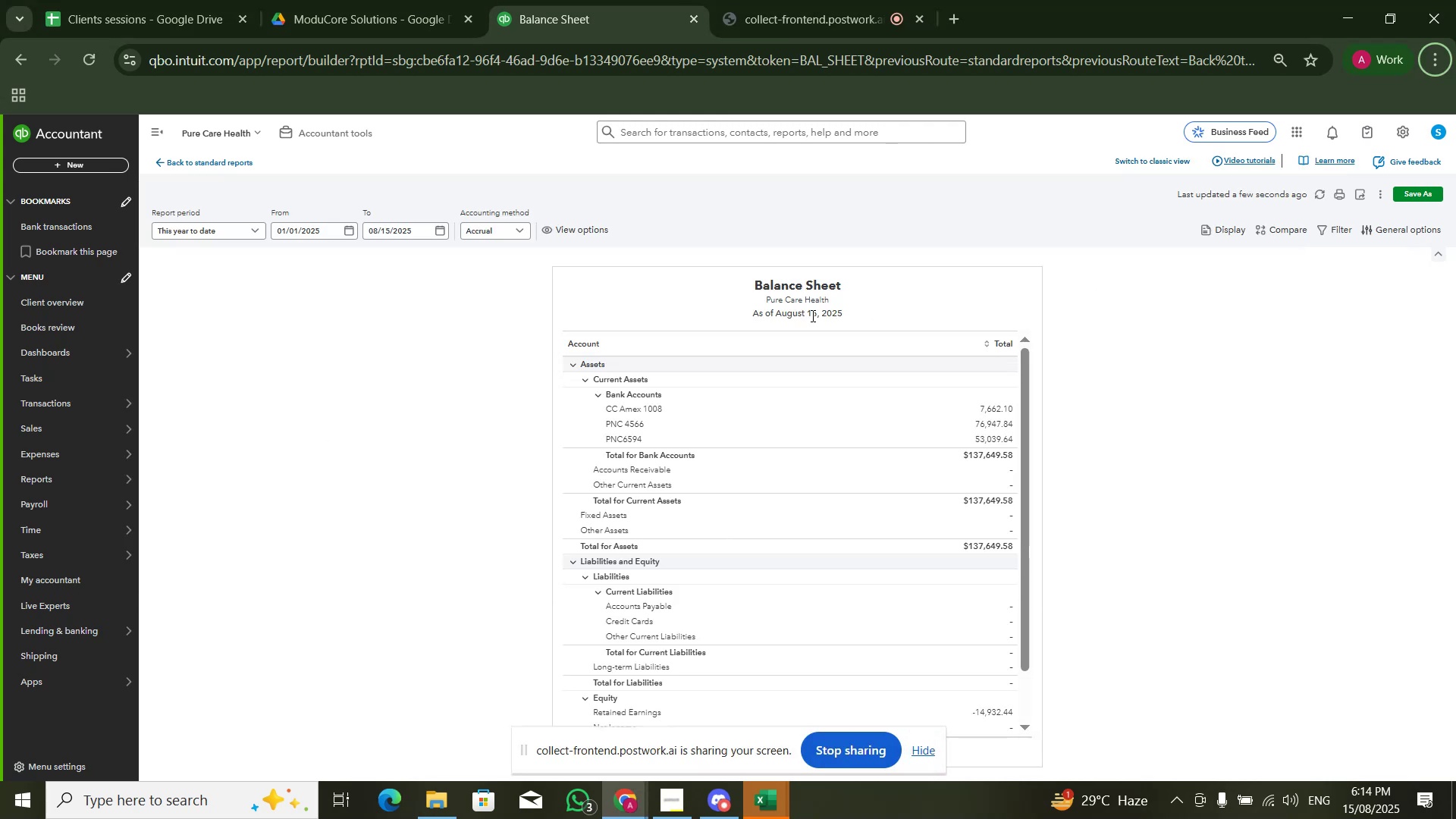 
key(Alt+Tab)
 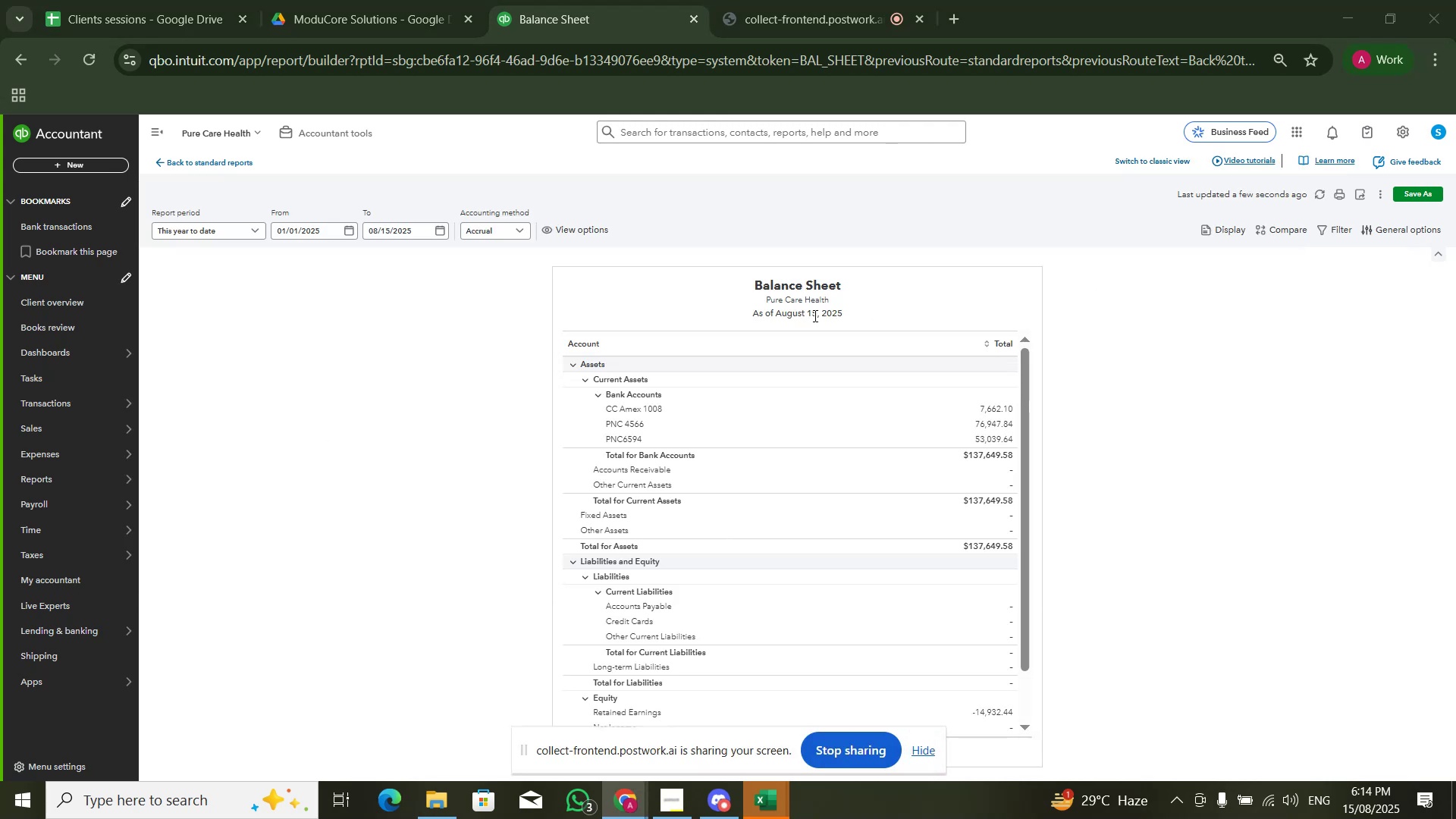 
key(Alt+Tab)
 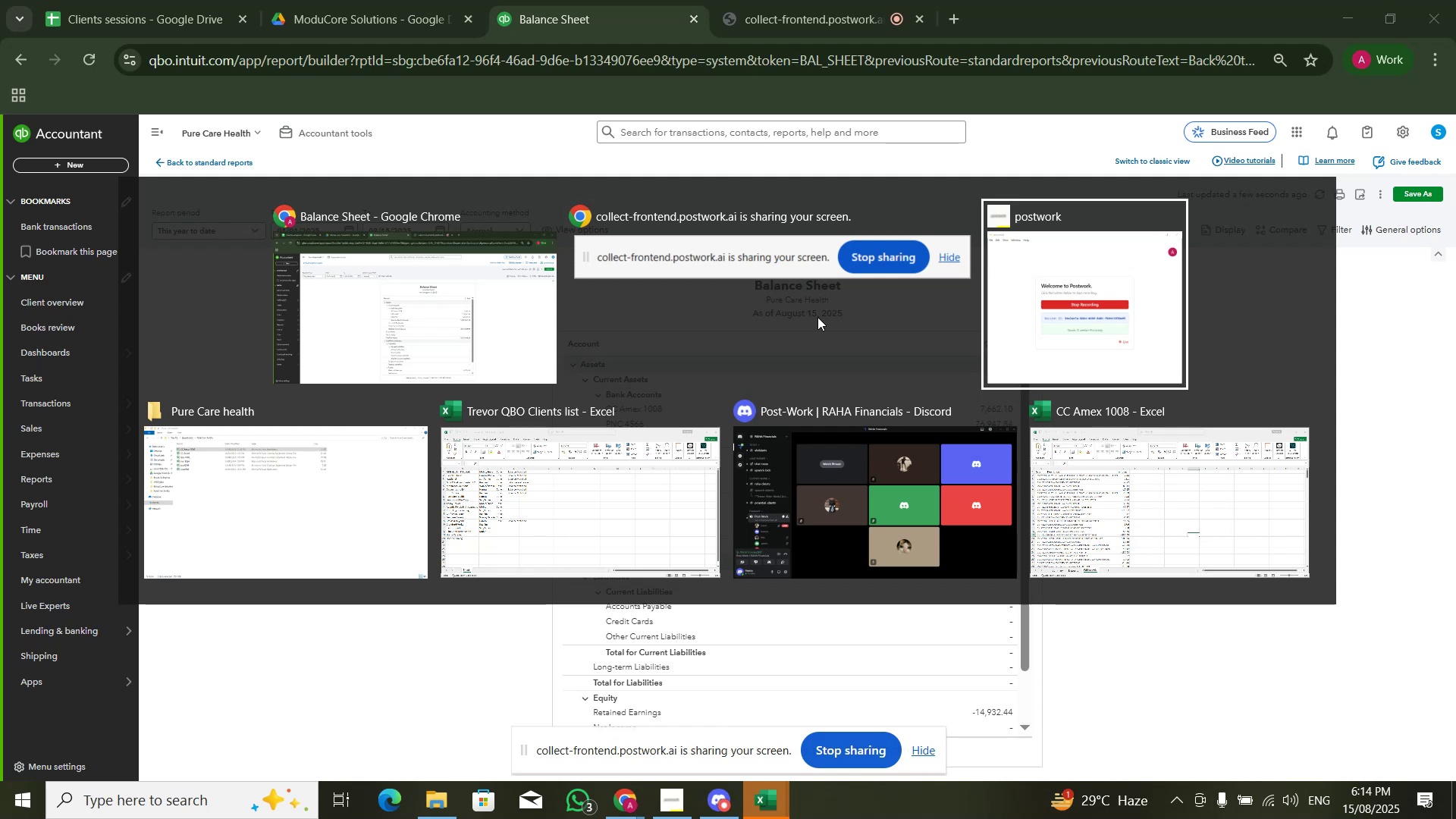 
key(Alt+Tab)
 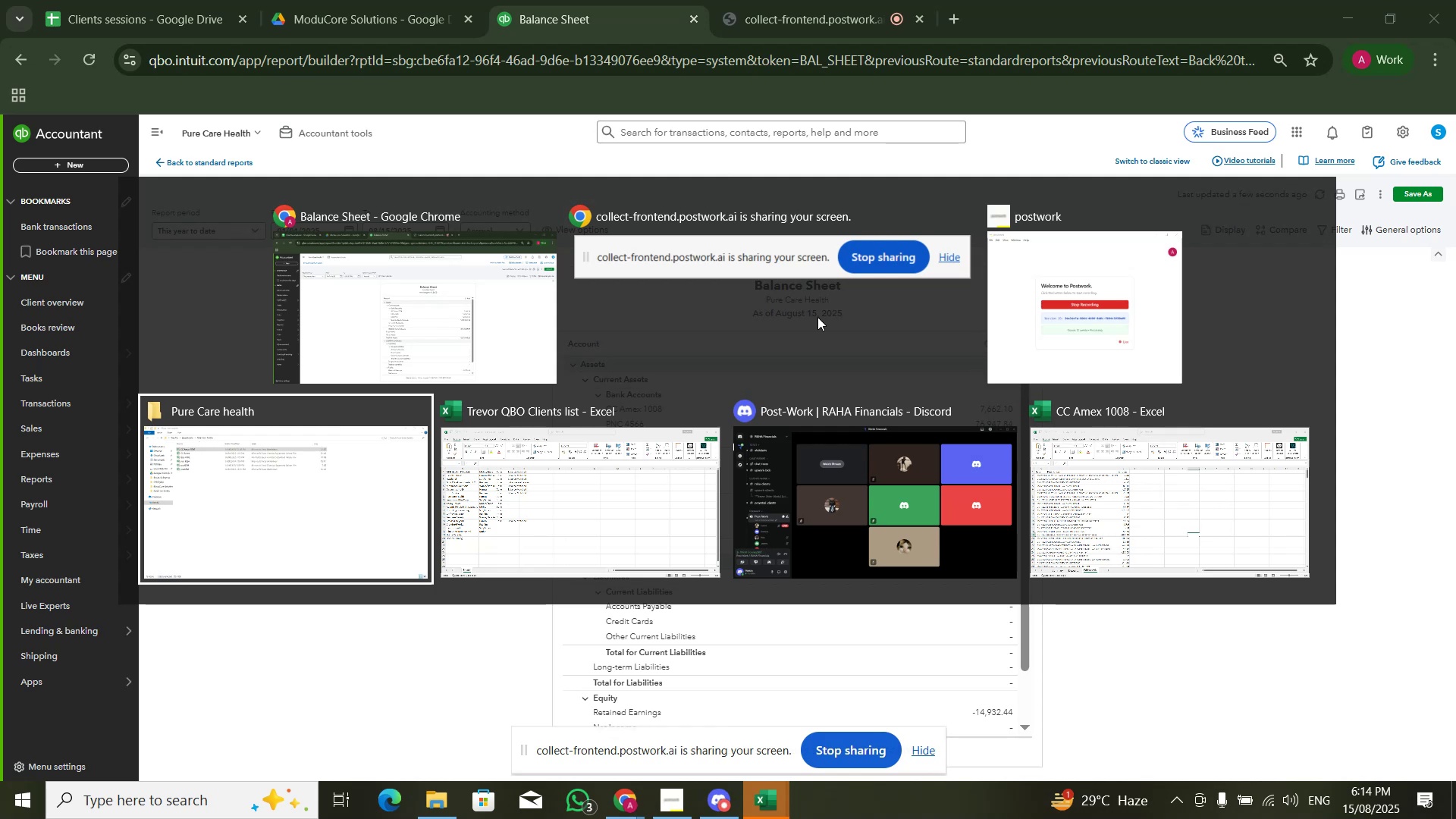 
key(Alt+Tab)
 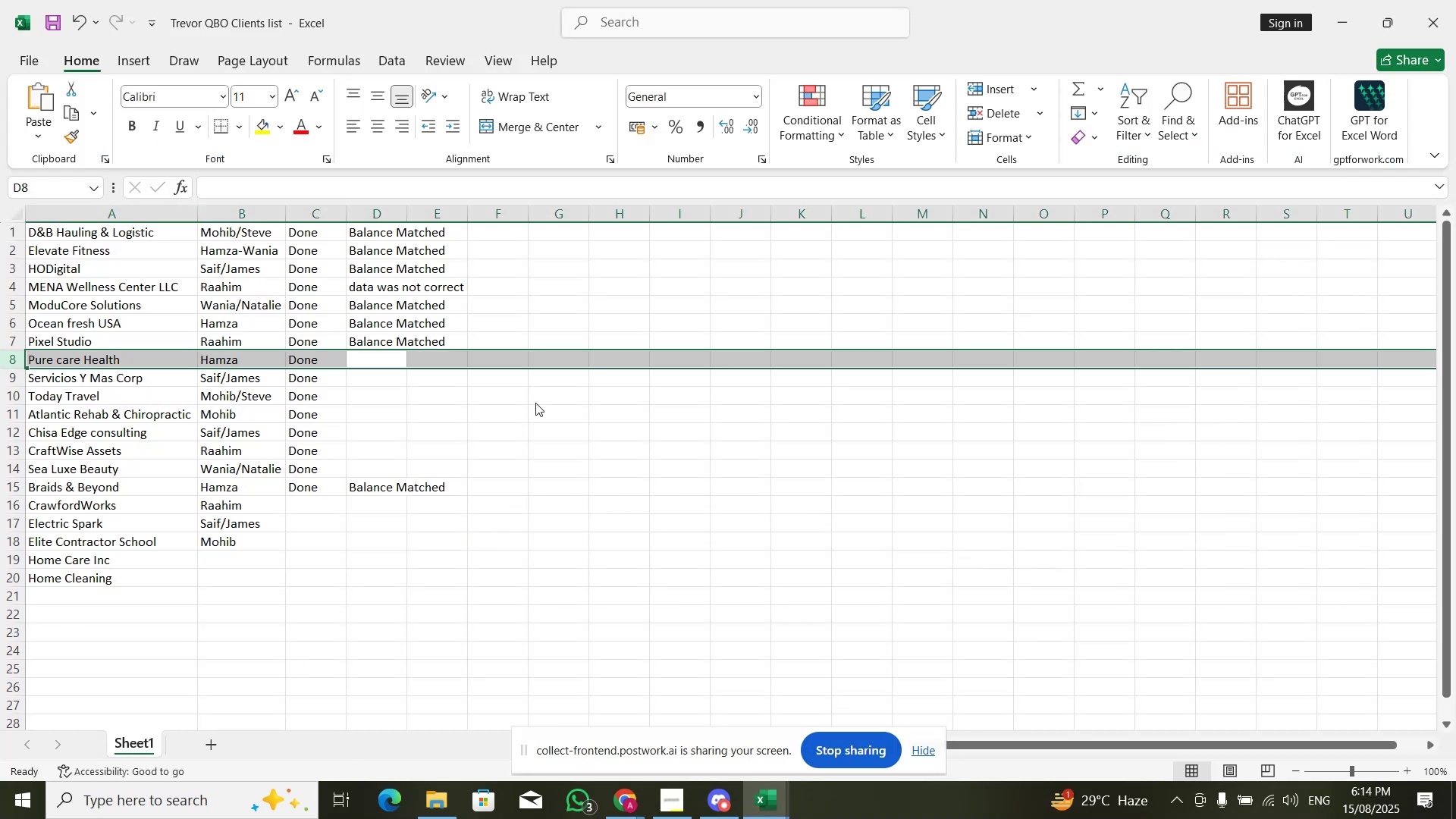 
key(Alt+Tab)
 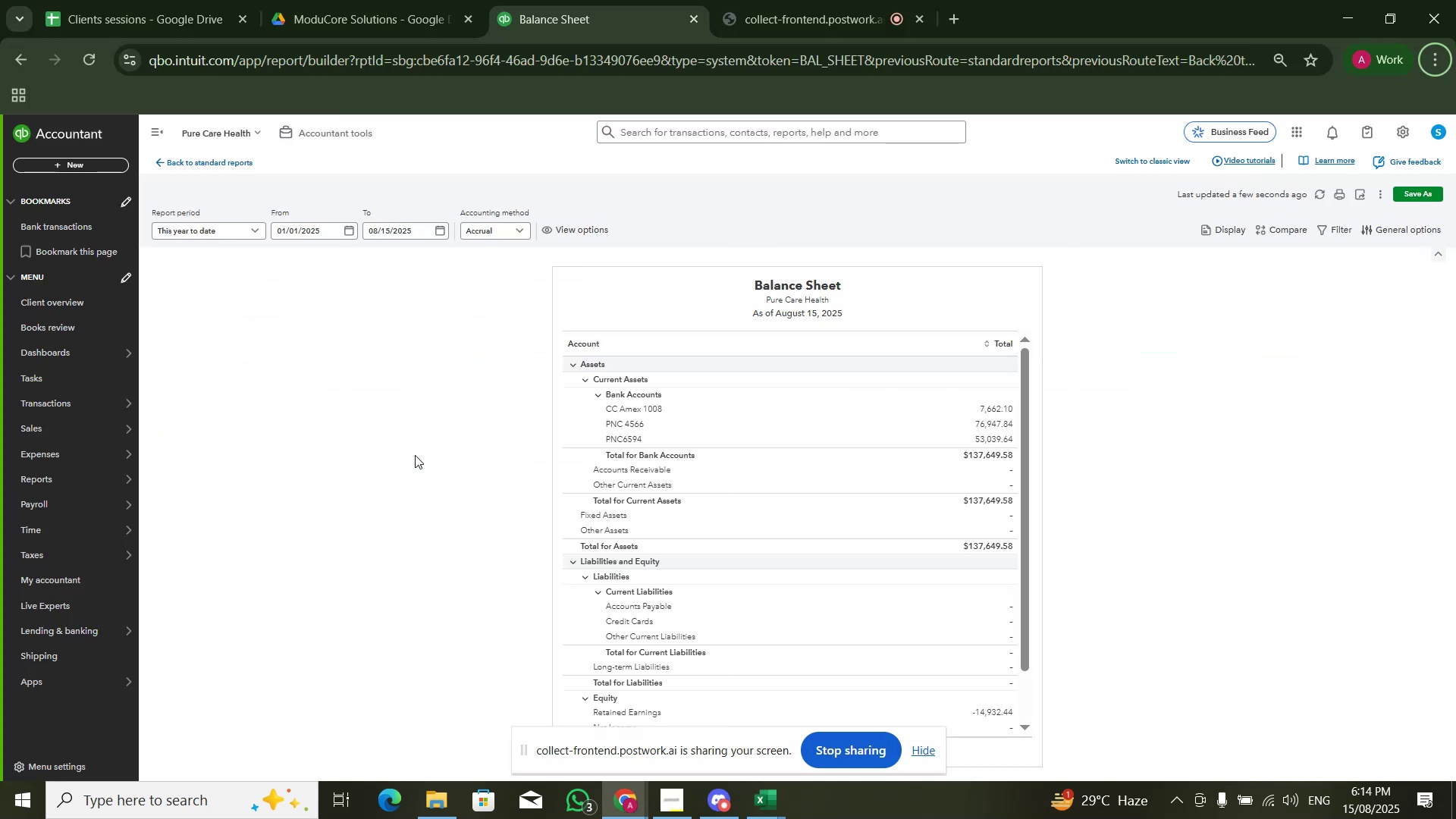 
key(Alt+Tab)
 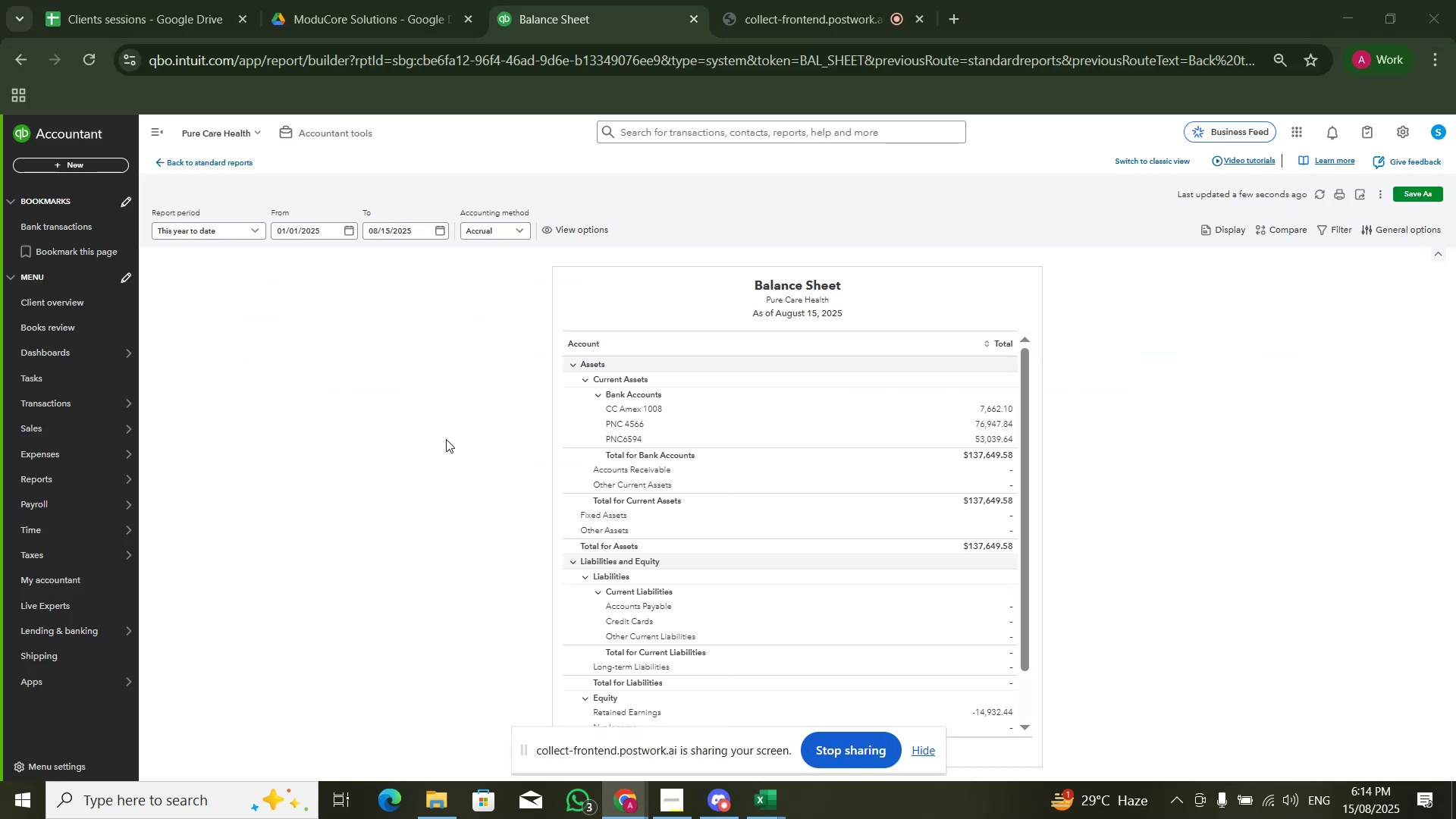 
key(Alt+Tab)
 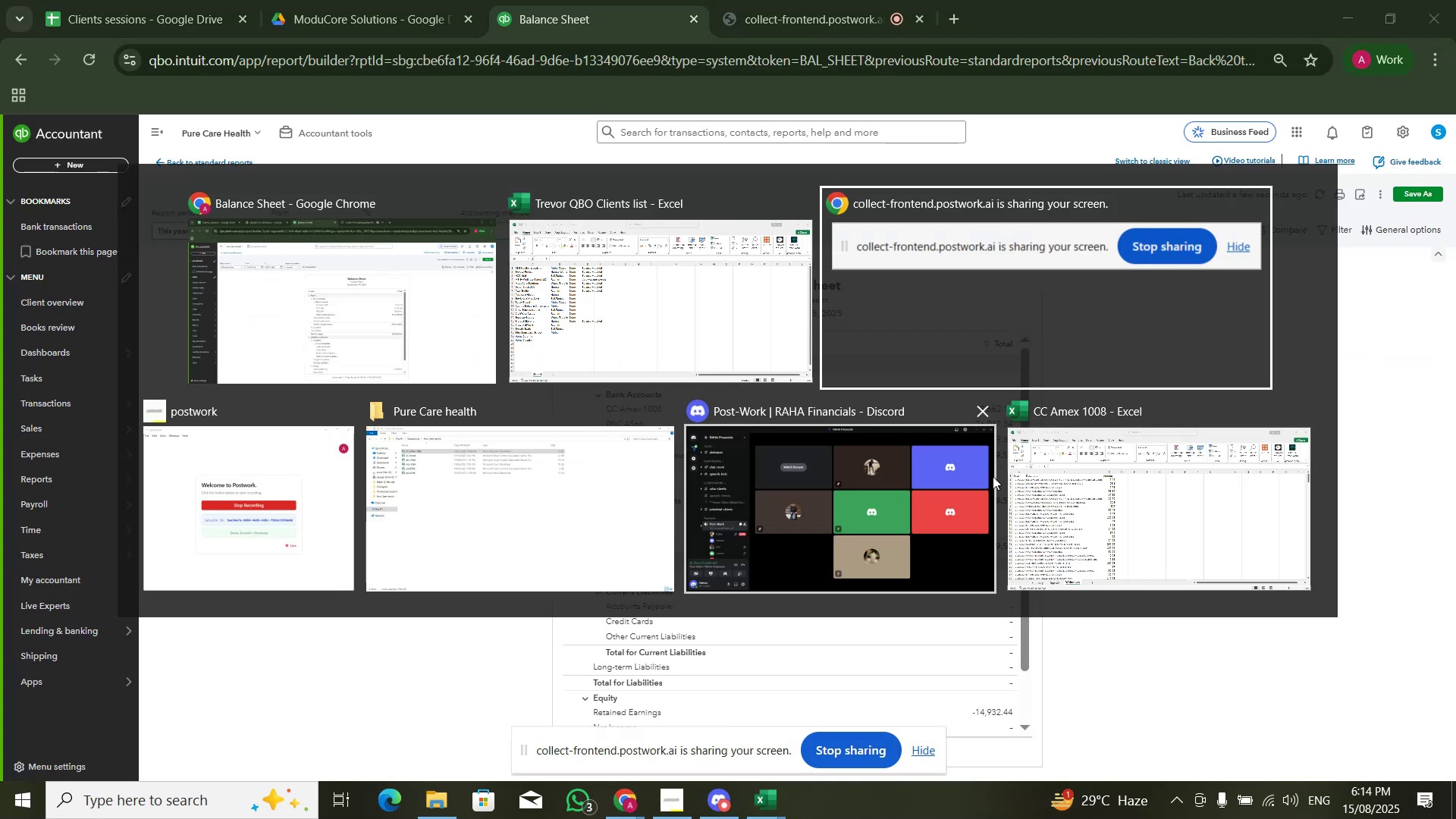 
left_click([1181, 516])
 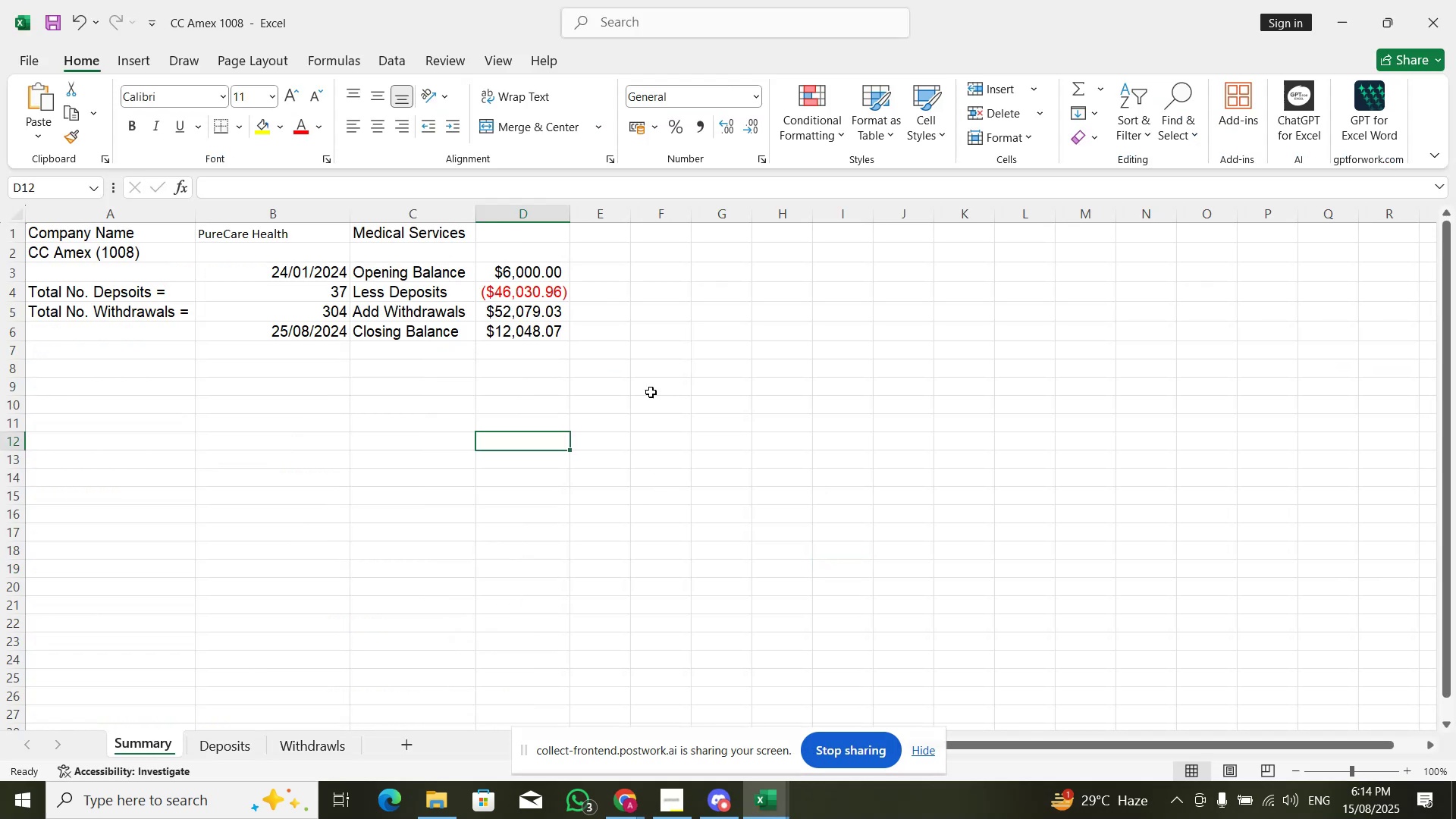 
key(Alt+AltLeft)
 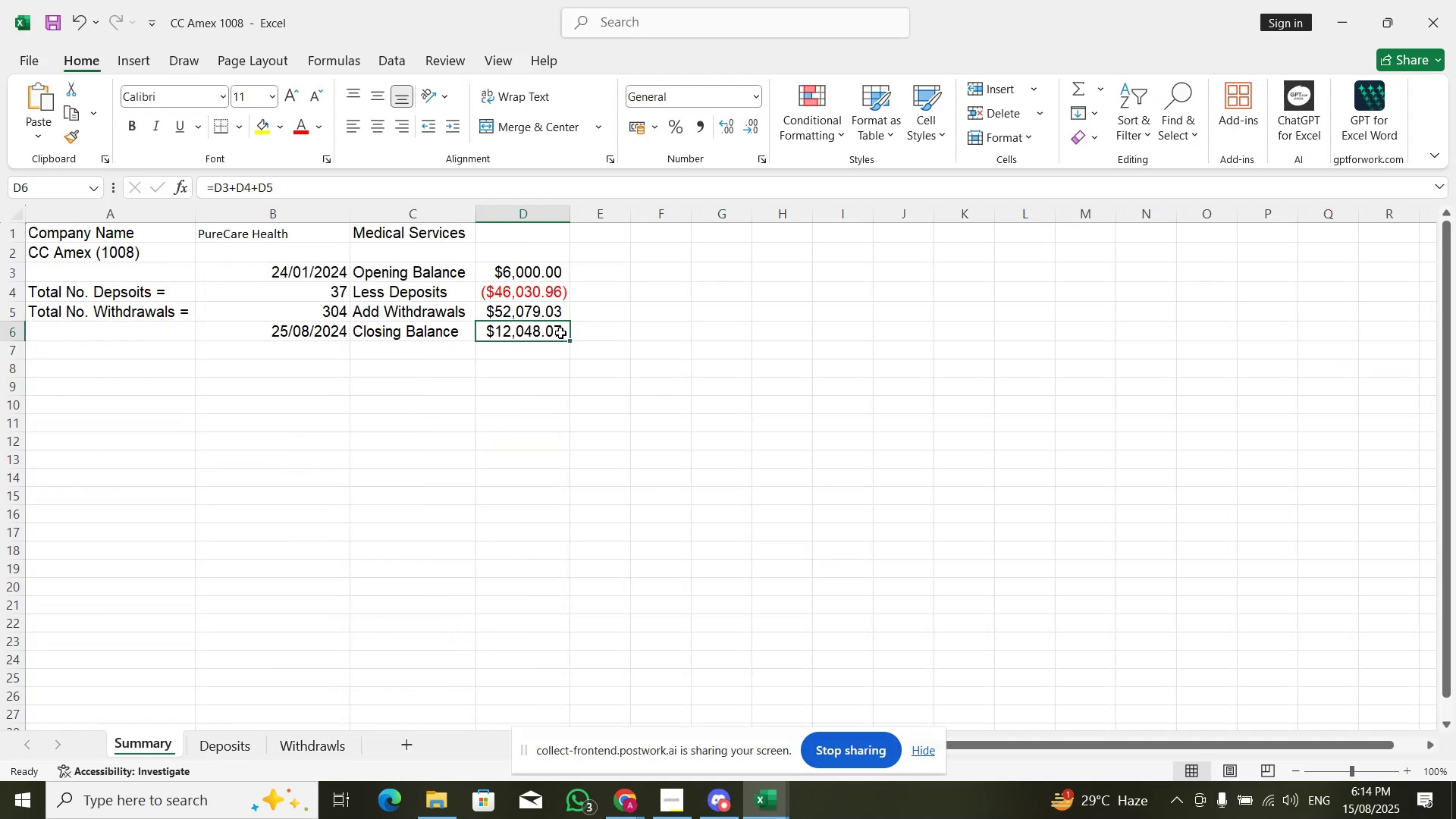 
key(Alt+Tab)
 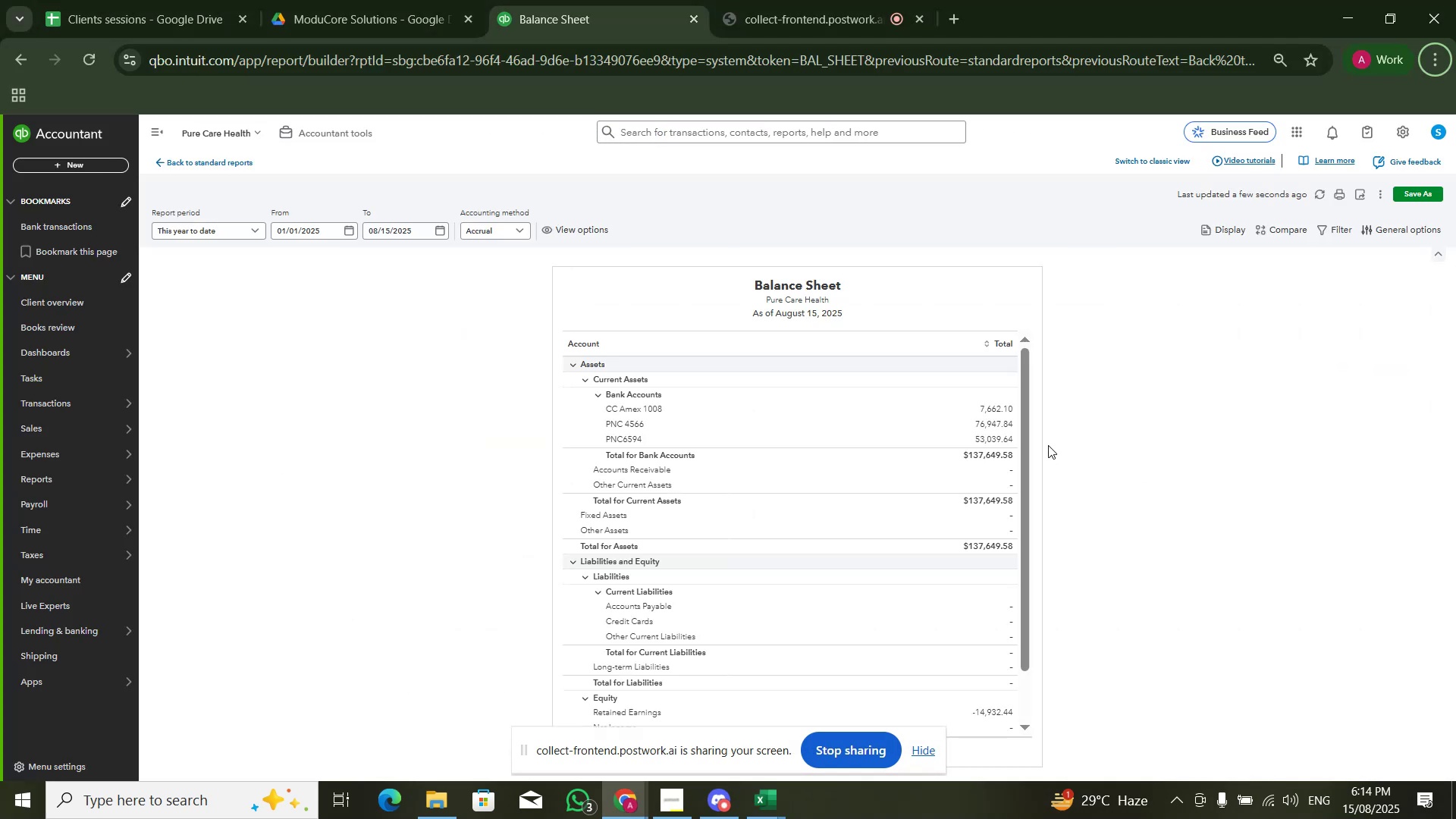 
key(Control+NumpadAdd)
 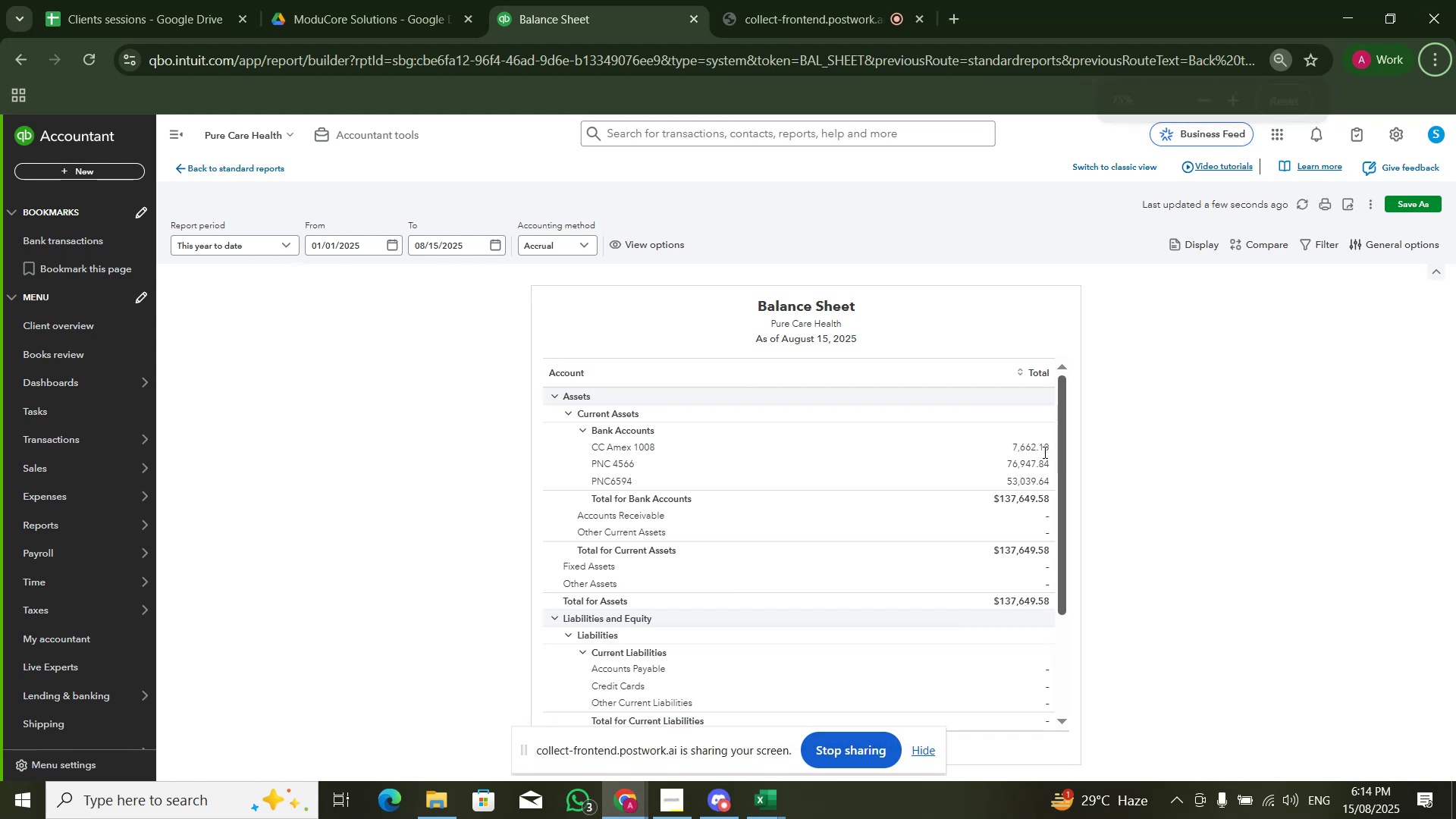 
scroll: coordinate [1001, 528], scroll_direction: down, amount: 5.0
 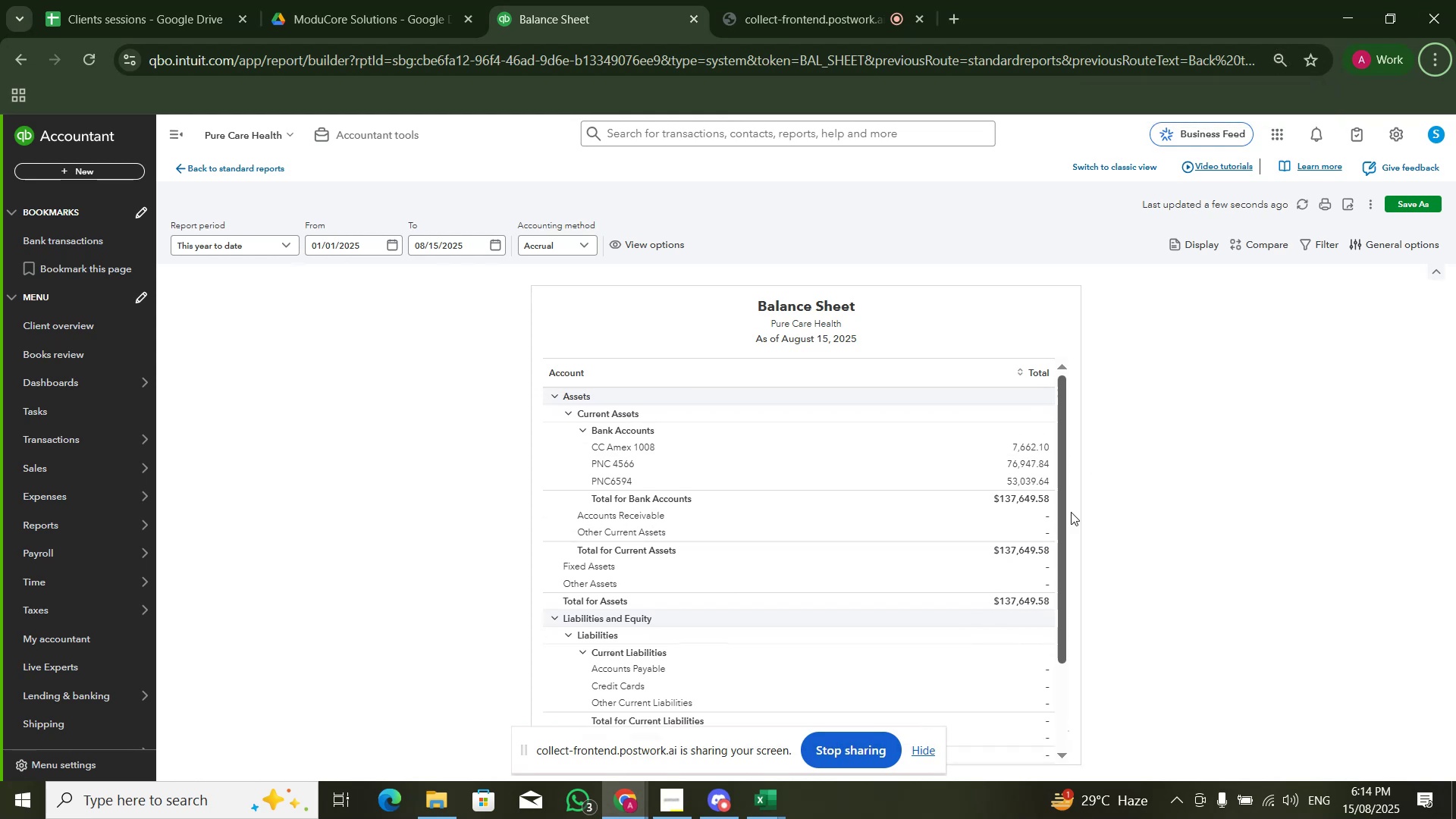 
hold_key(key=ControlLeft, duration=0.38)
 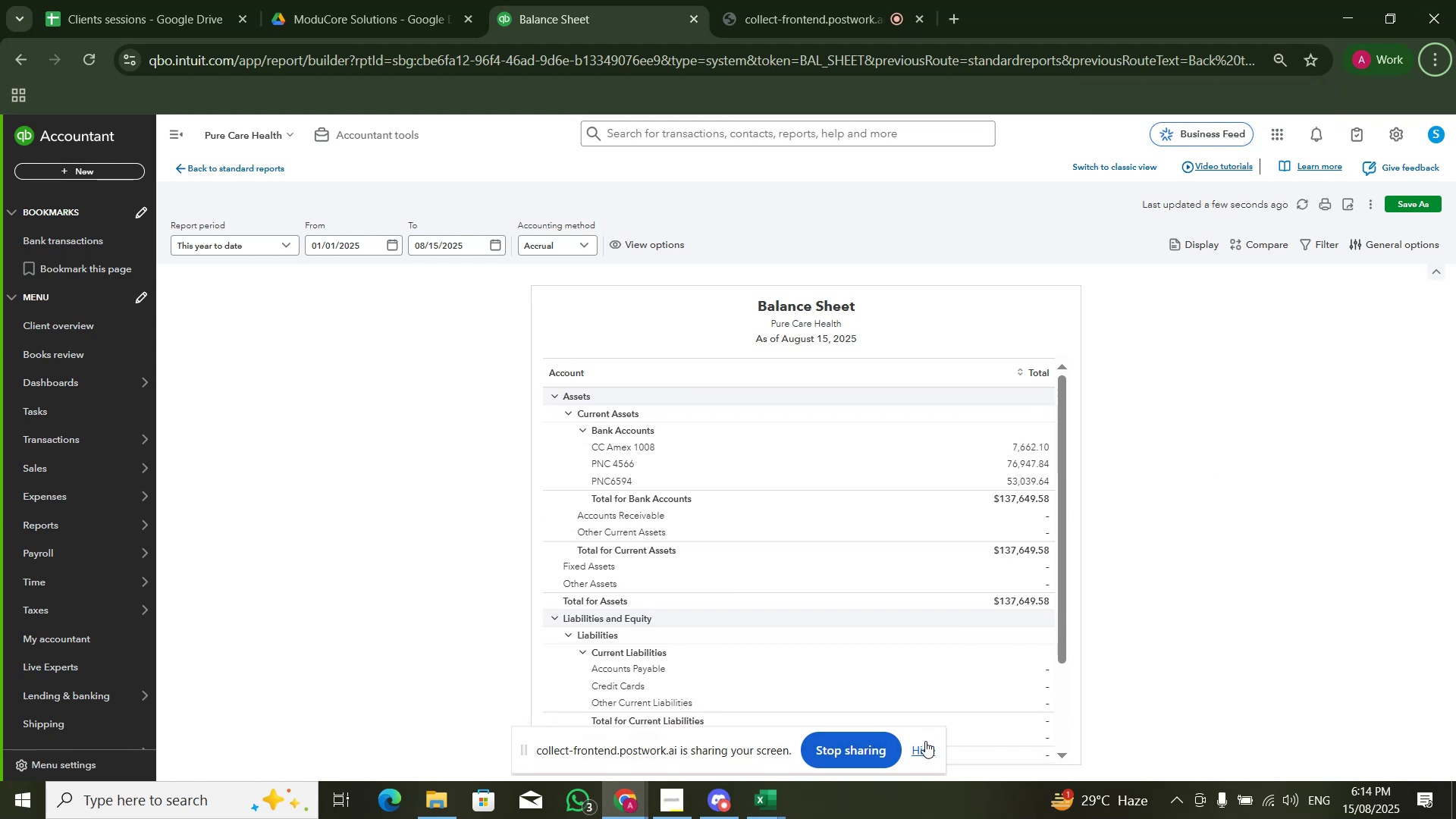 
left_click([923, 745])
 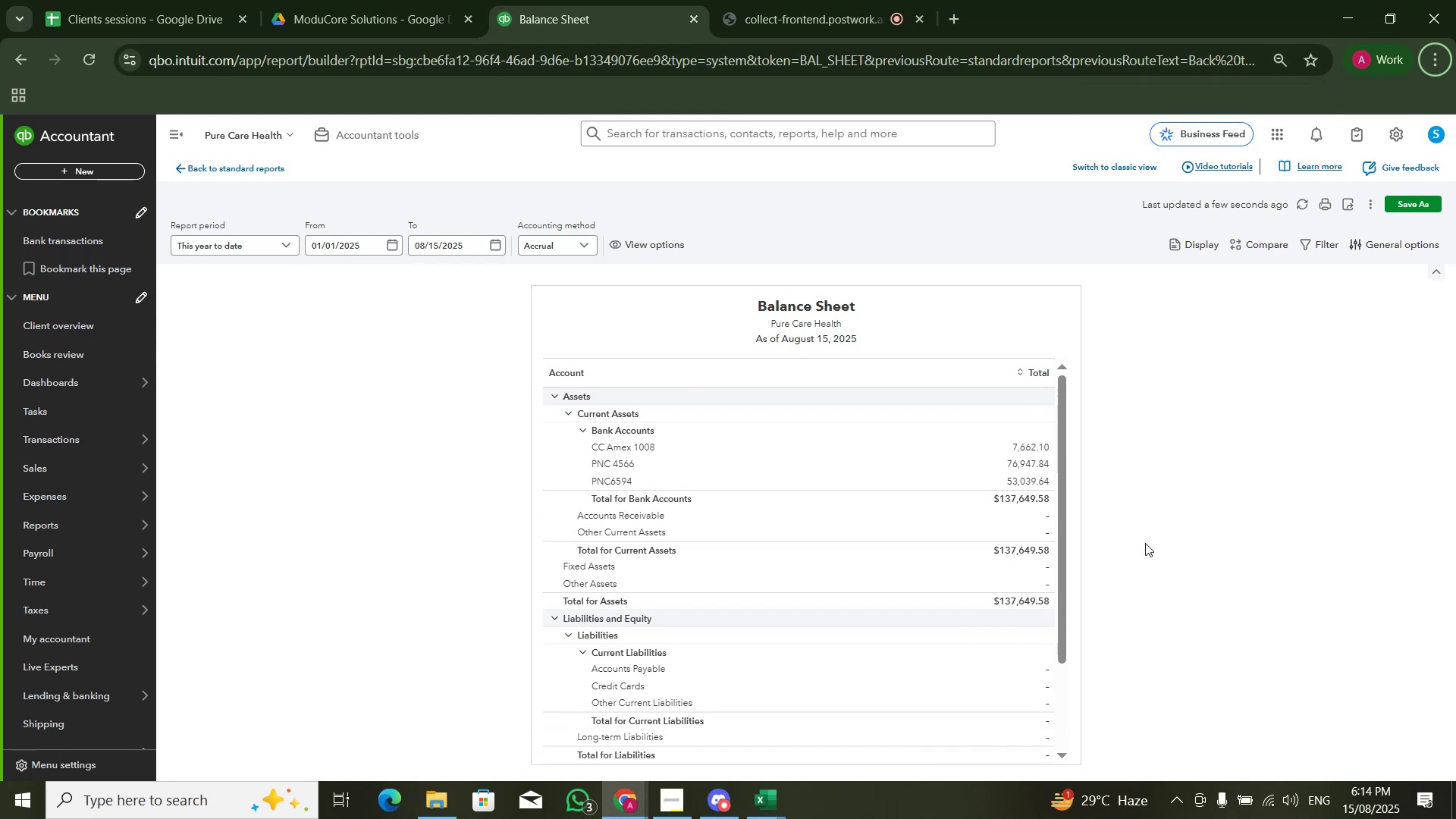 
hold_key(key=ControlLeft, duration=0.61)
scroll: coordinate [1158, 535], scroll_direction: down, amount: 2.0
 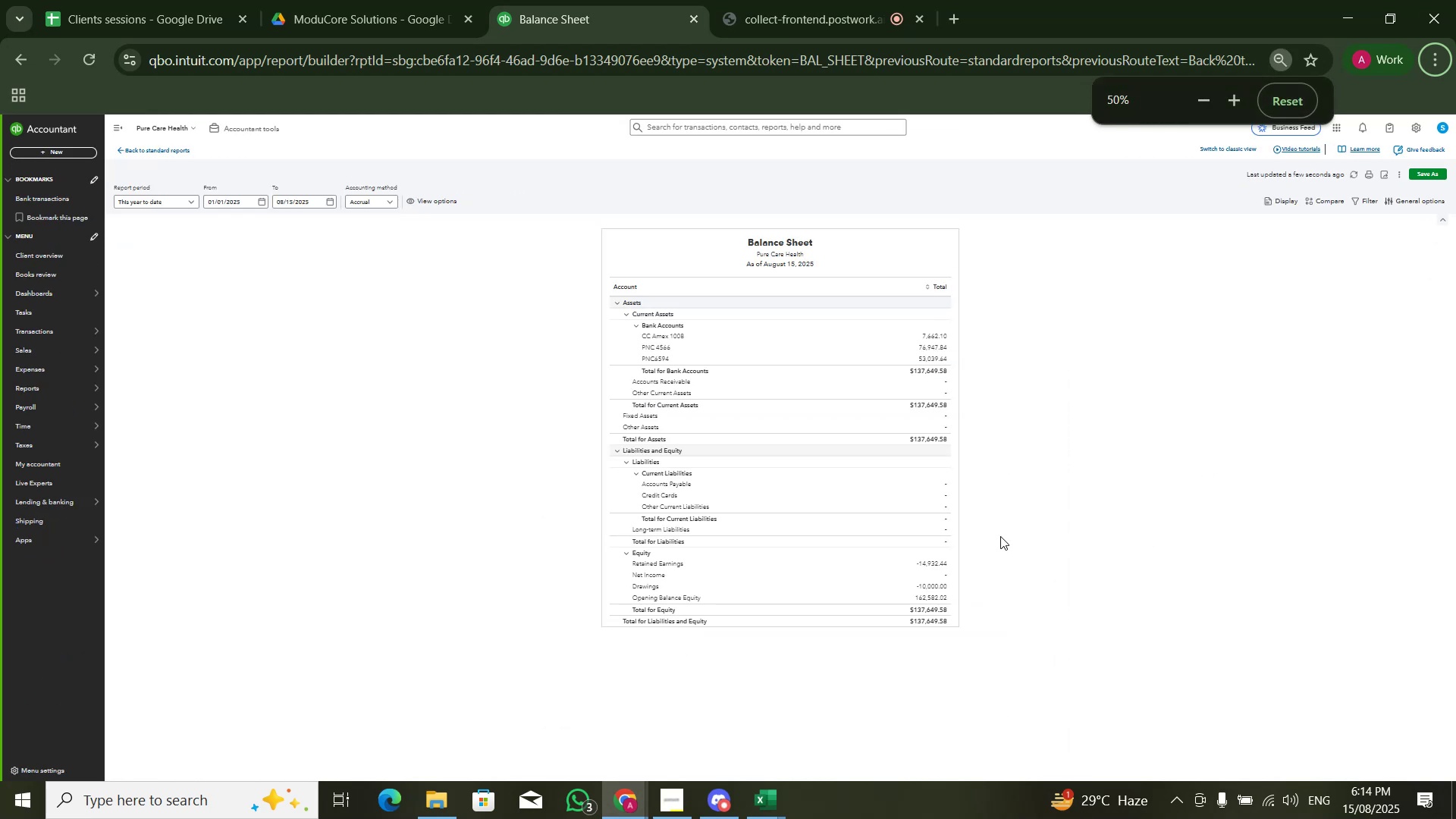 
hold_key(key=ControlLeft, duration=1.12)
scroll: coordinate [1037, 531], scroll_direction: up, amount: 1.0
 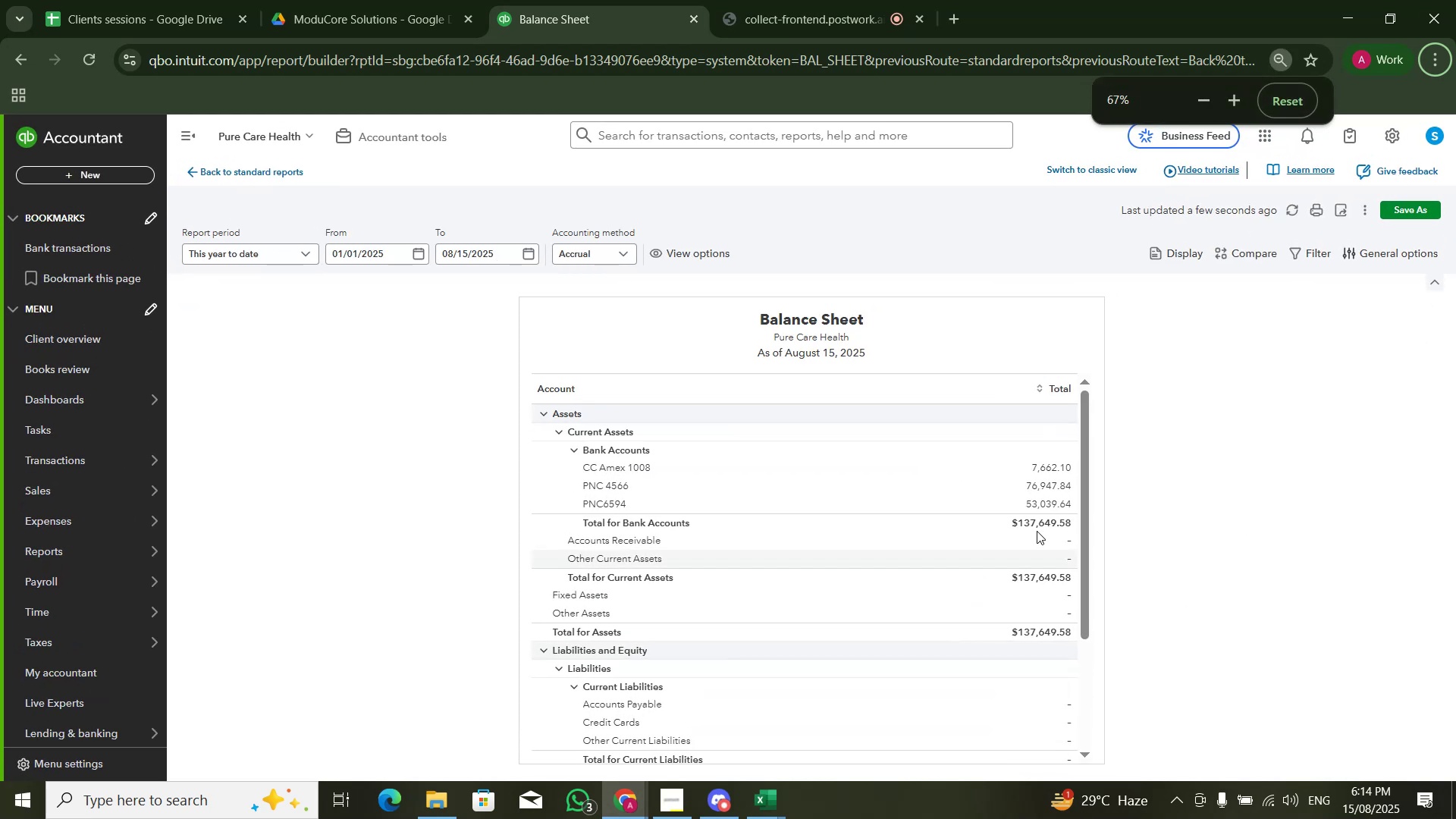 
left_click([998, 411])
 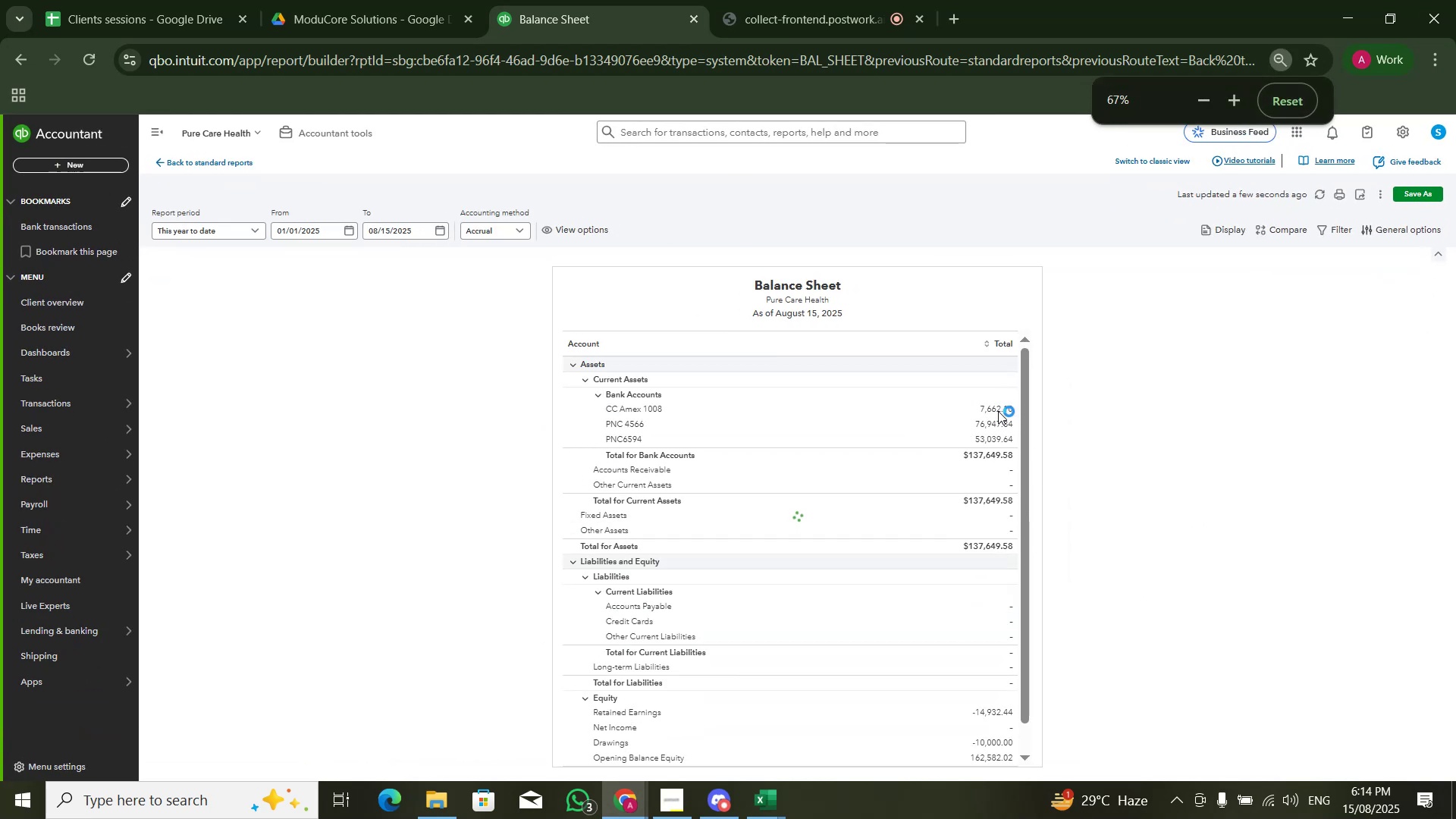 
key(Alt+AltLeft)
 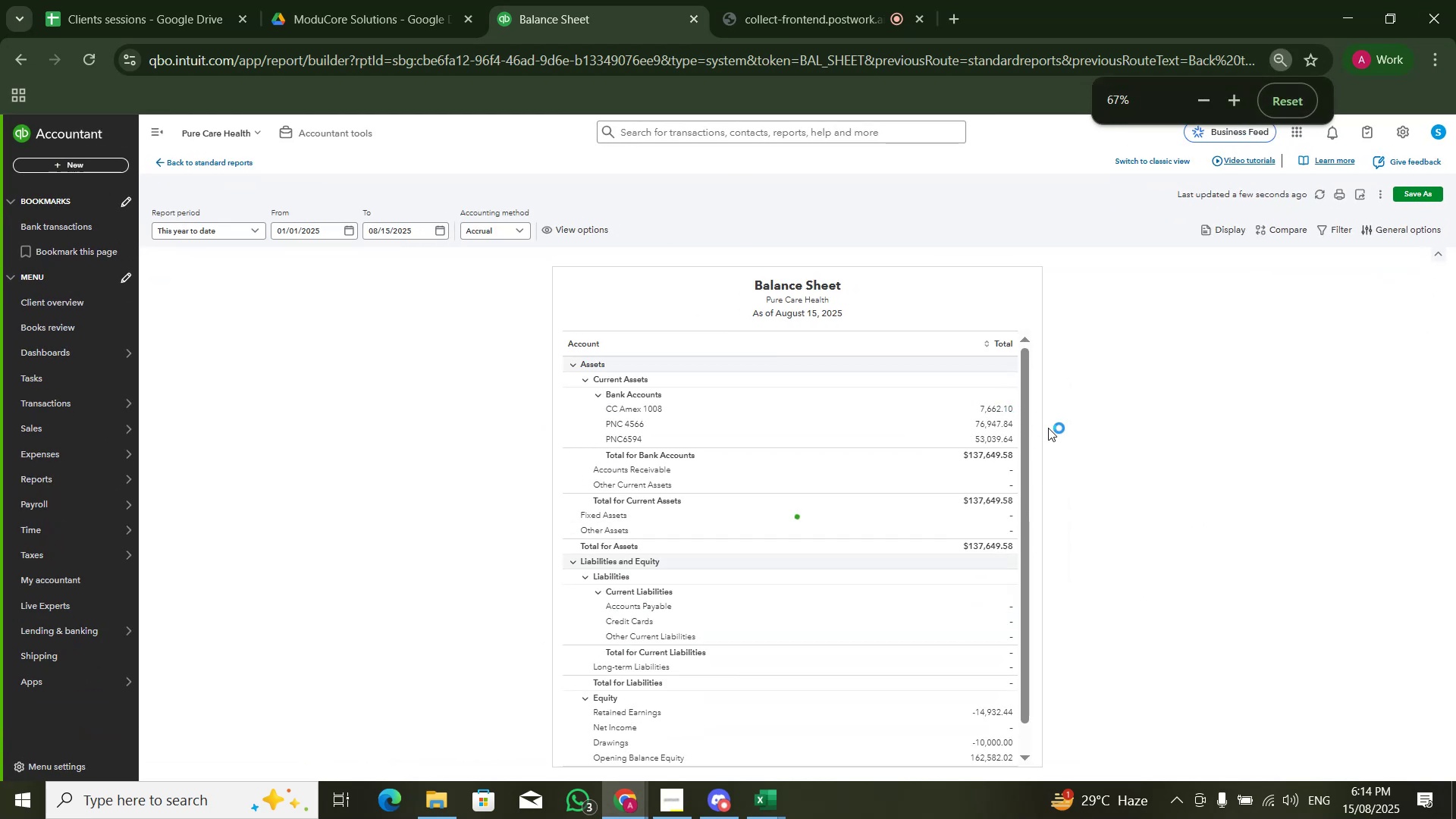 
key(Alt+Tab)
 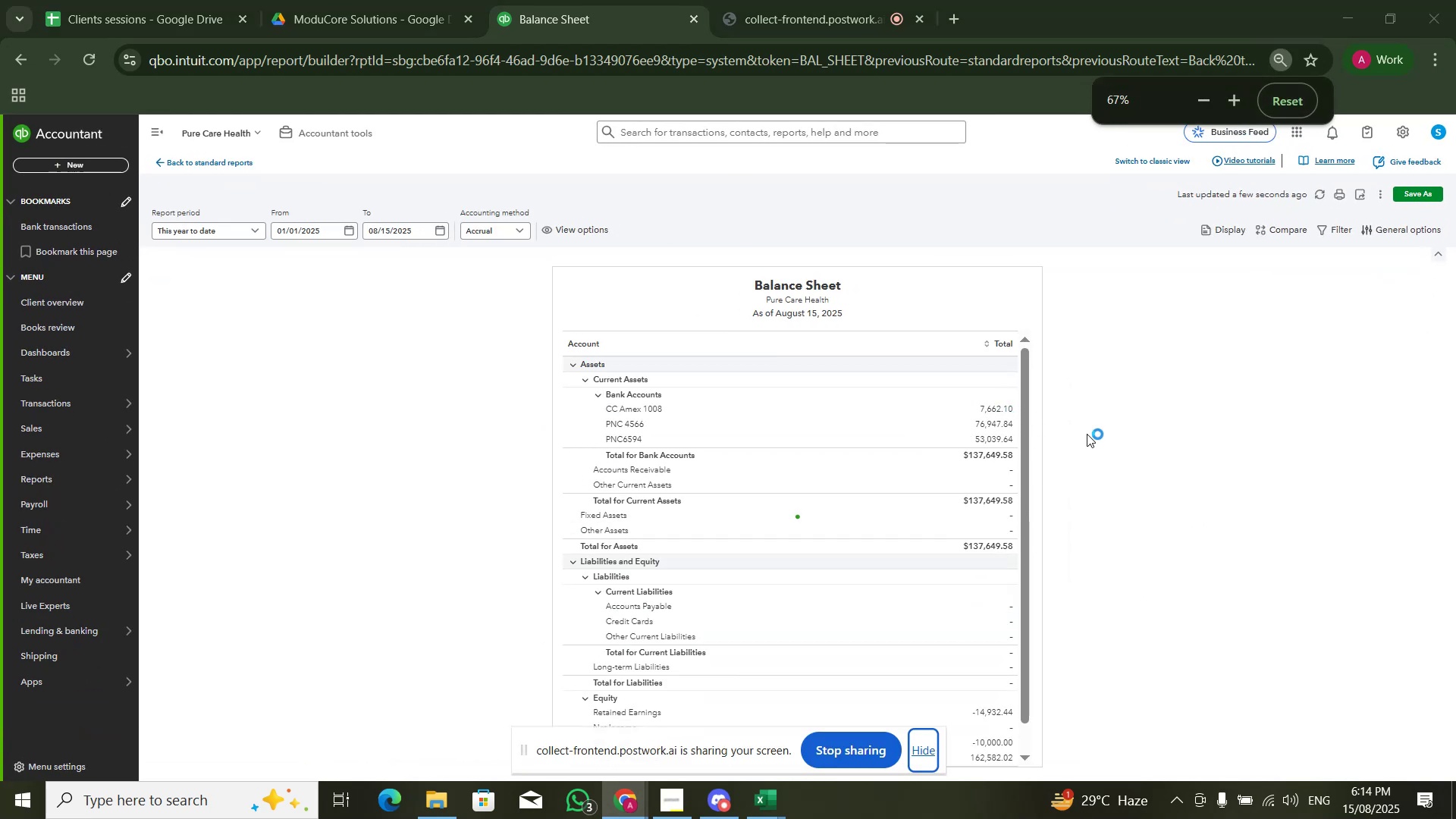 
key(Alt+AltLeft)
 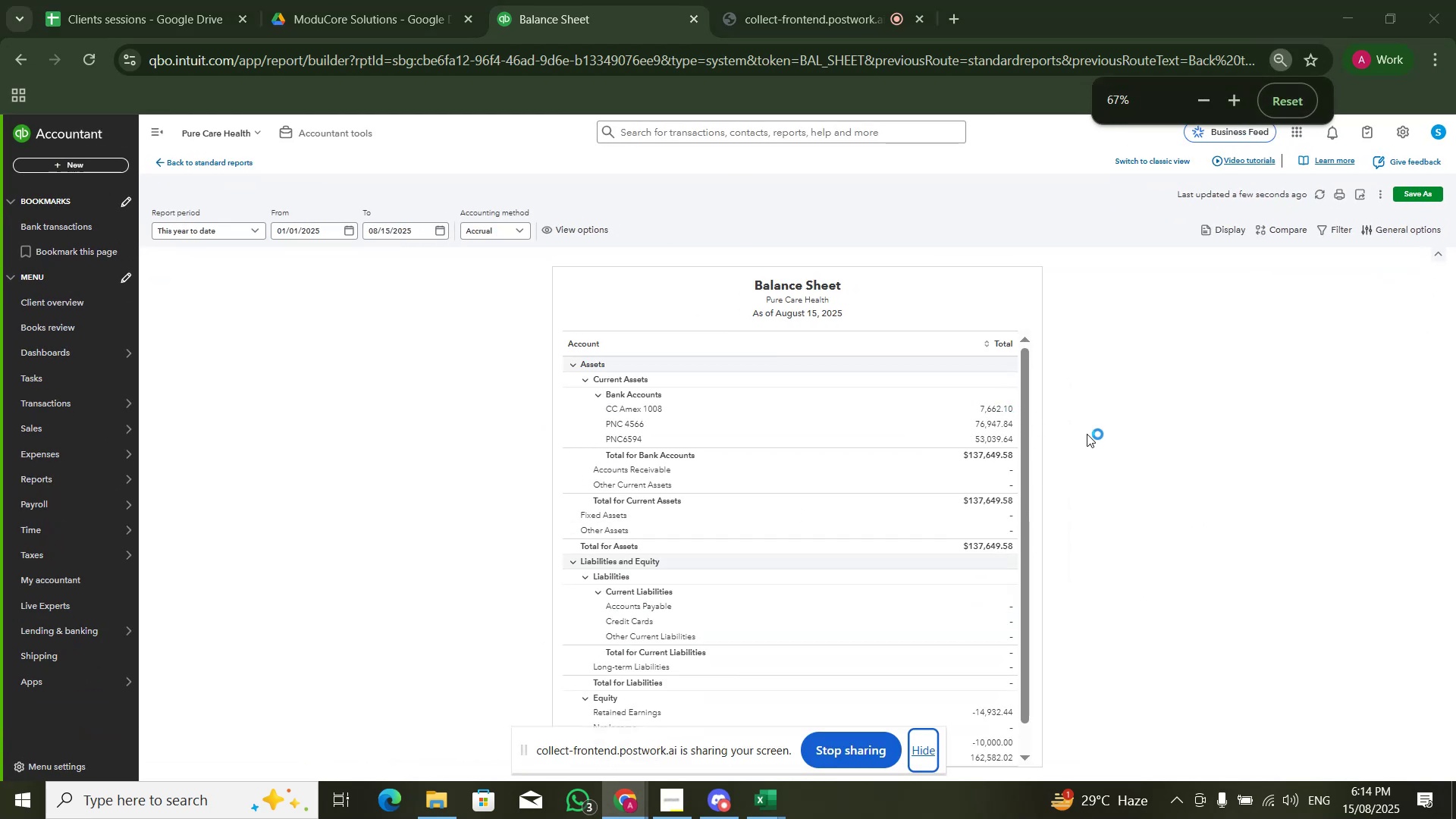 
key(Alt+Tab)
 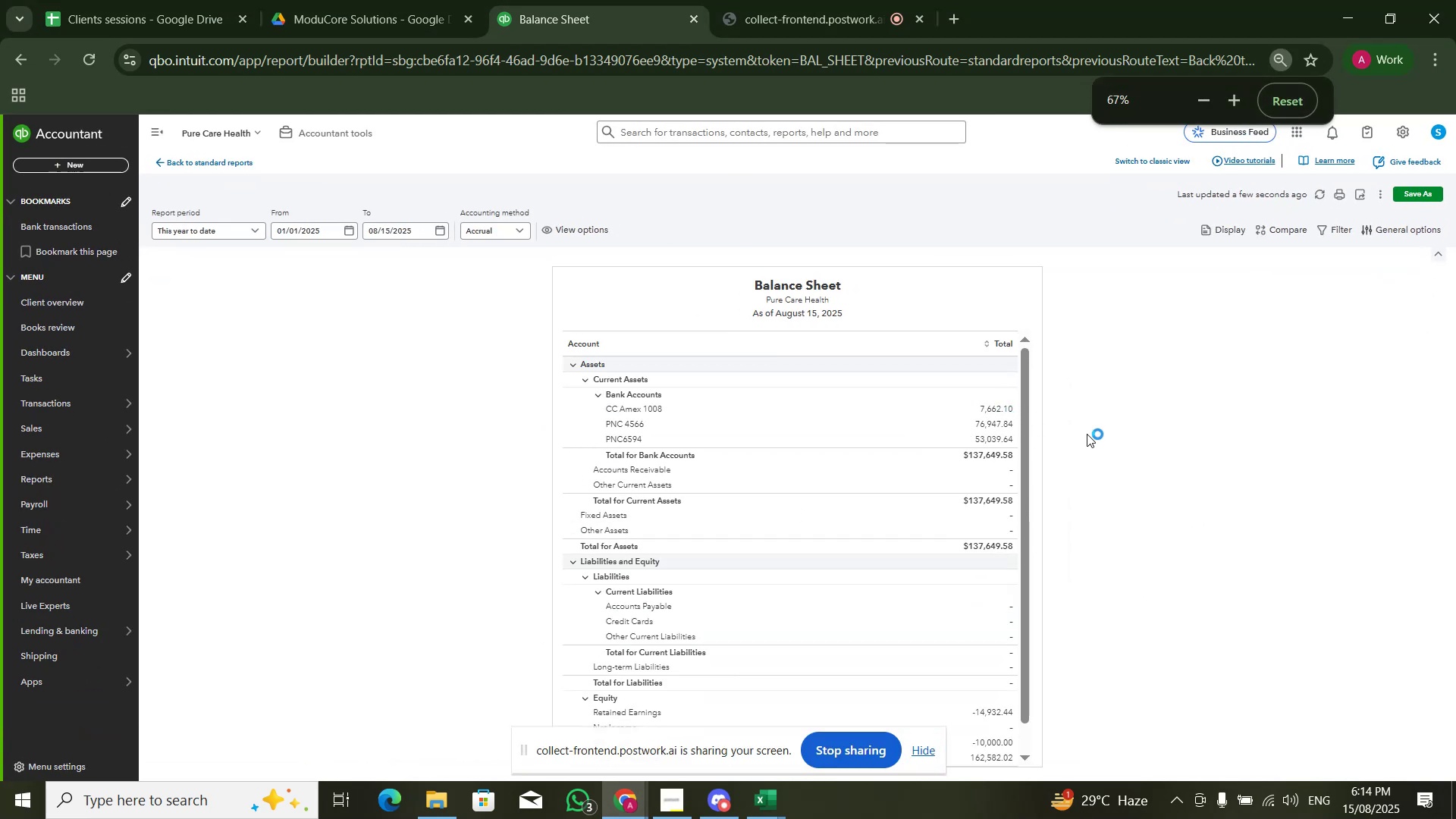 
key(Alt+Tab)
 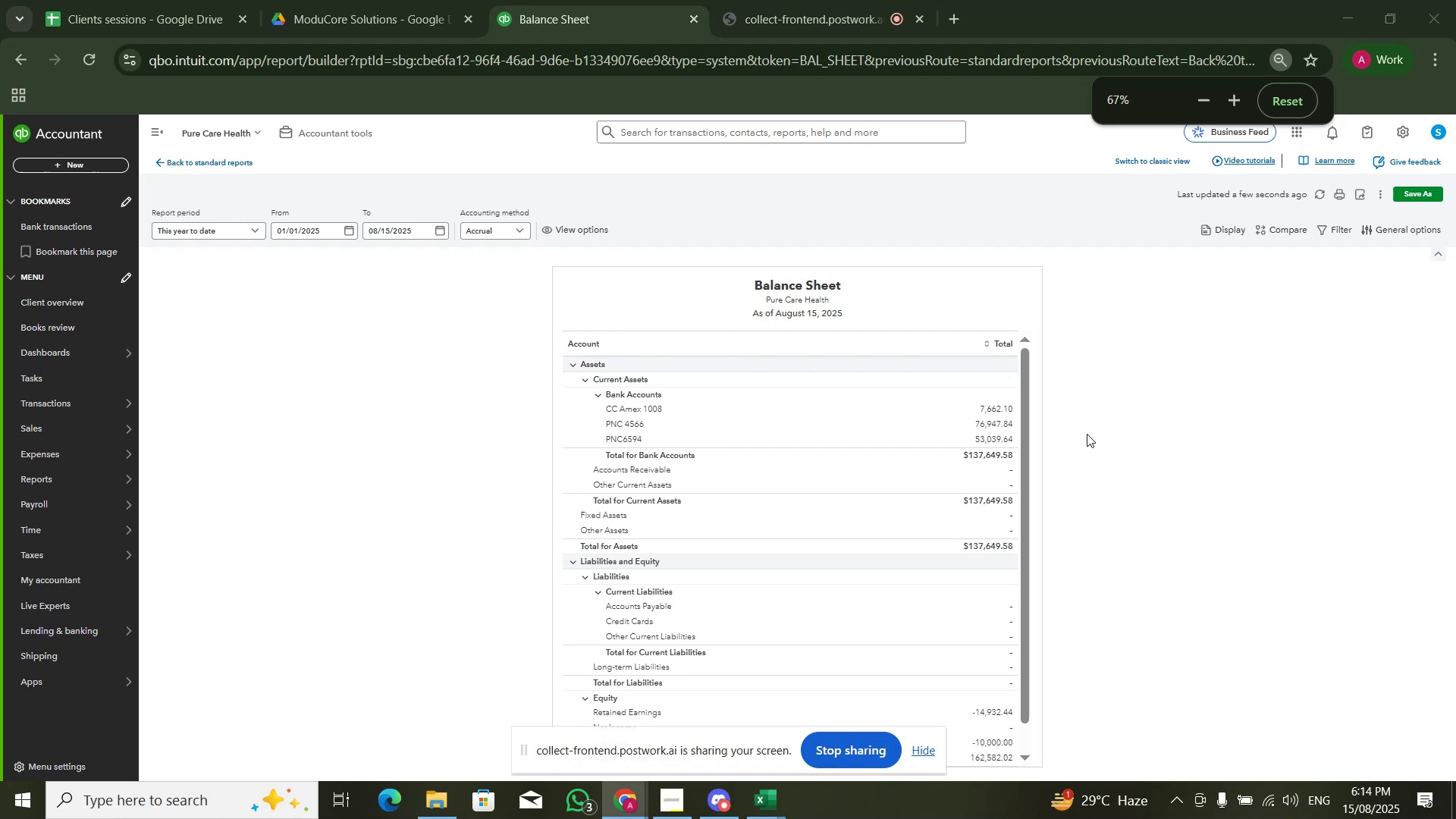 
key(Alt+Tab)
 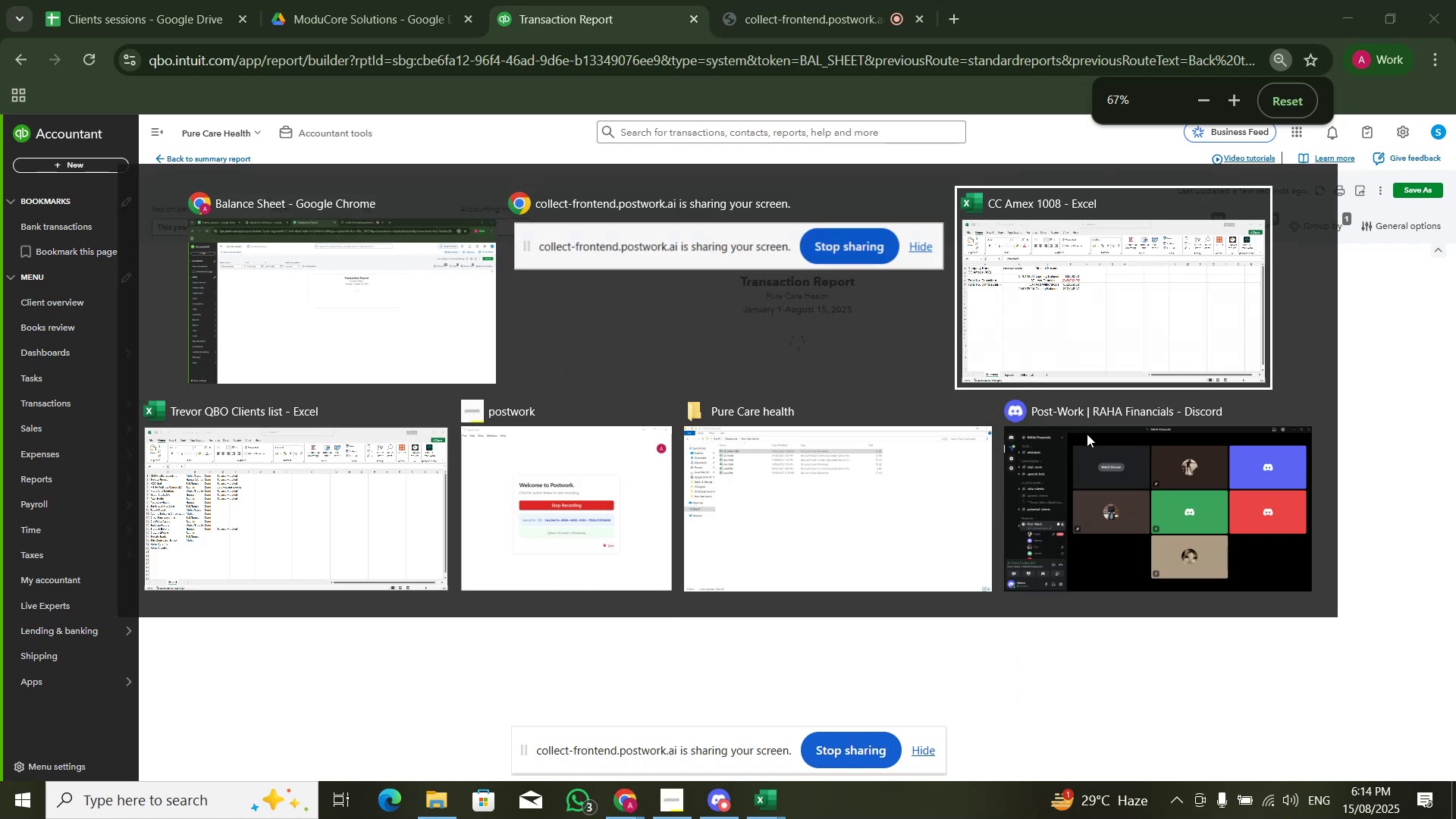 
key(Alt+Tab)
 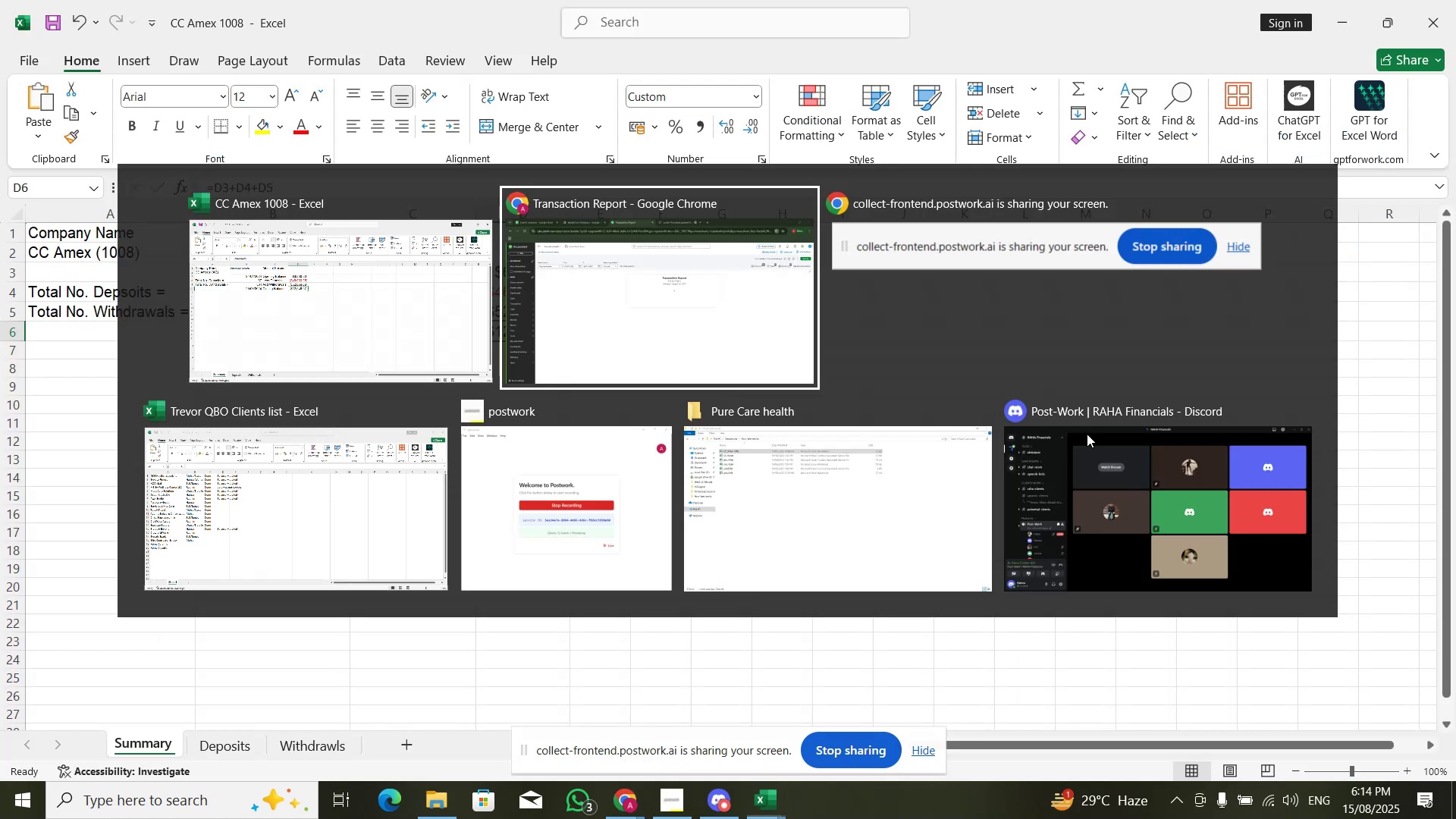 
key(Alt+Tab)
 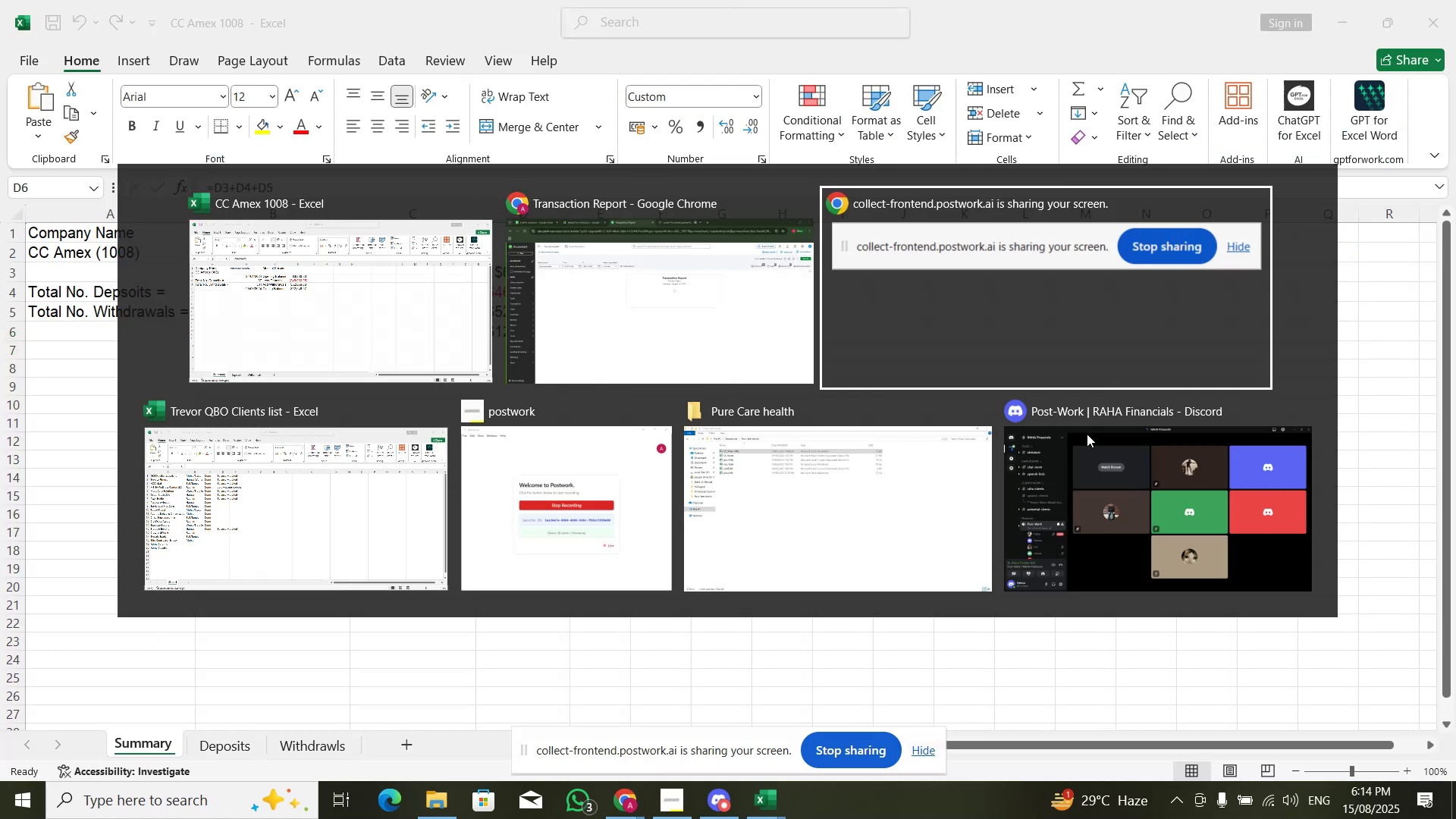 
key(Alt+CapsLock)
 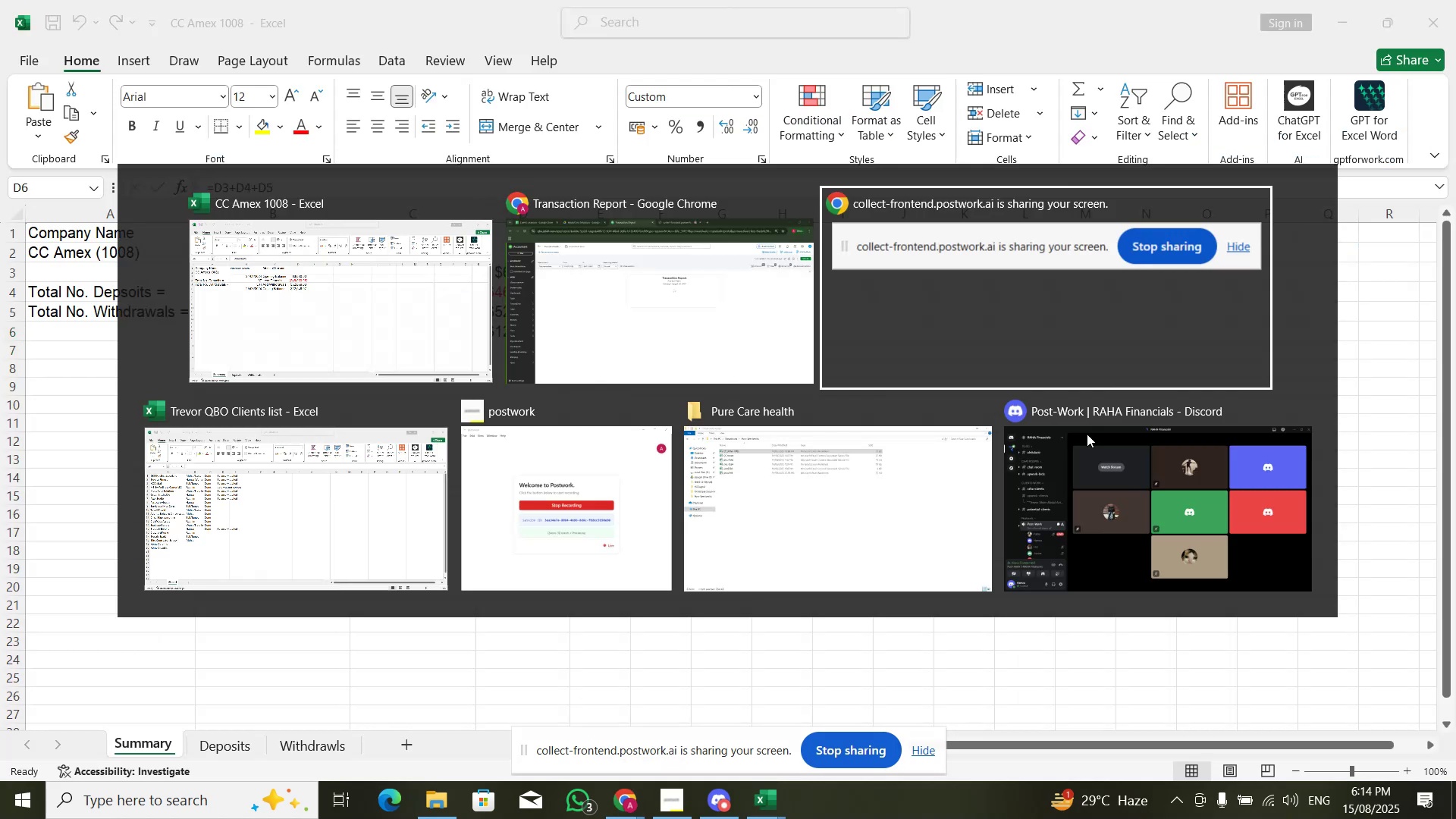 
left_click([737, 322])
 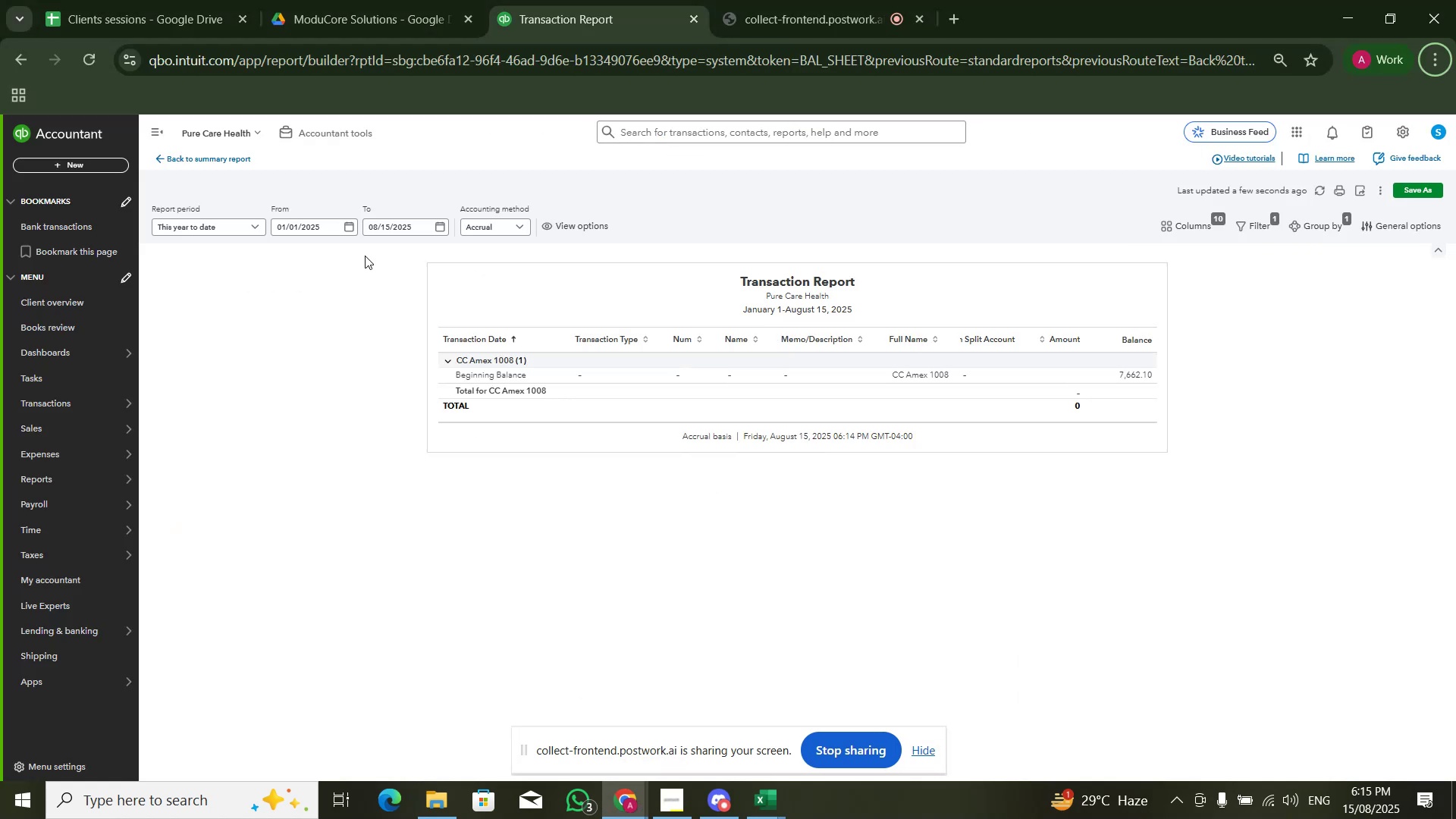 
left_click([328, 228])
 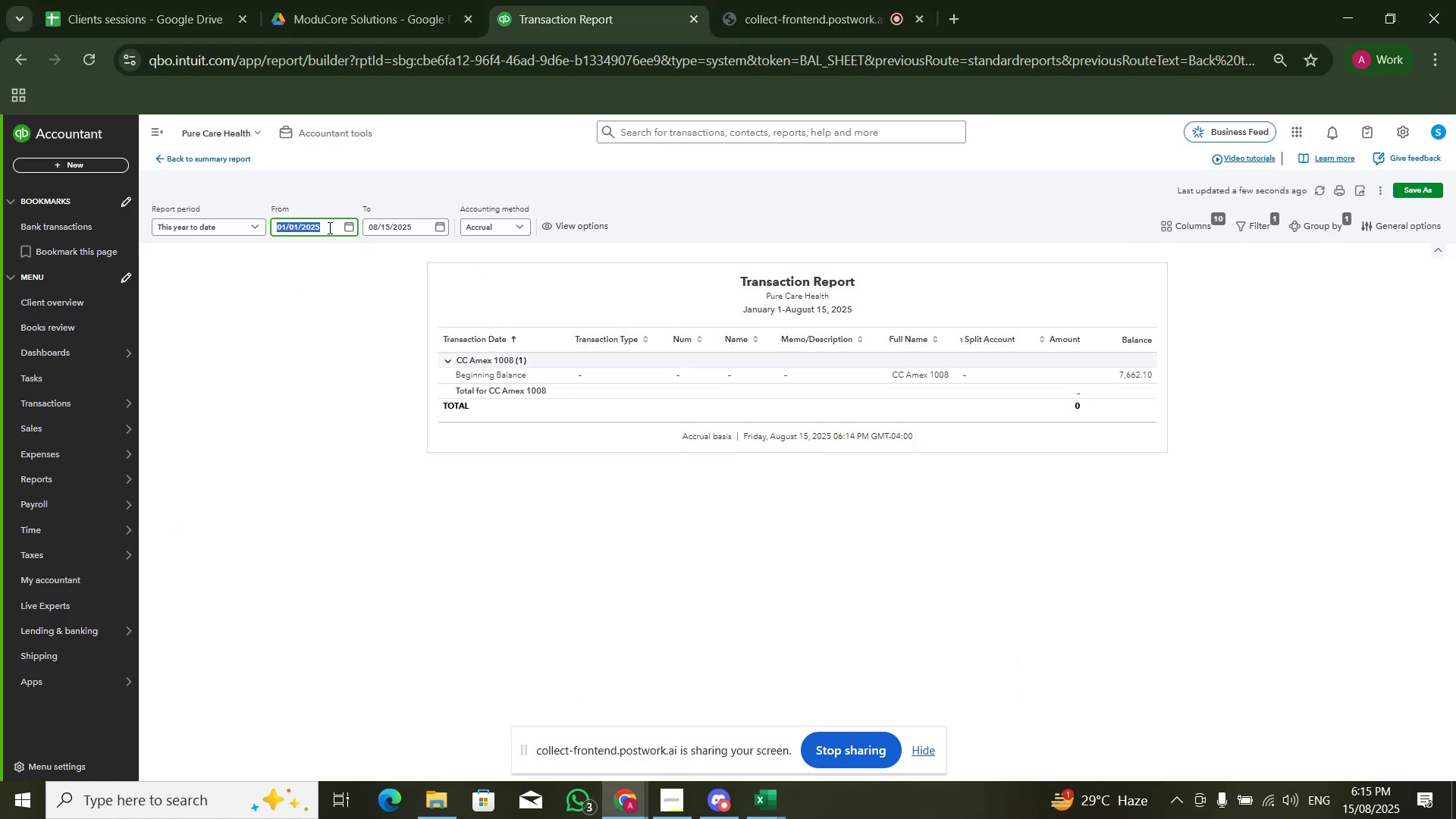 
key(Numpad0)
 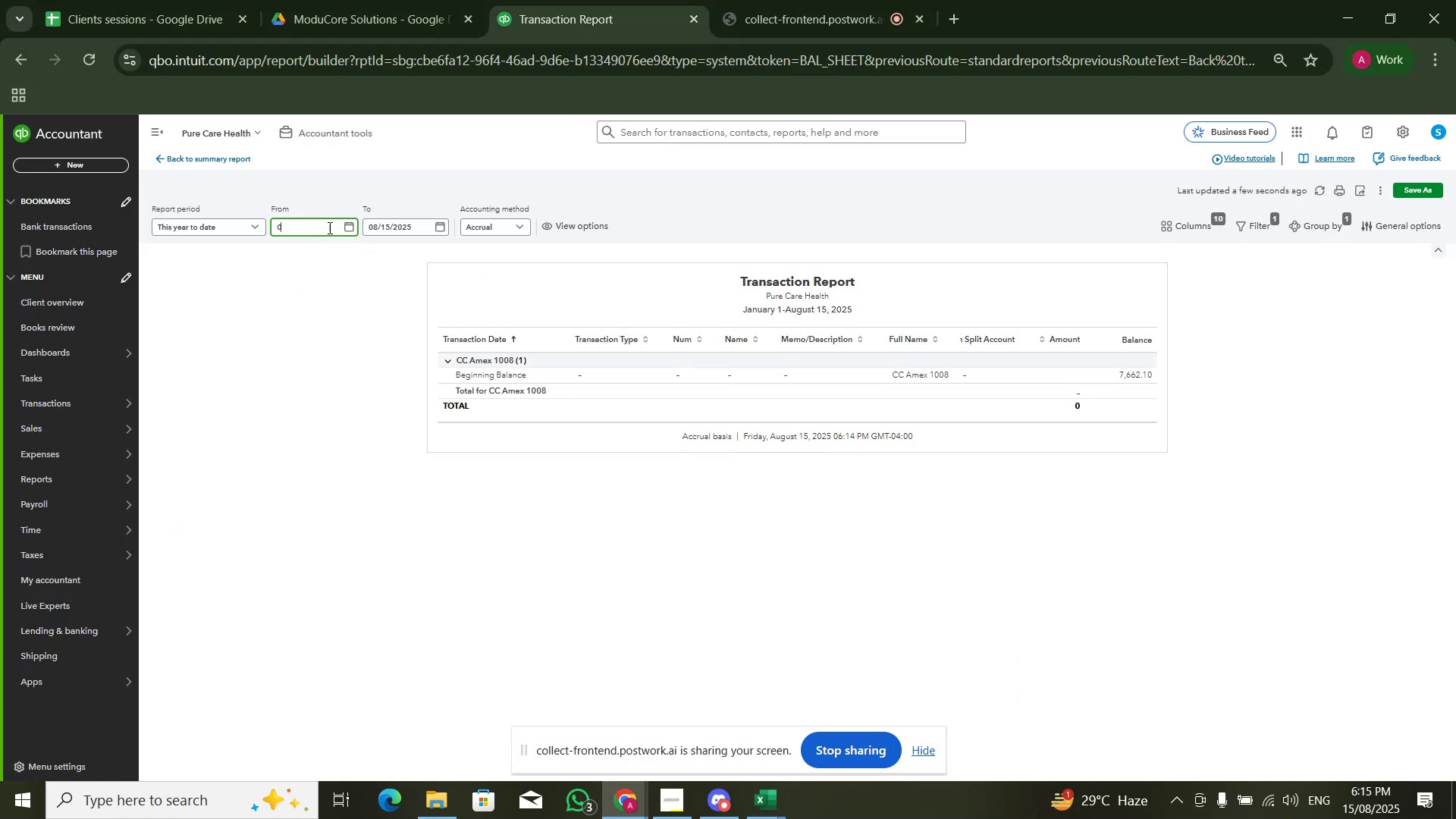 
key(Numpad1)
 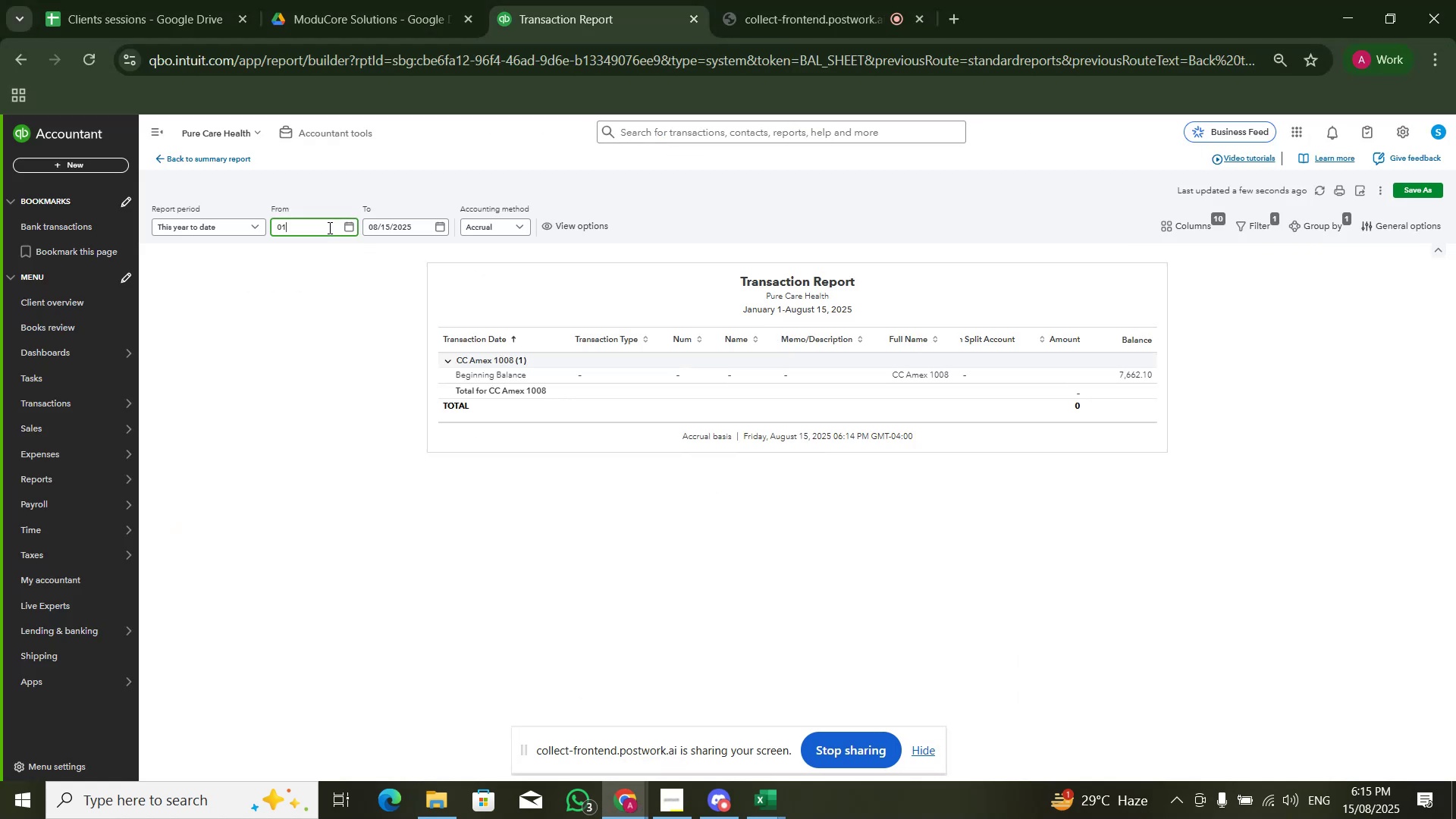 
key(Numpad0)
 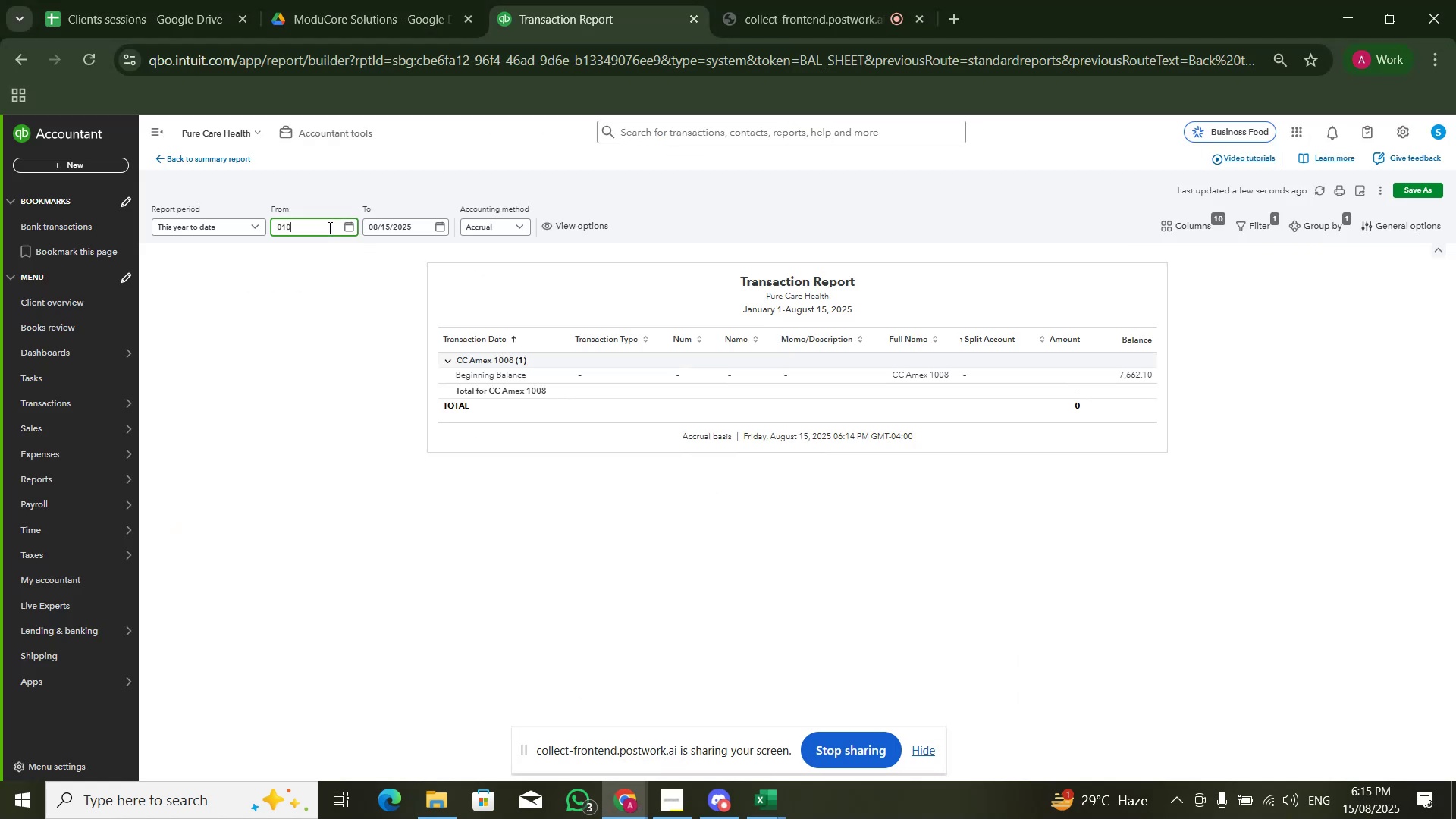 
key(Numpad1)
 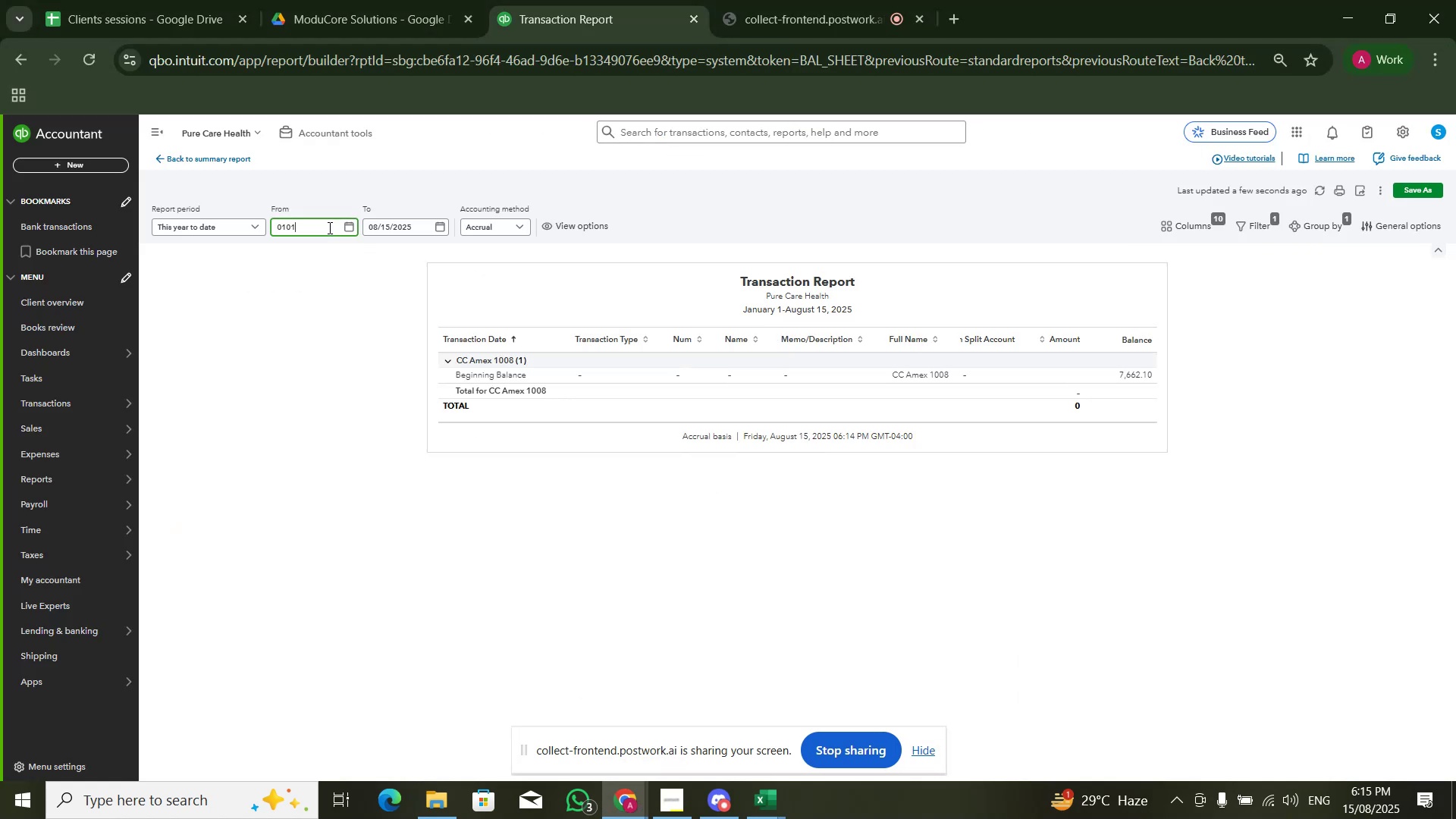 
key(Numpad2)
 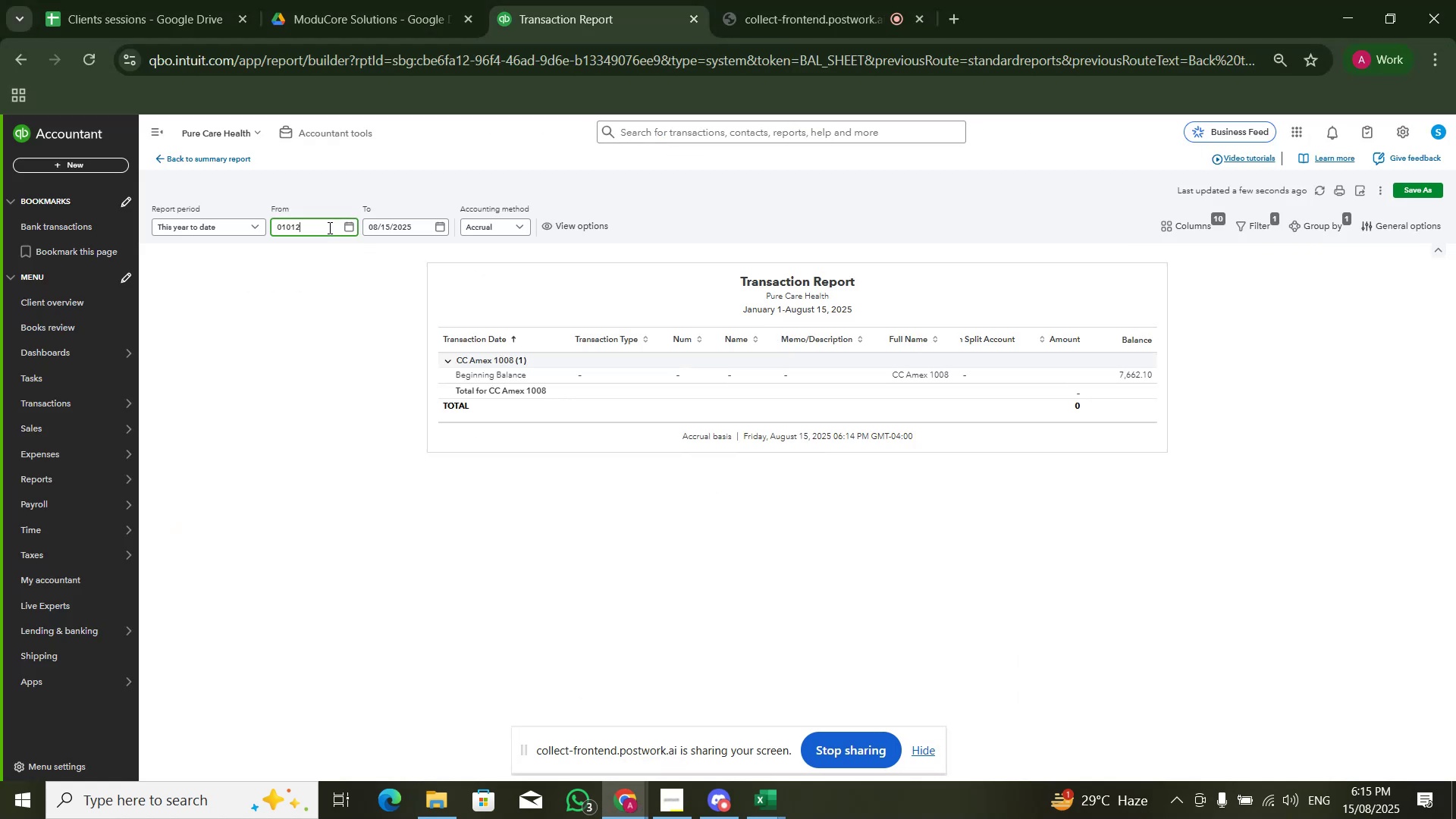 
key(Numpad0)
 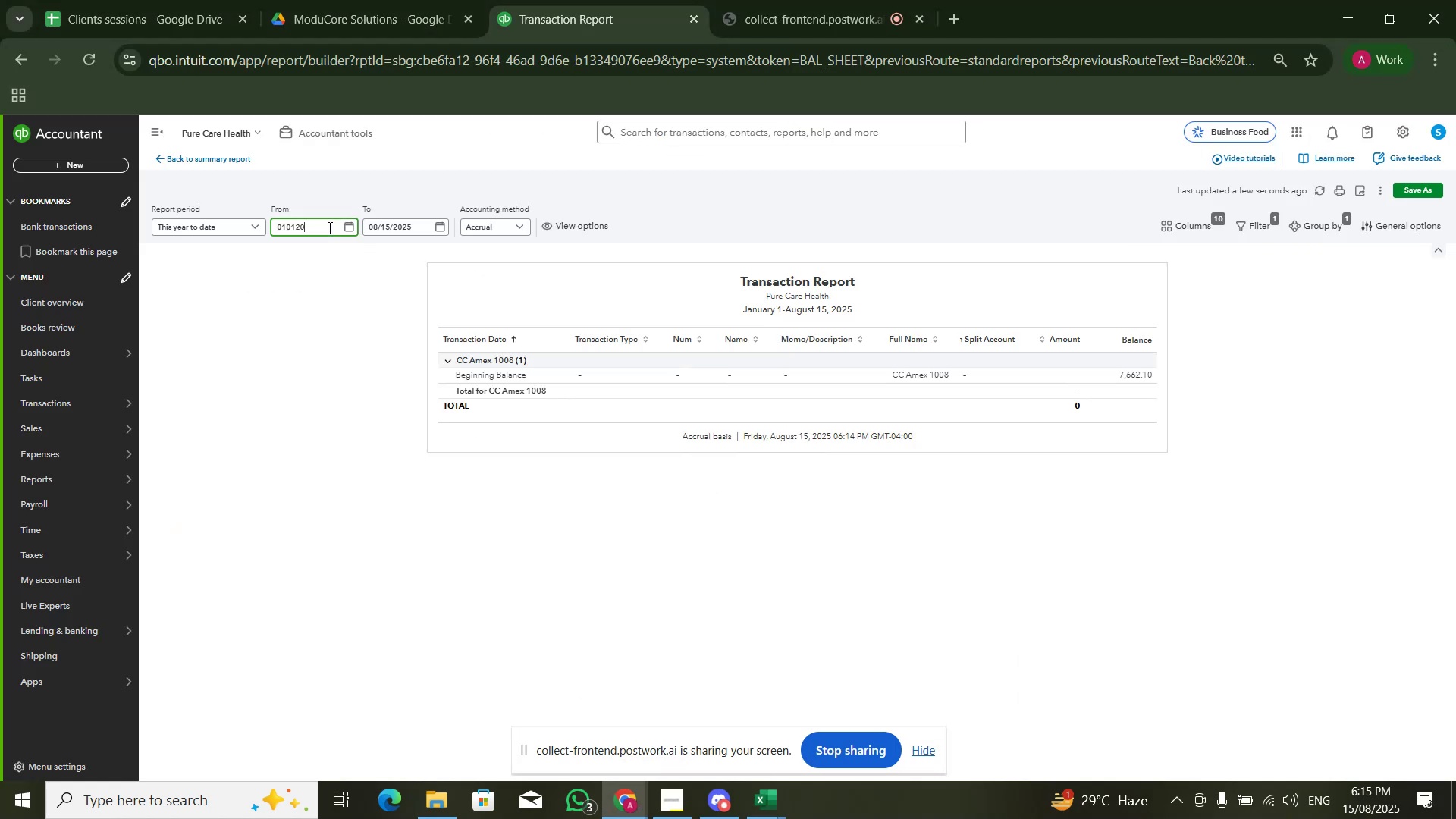 
key(Numpad2)
 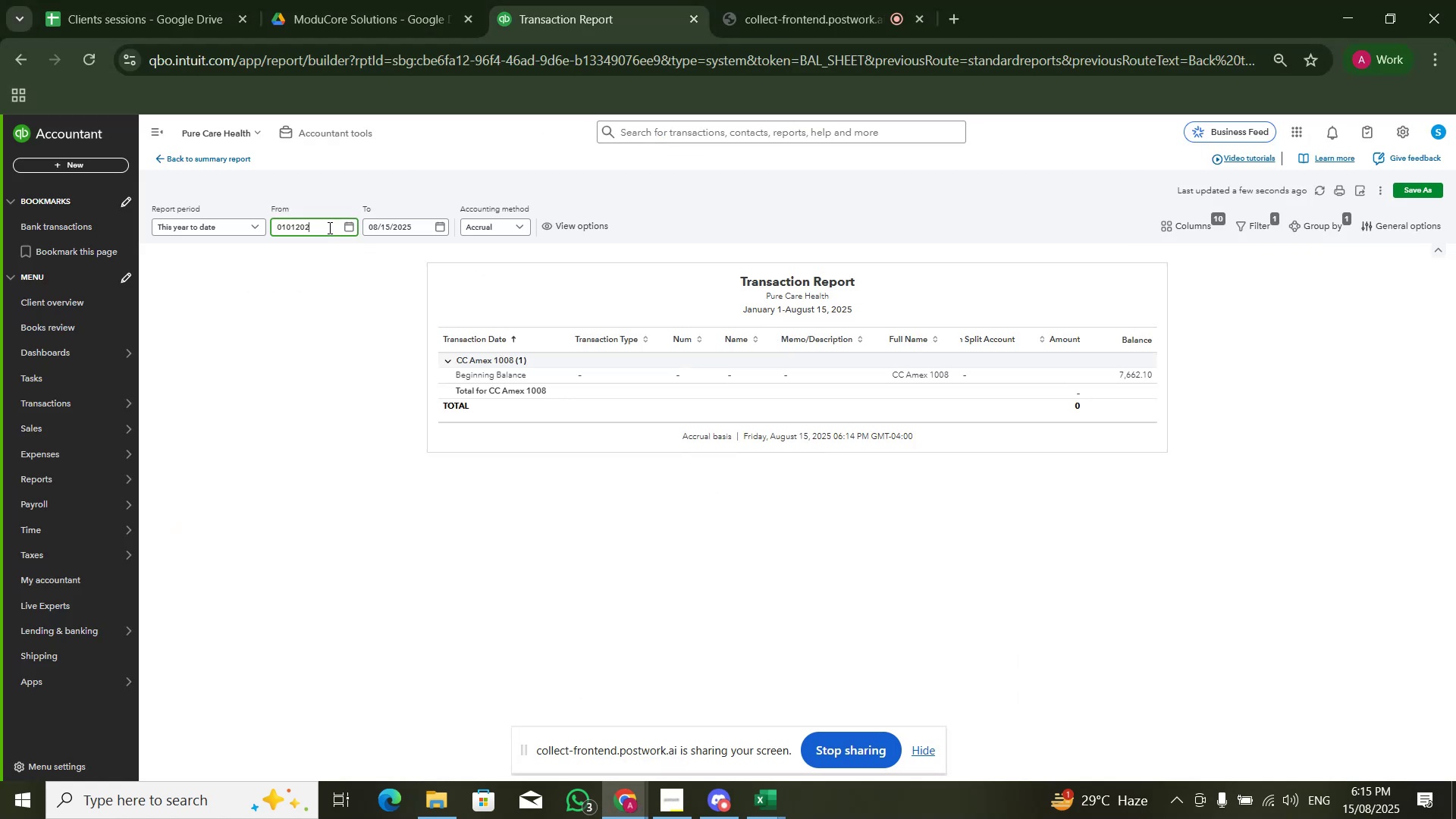 
key(Numpad0)
 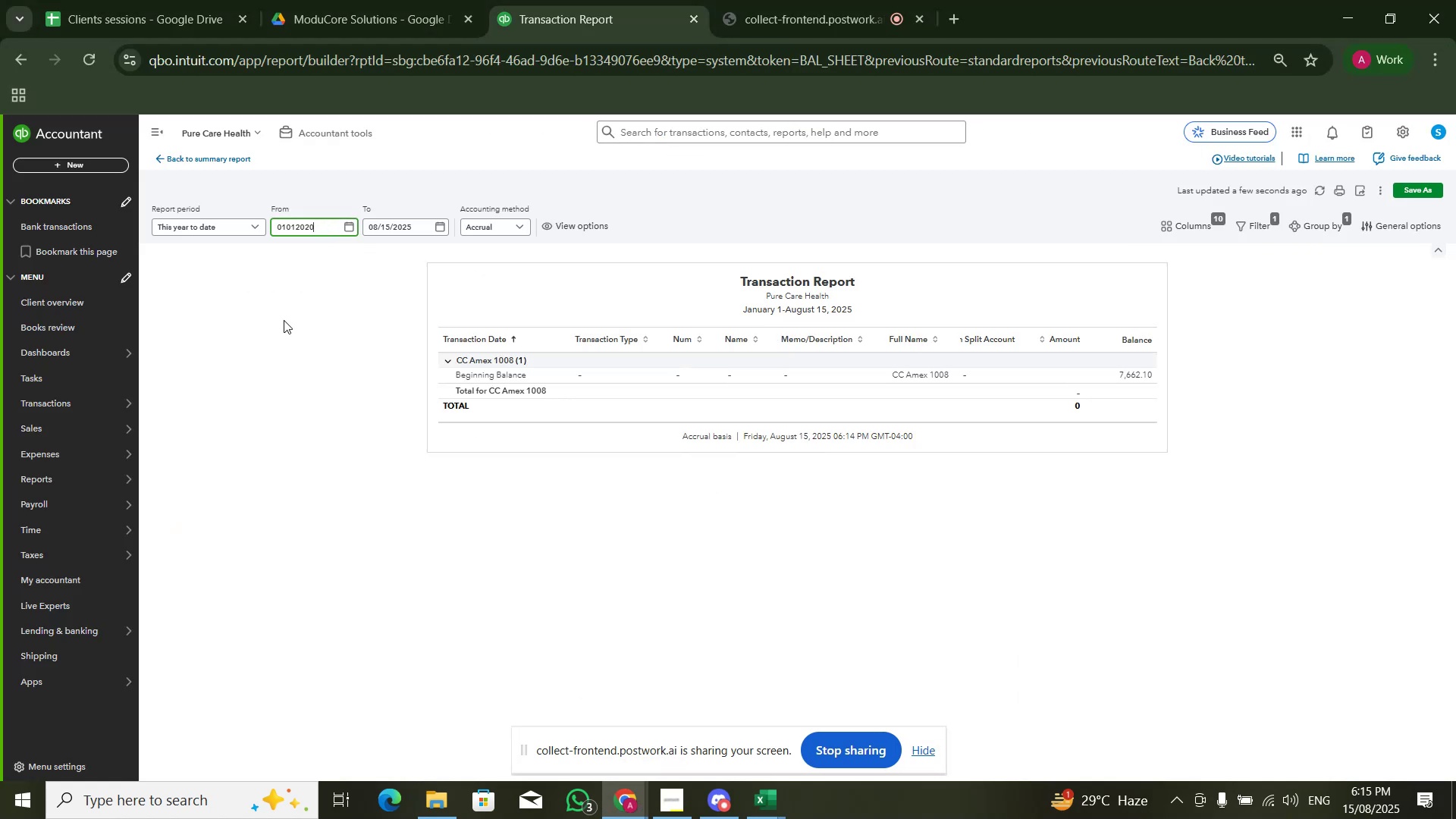 
left_click([260, 351])
 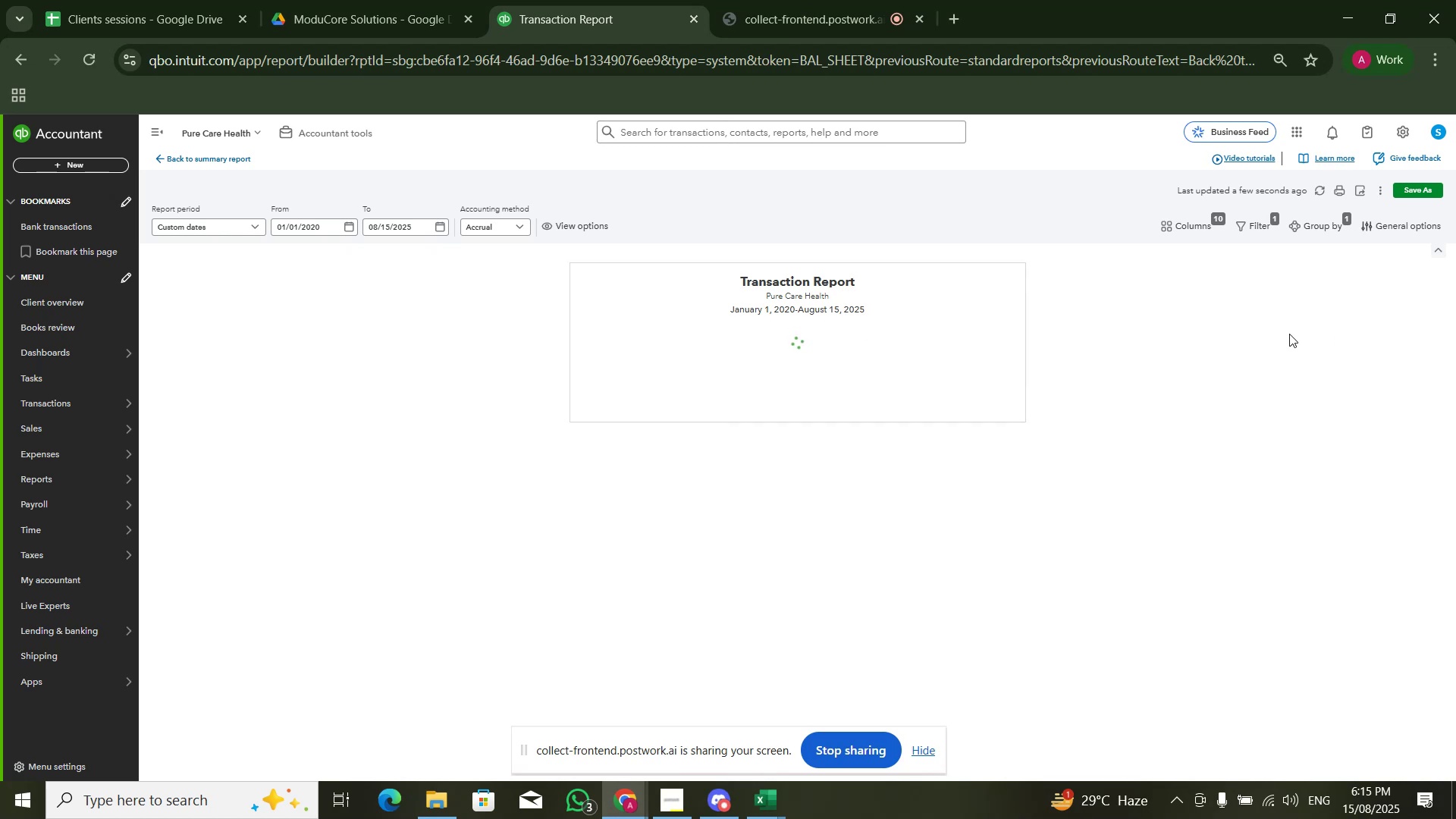 
wait(5.16)
 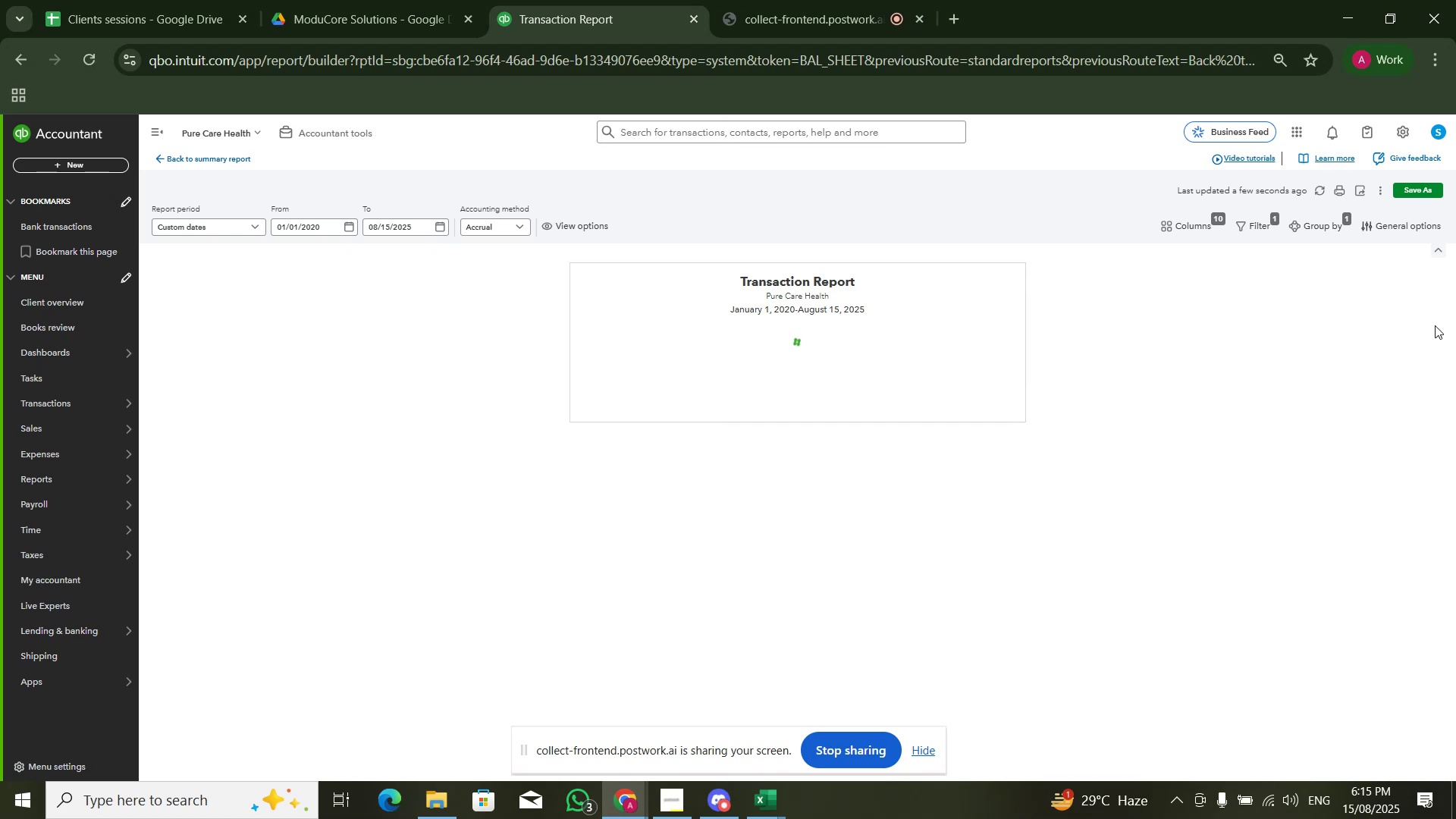 
left_click([927, 744])
 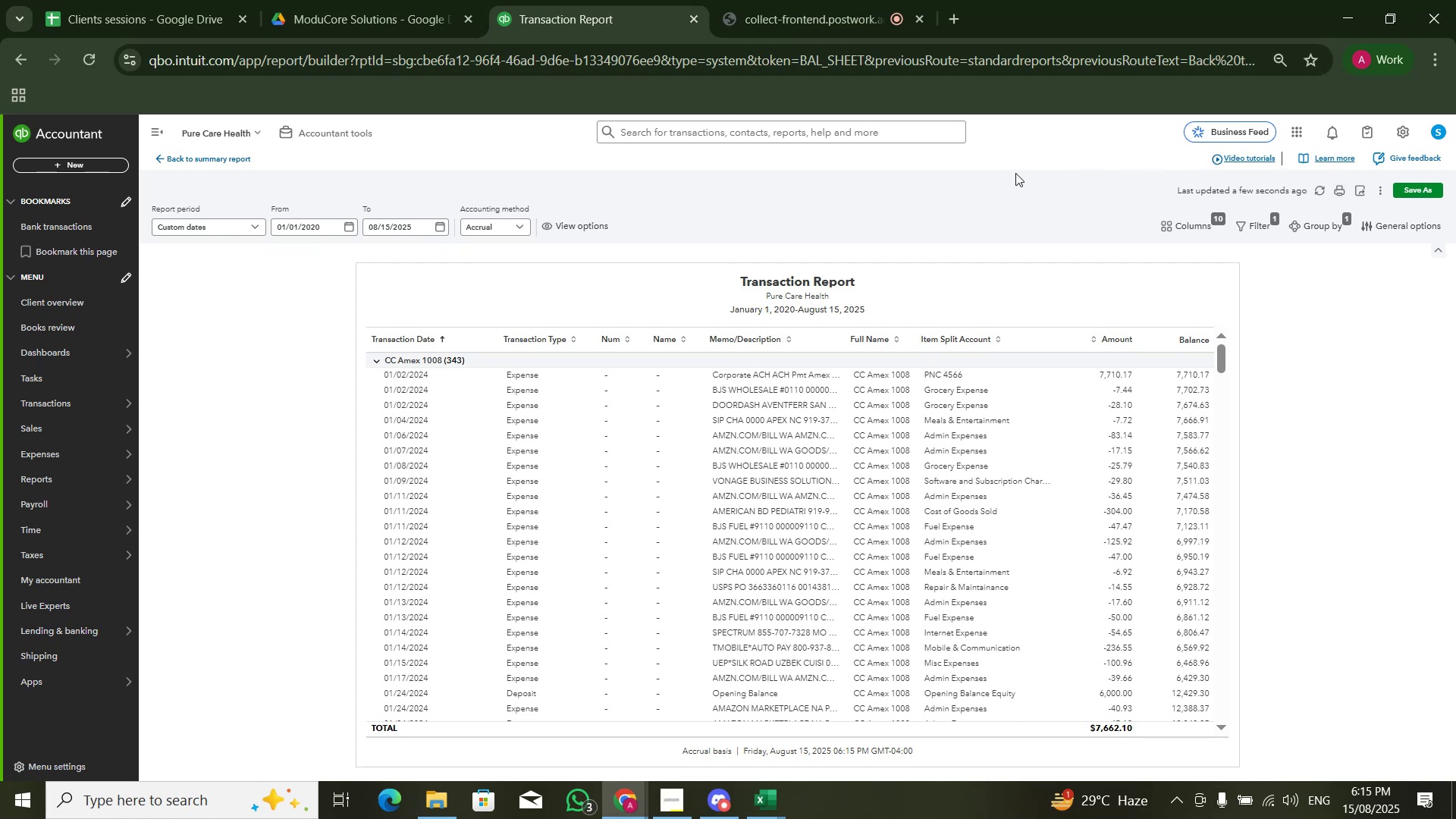 
wait(12.34)
 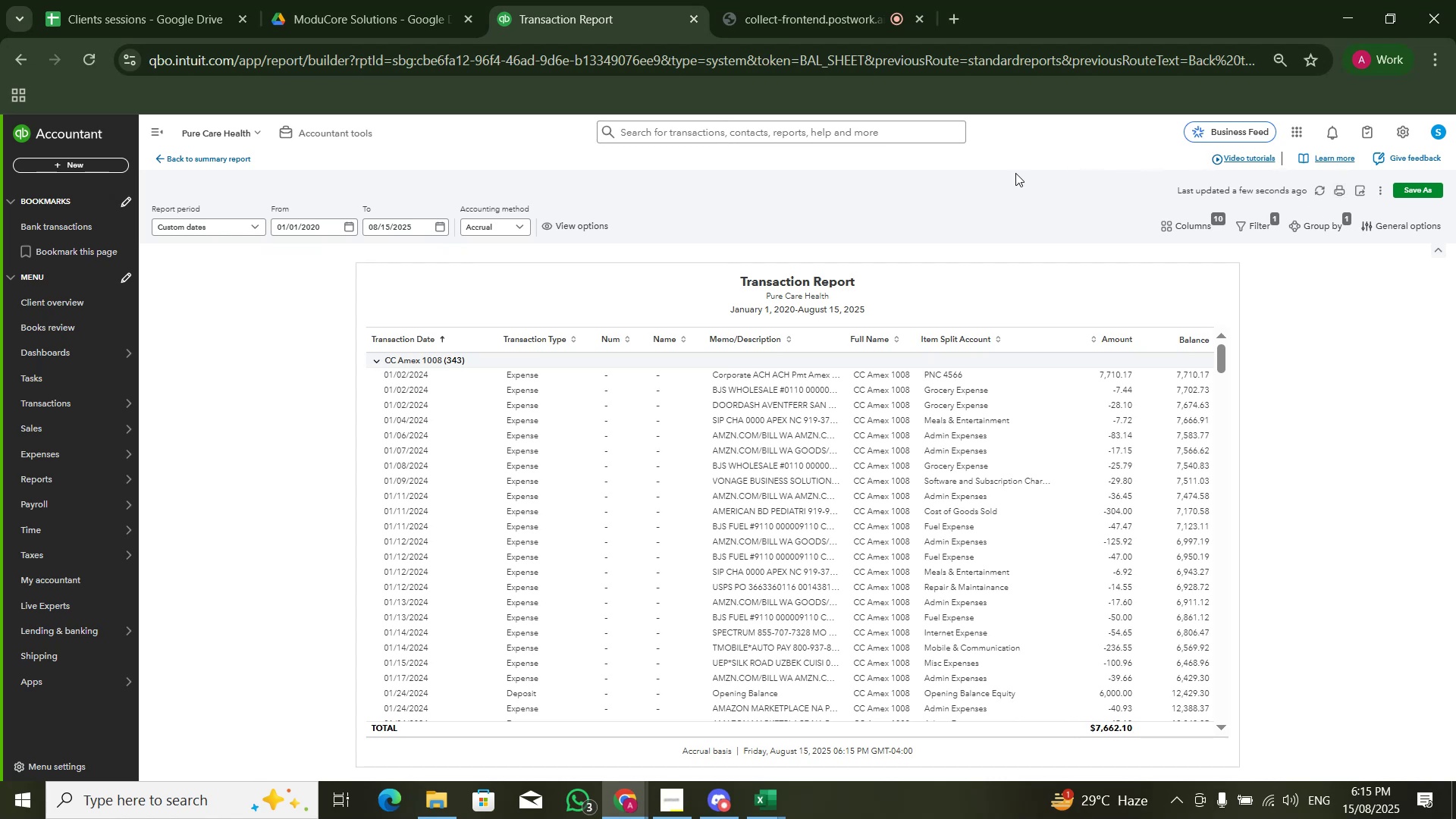 
double_click([824, 491])
 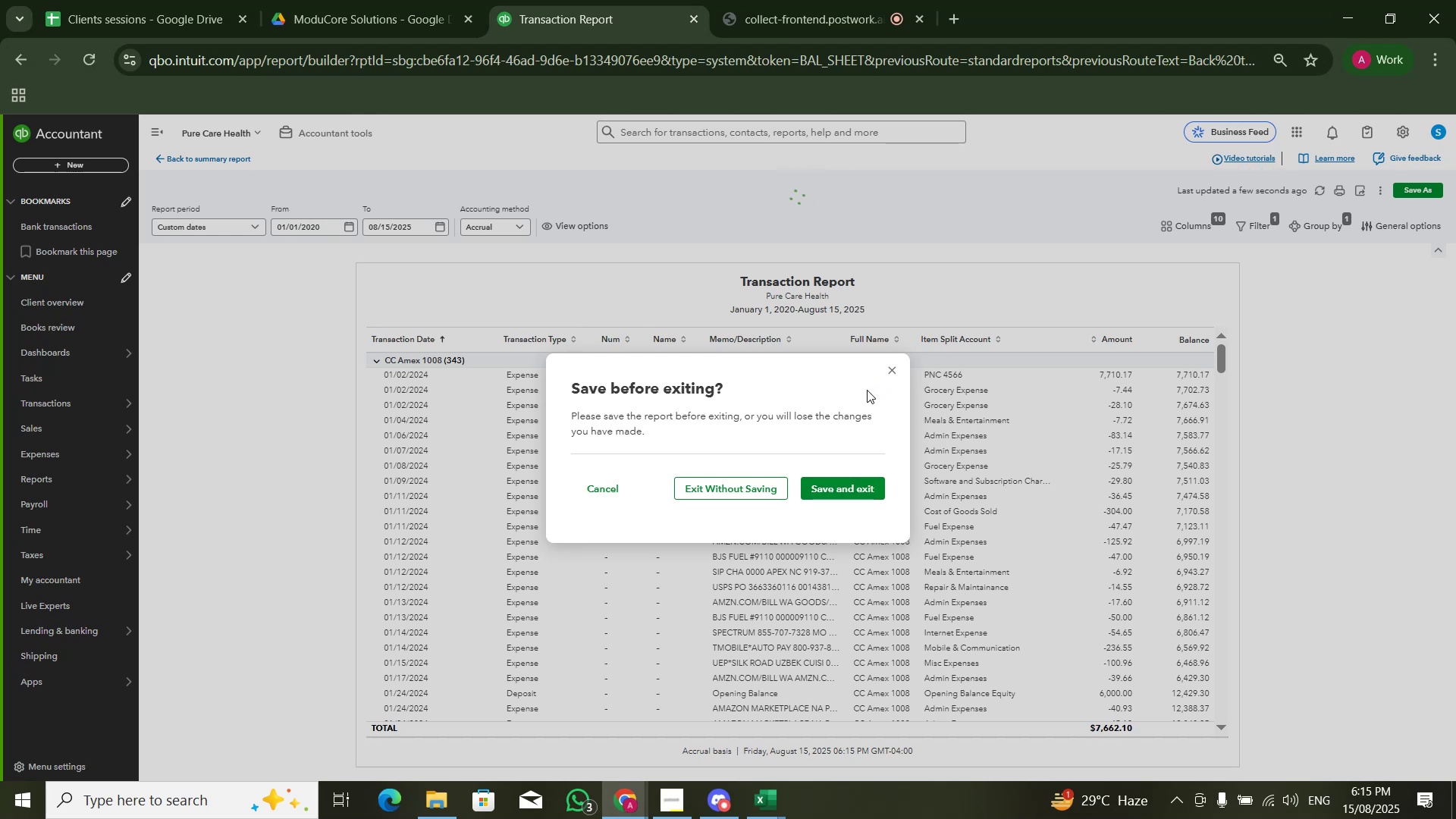 
wait(11.43)
 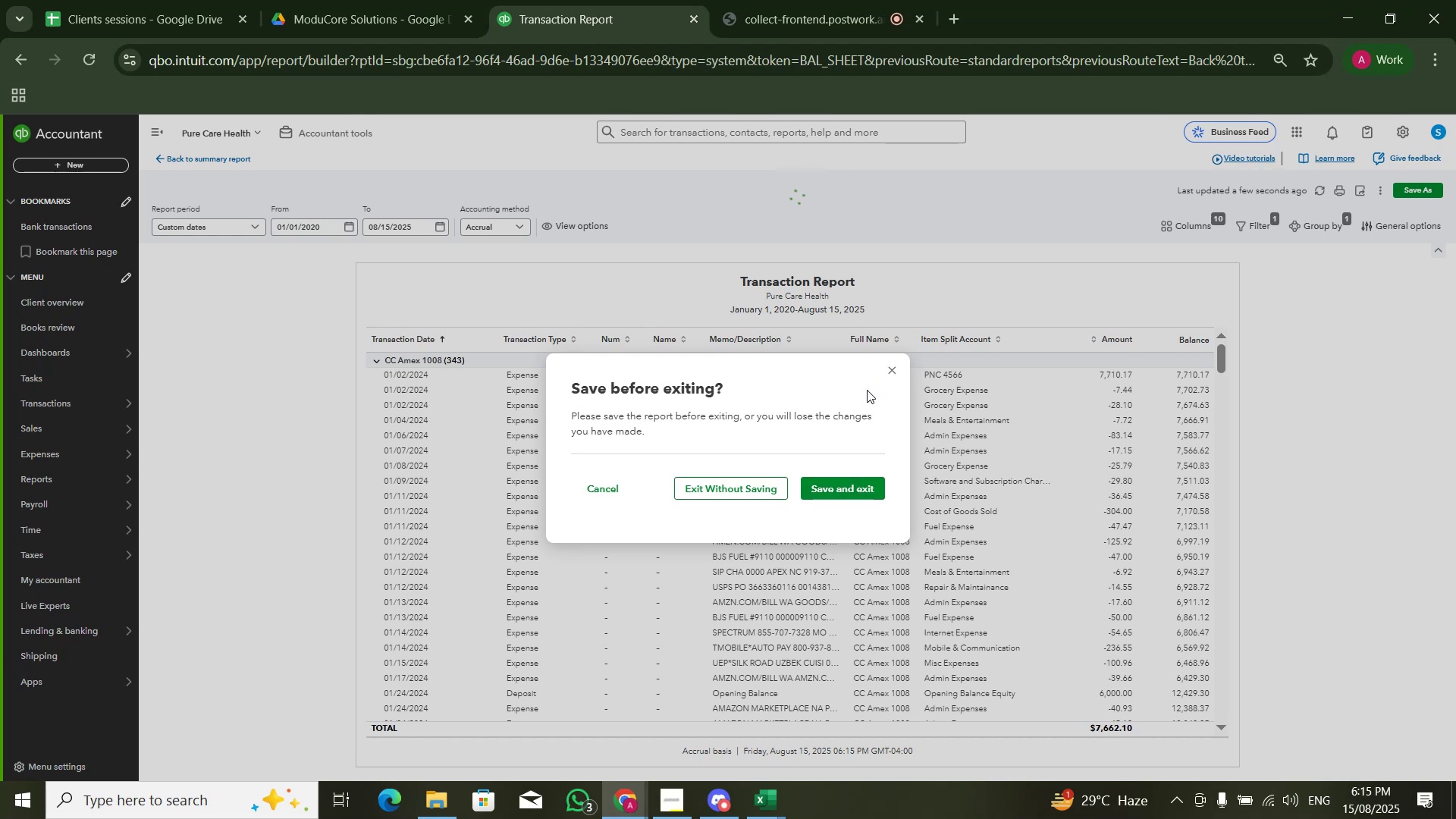 
left_click([846, 492])
 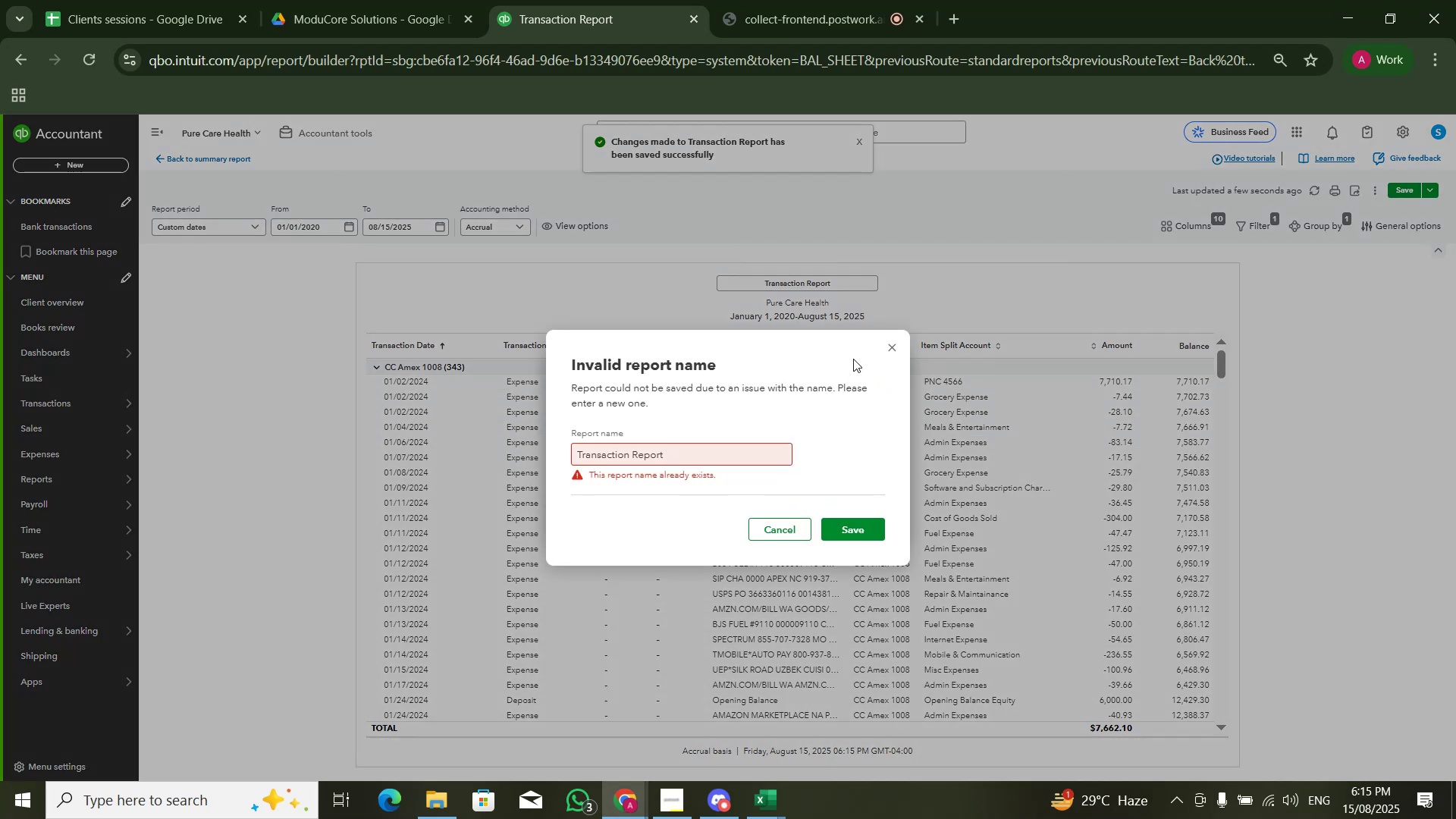 
left_click([894, 342])
 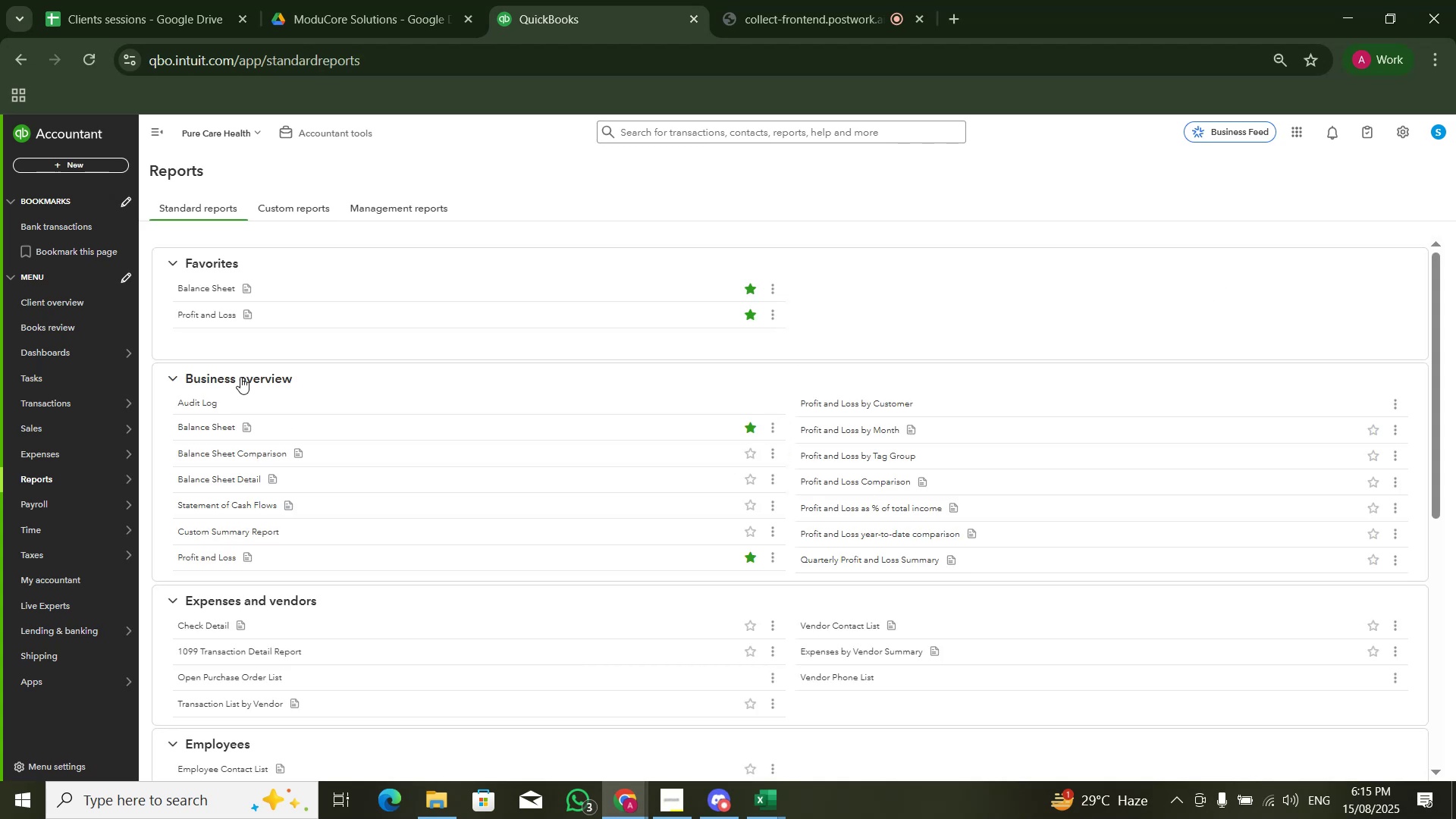 
wait(5.88)
 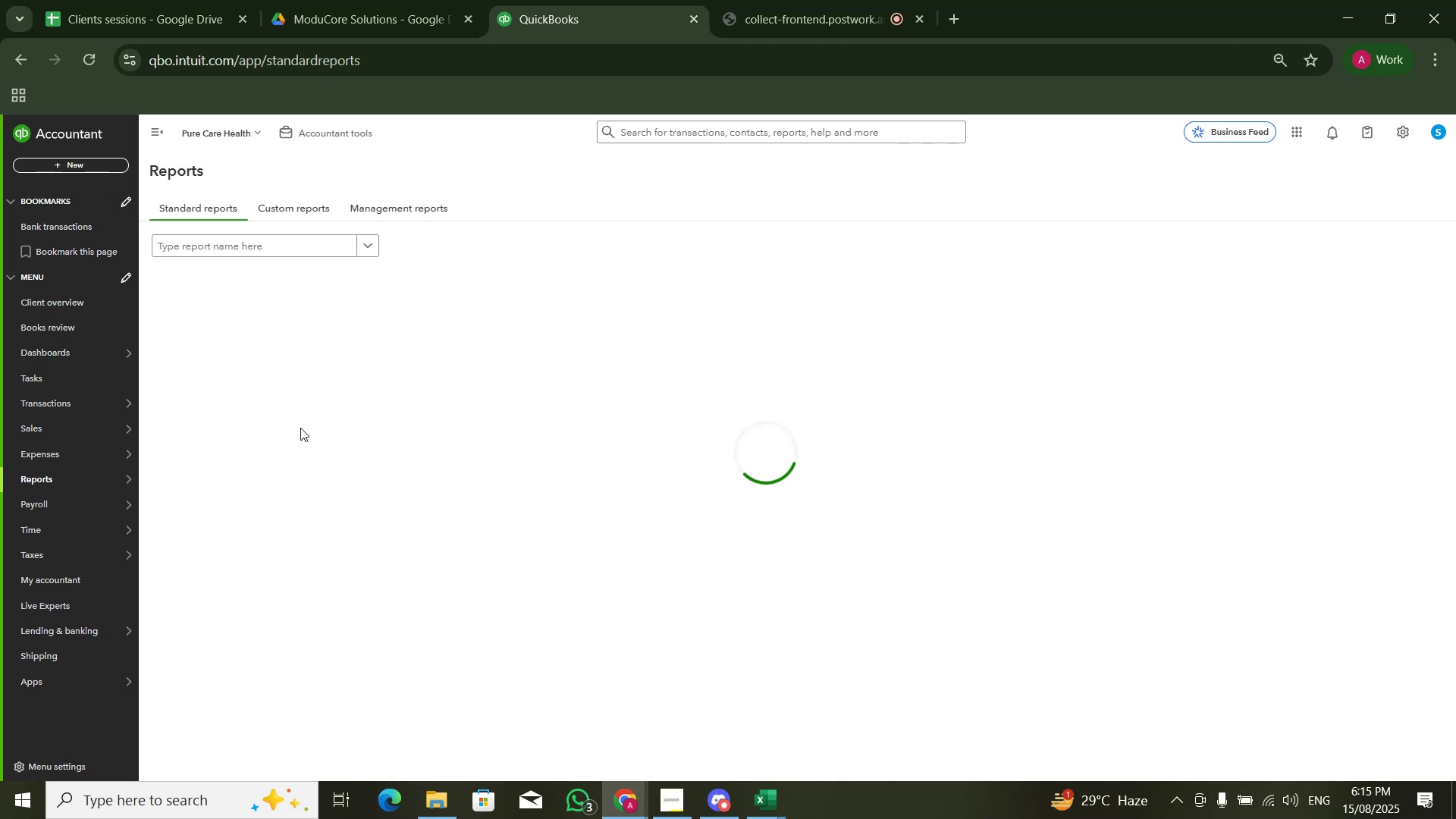 
left_click([217, 316])
 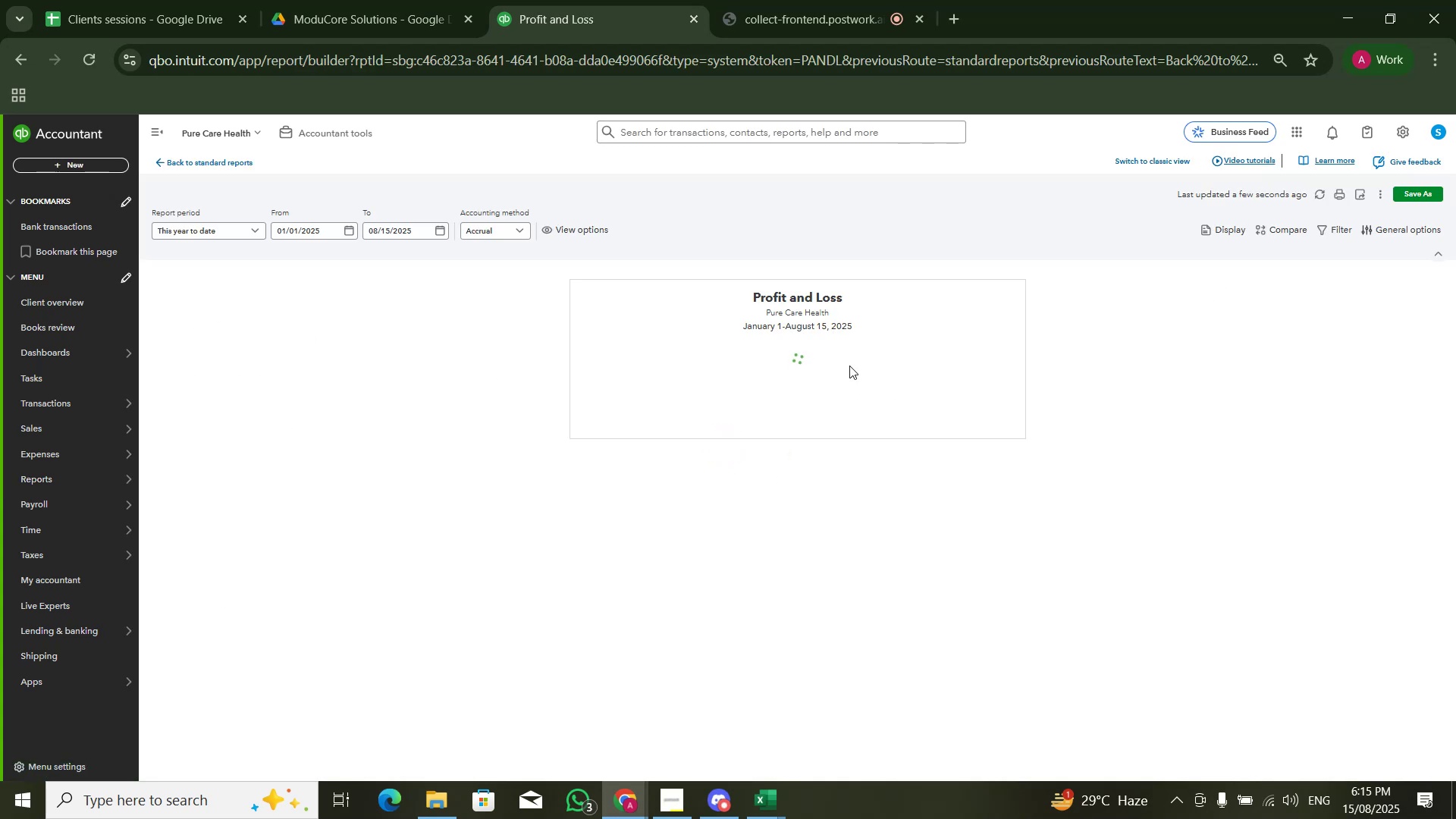 
left_click([1163, 159])
 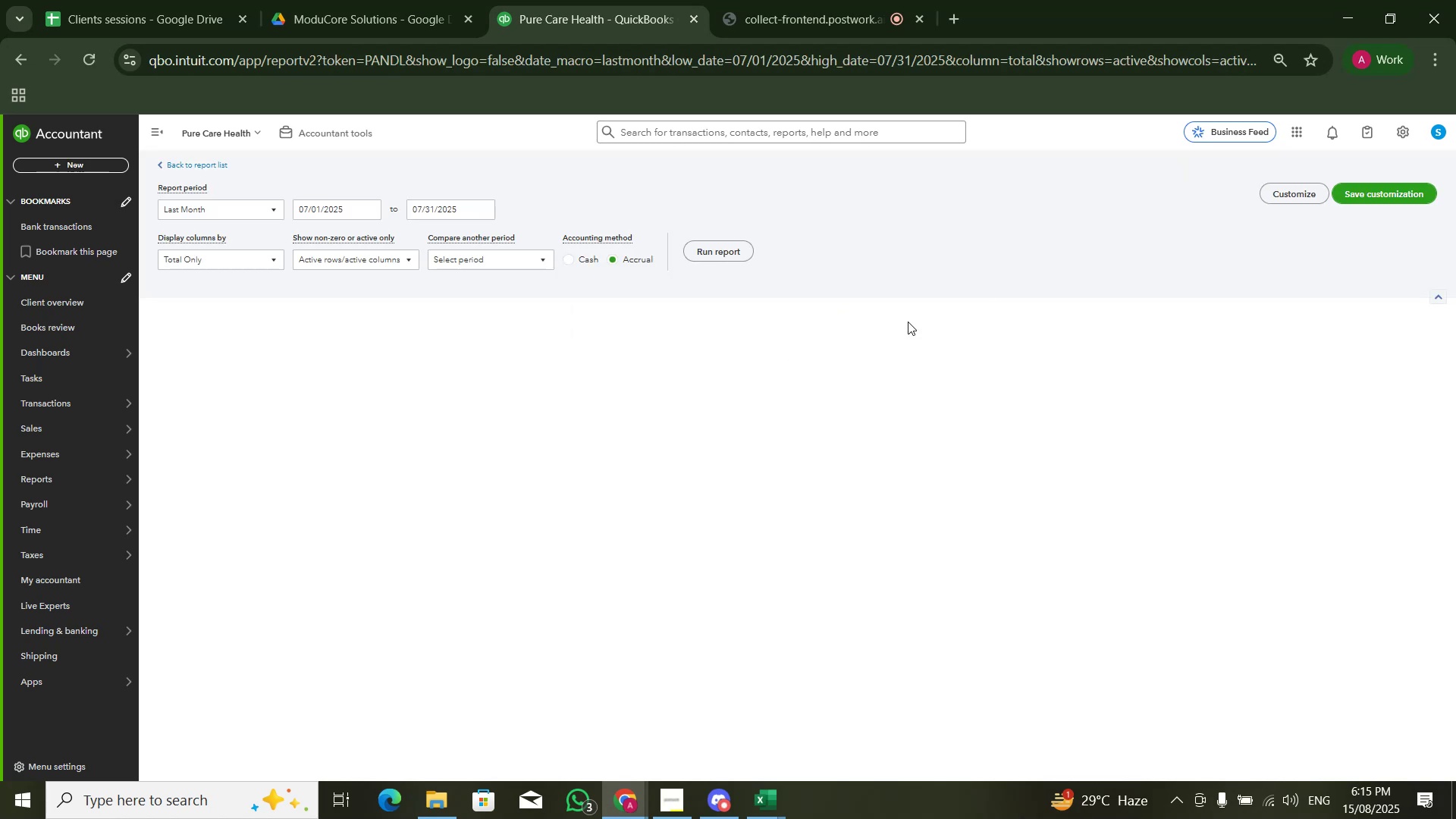 
left_click([353, 233])
 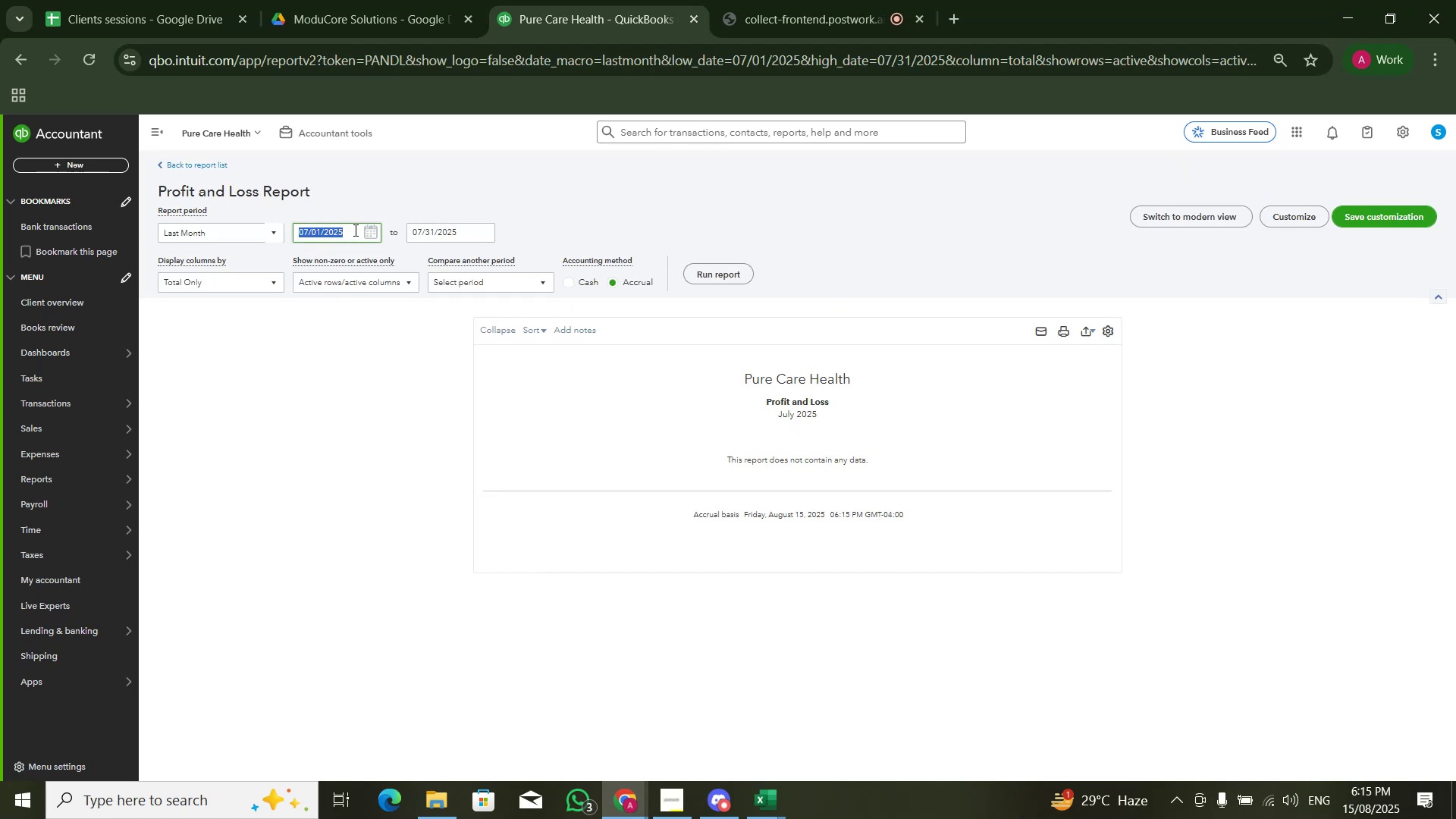 
key(Numpad0)
 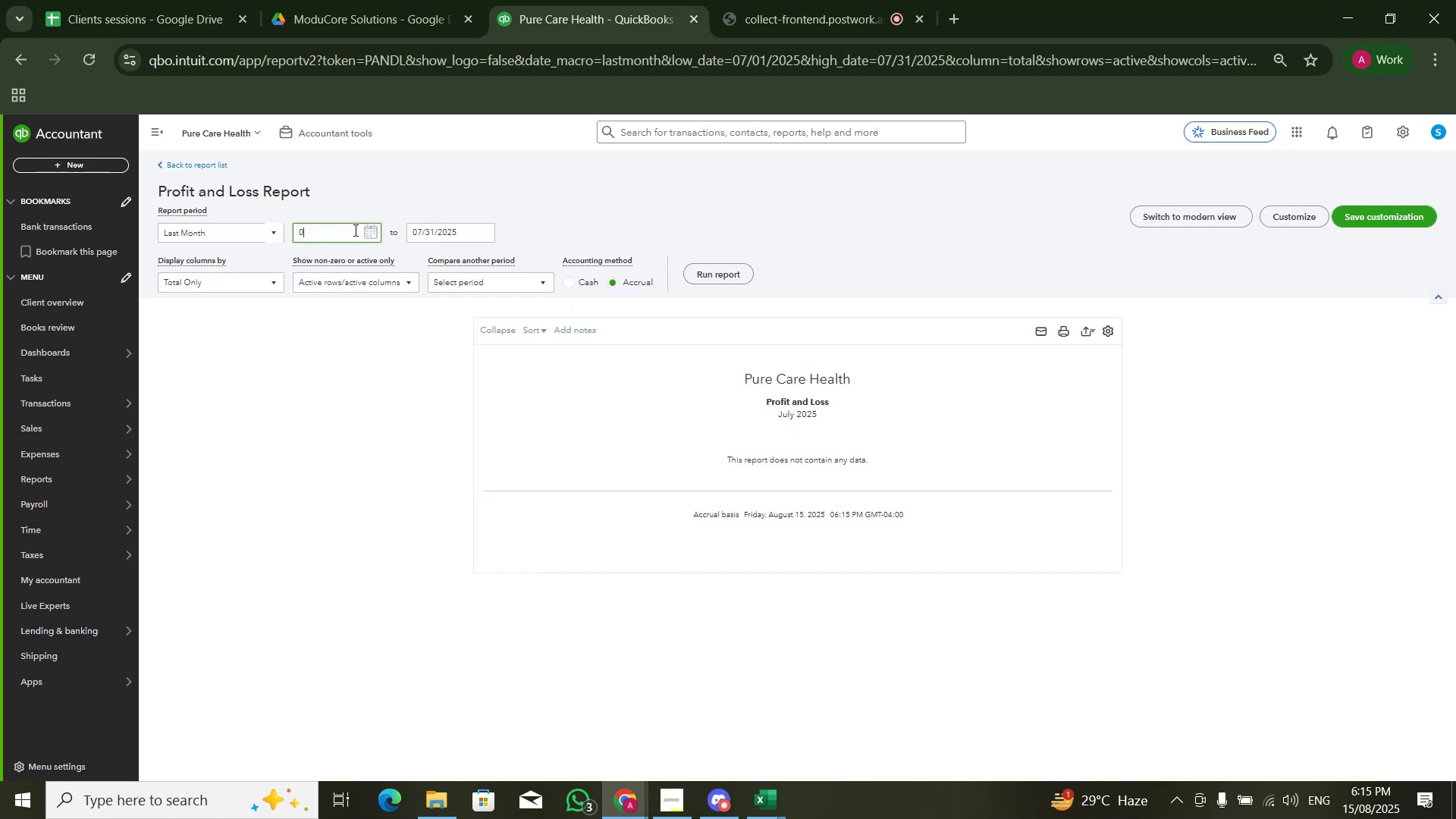 
key(Numpad1)
 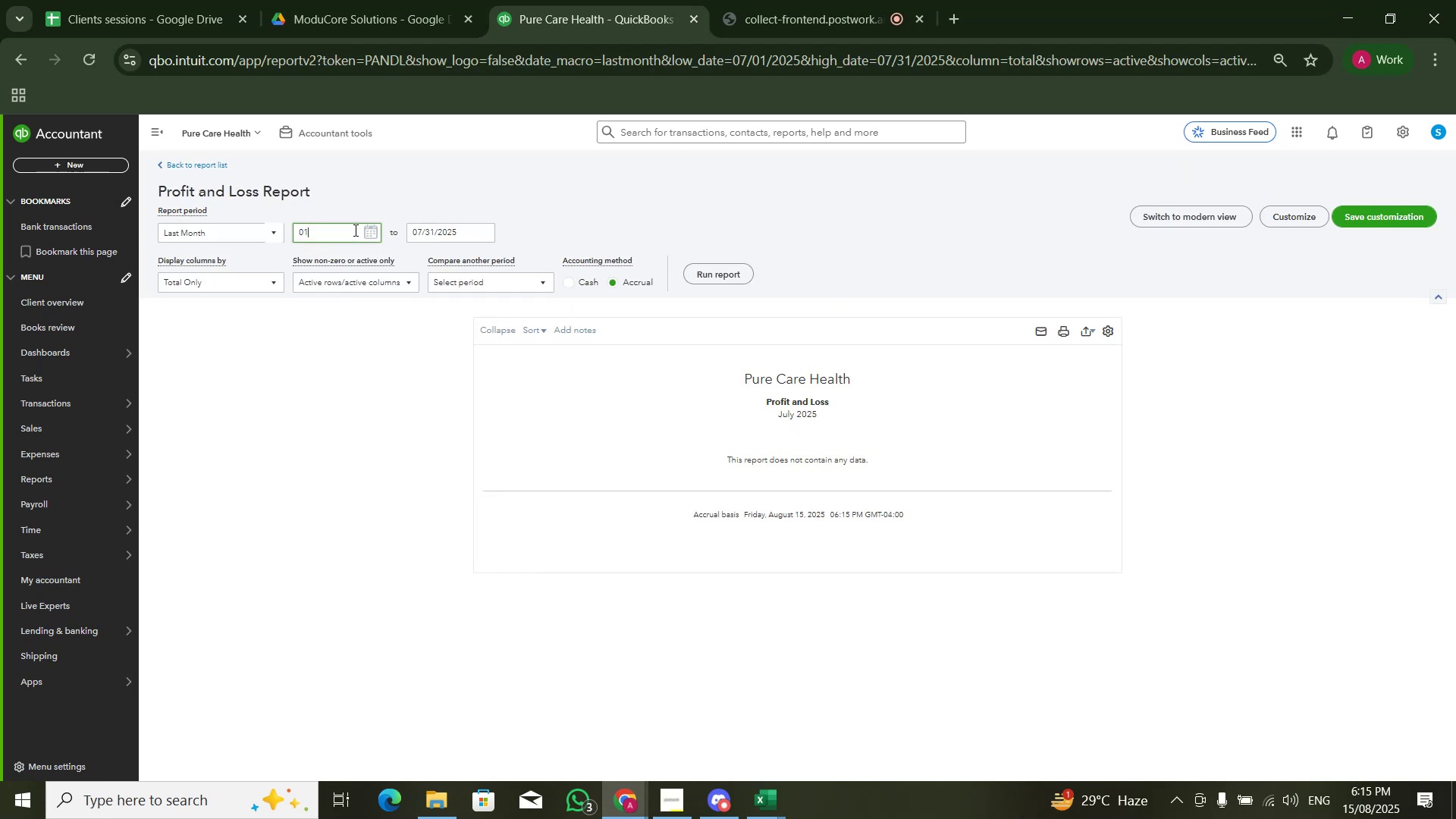 
key(Numpad0)
 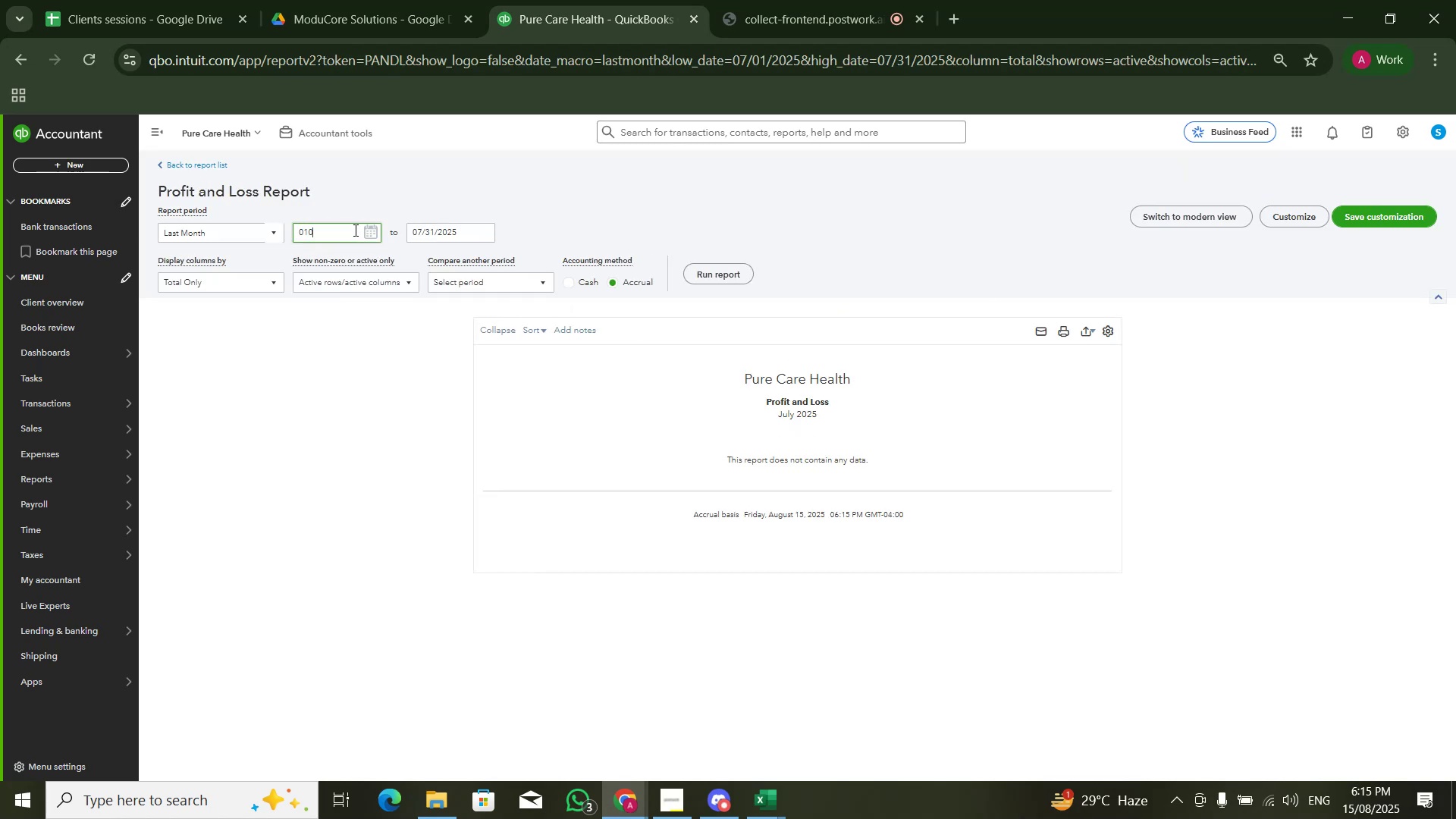 
key(Numpad1)
 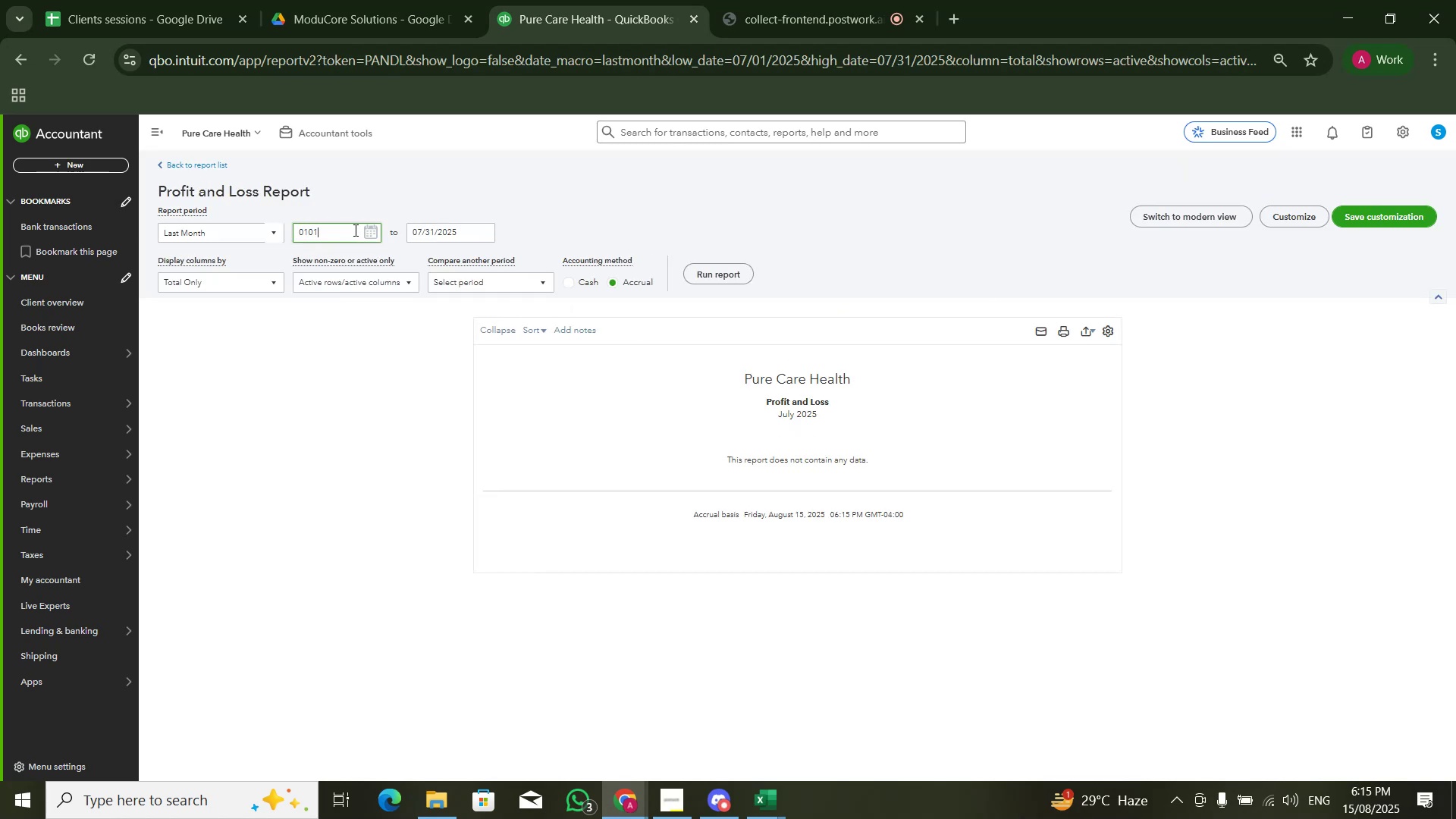 
key(Numpad2)
 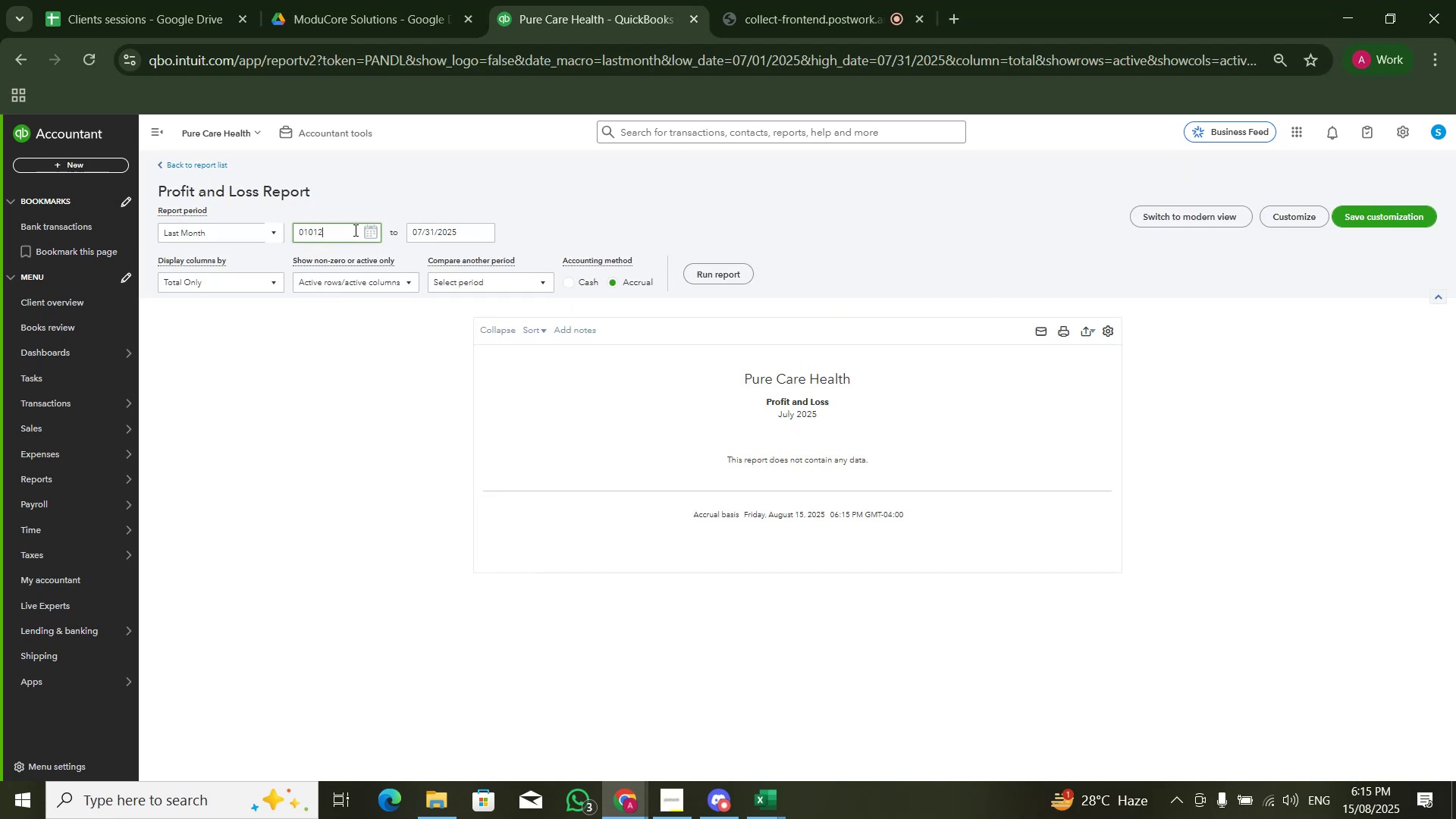 
key(Numpad0)
 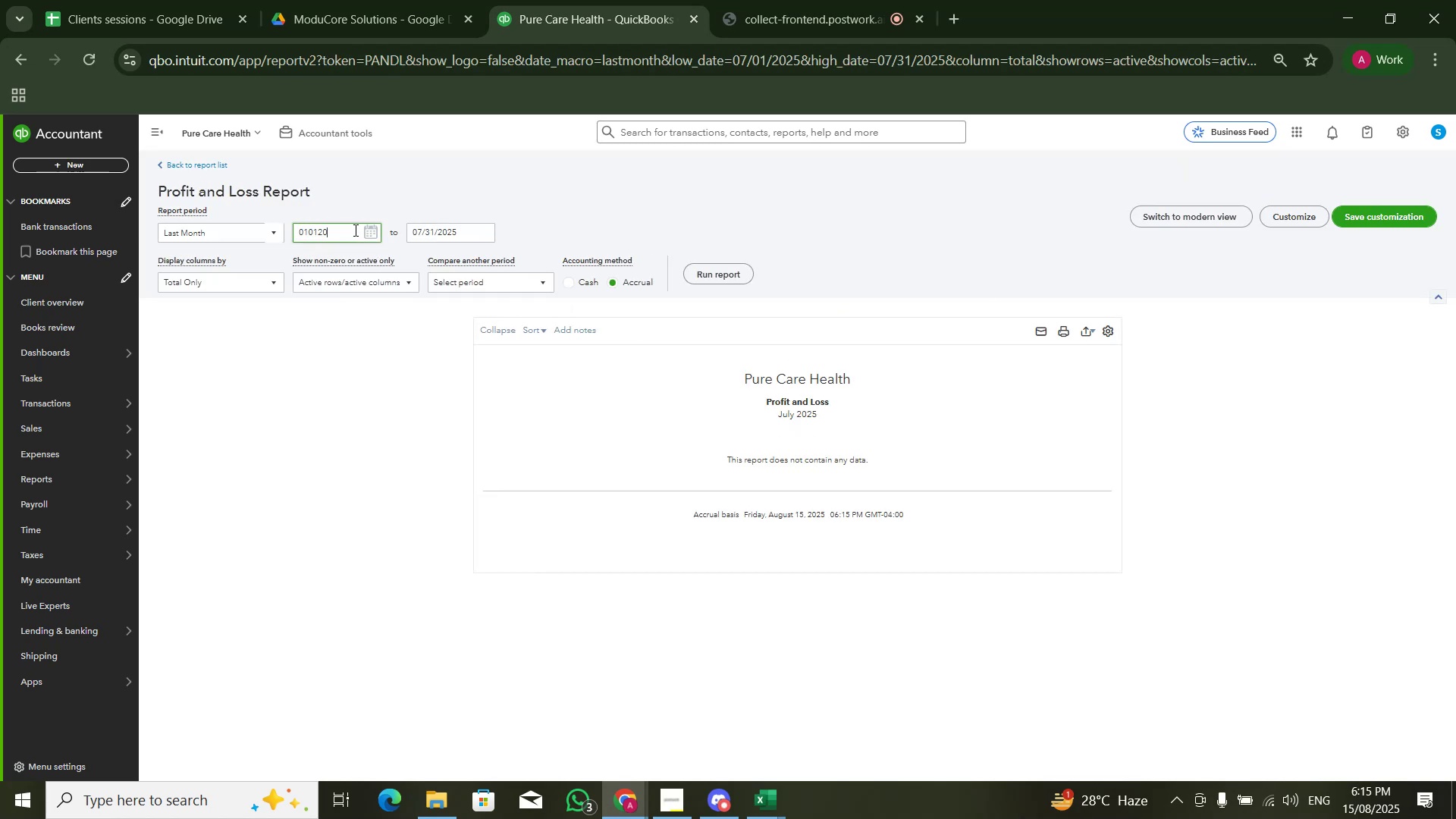 
key(Numpad2)
 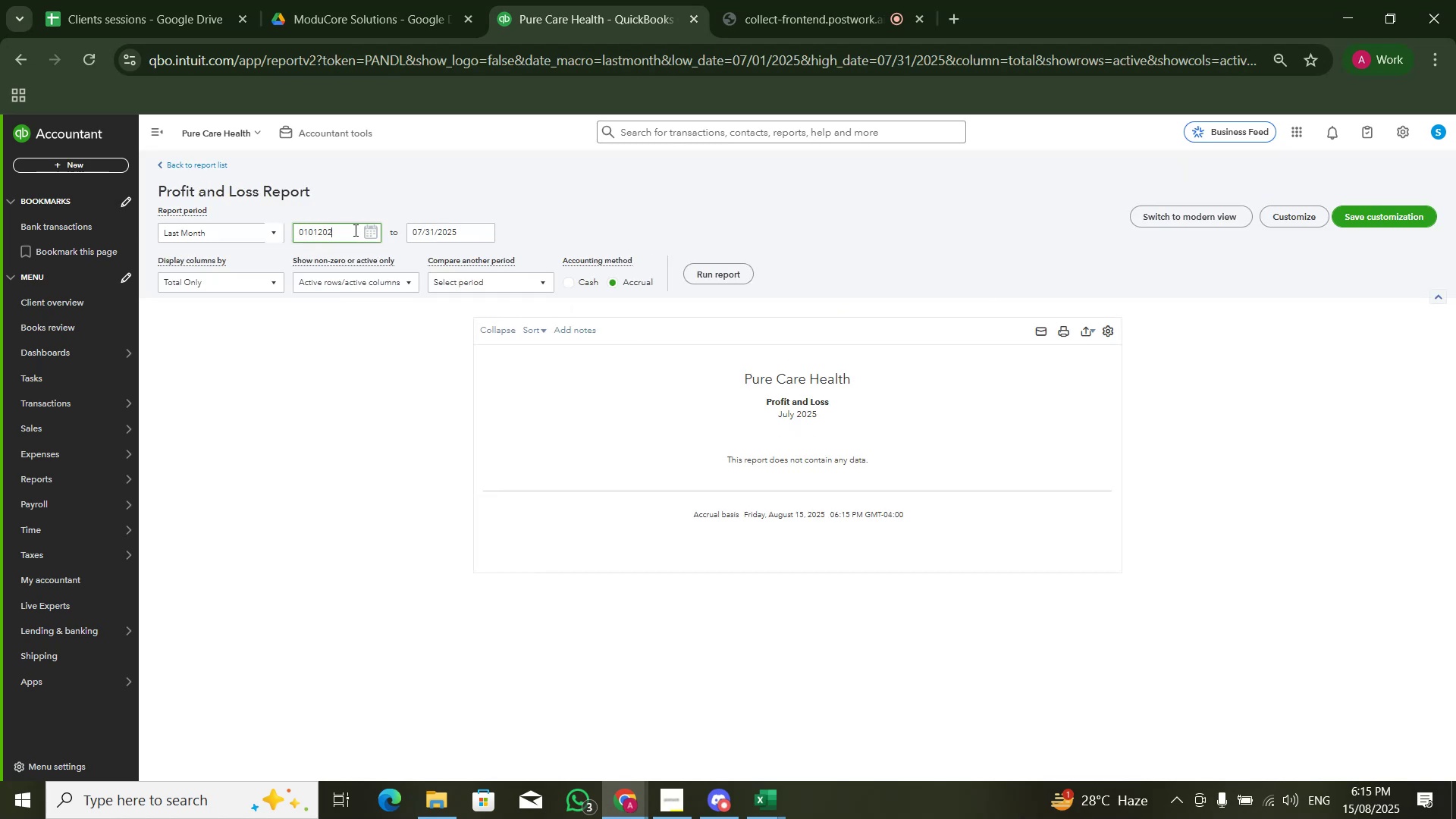 
key(Numpad0)
 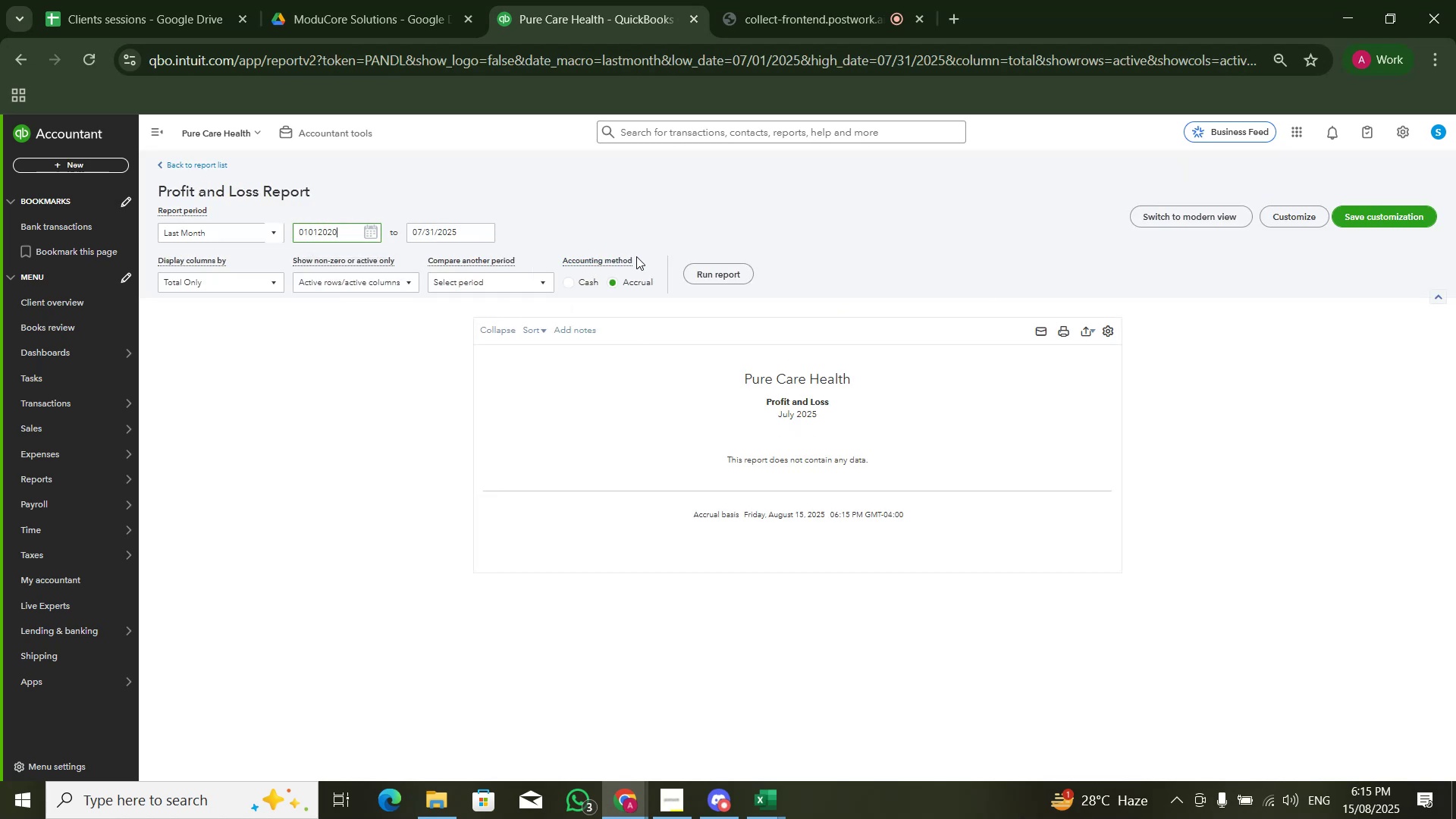 
left_click([698, 271])
 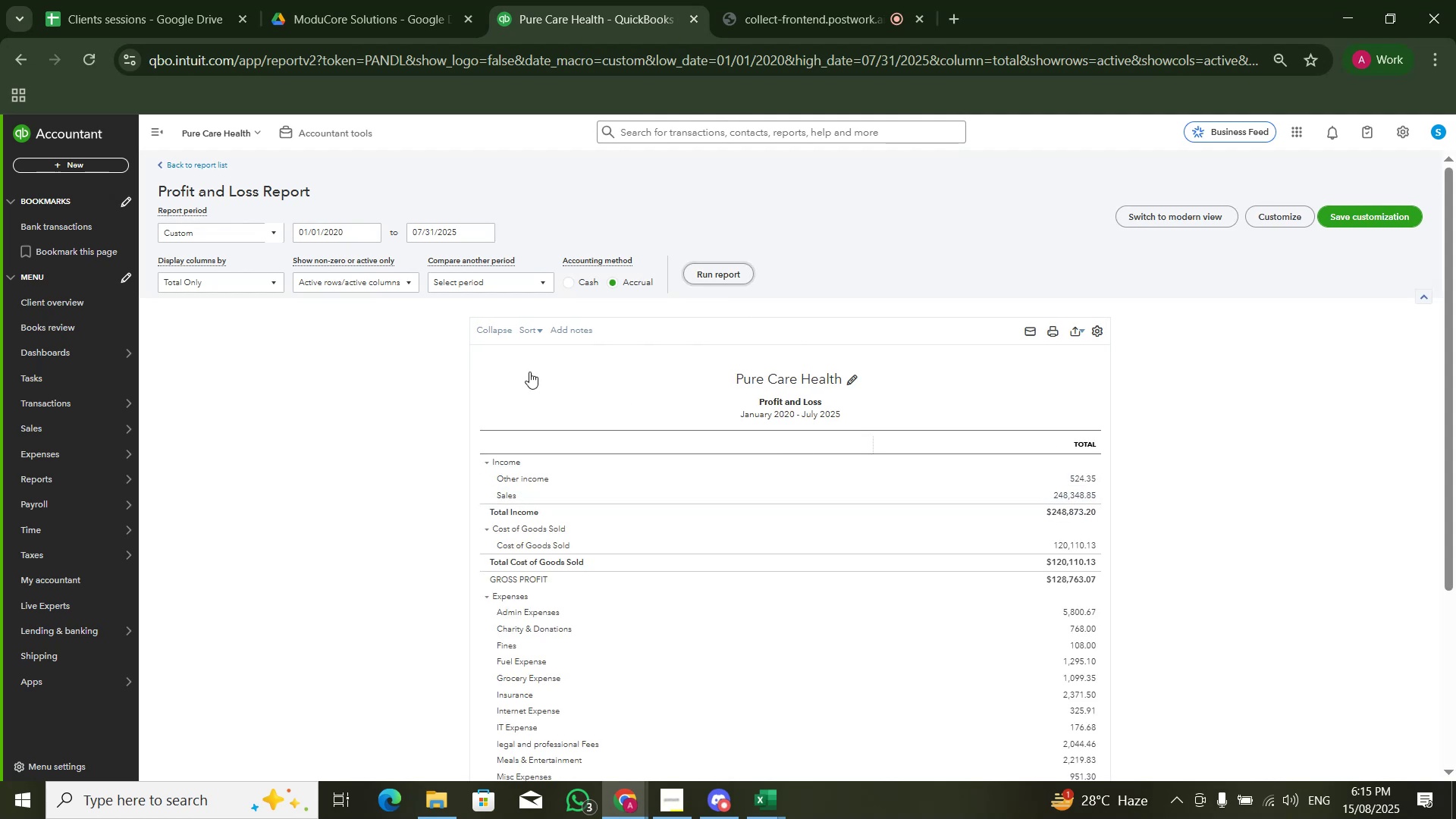 
left_click([215, 168])
 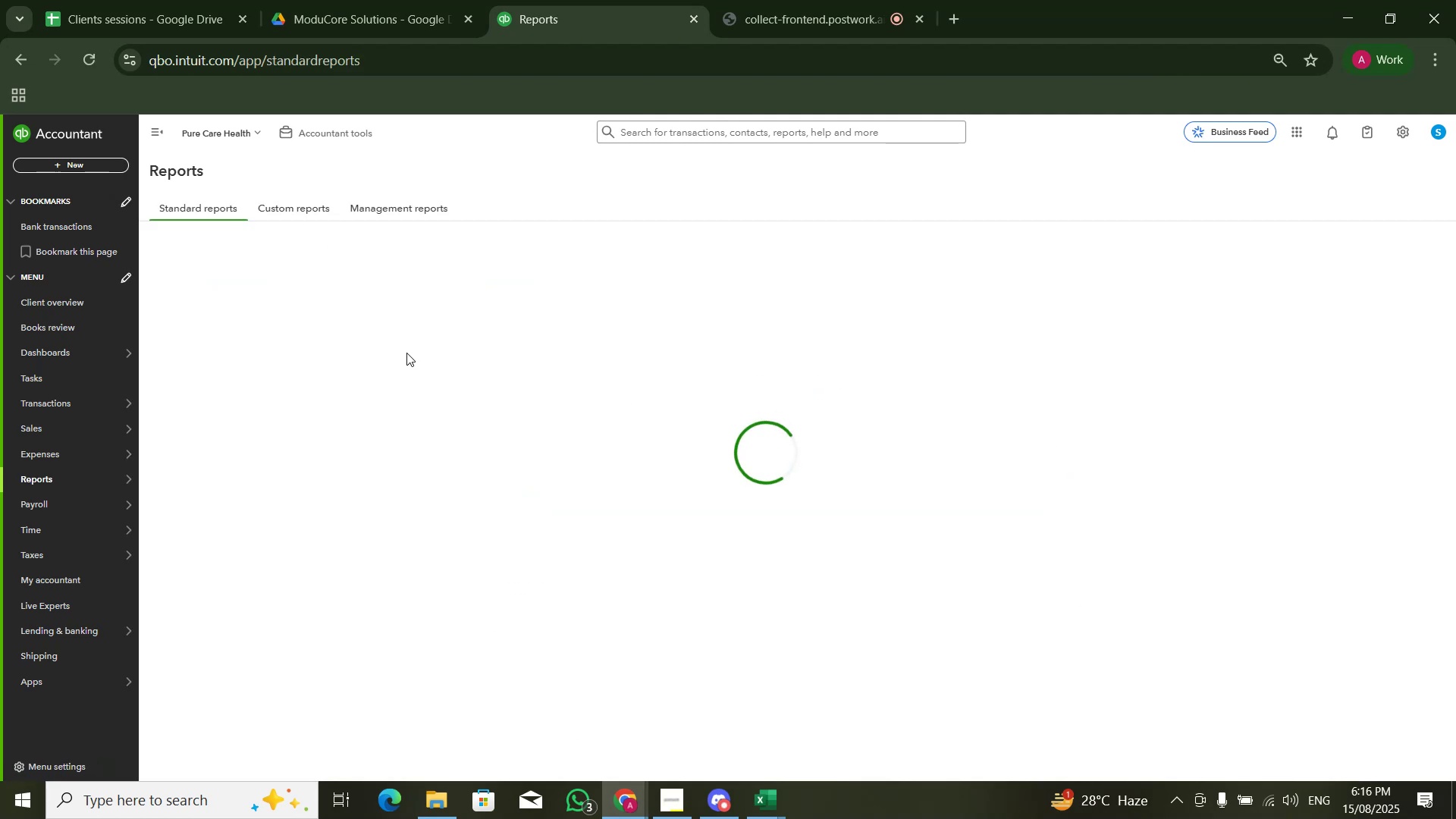 
mouse_move([334, 349])
 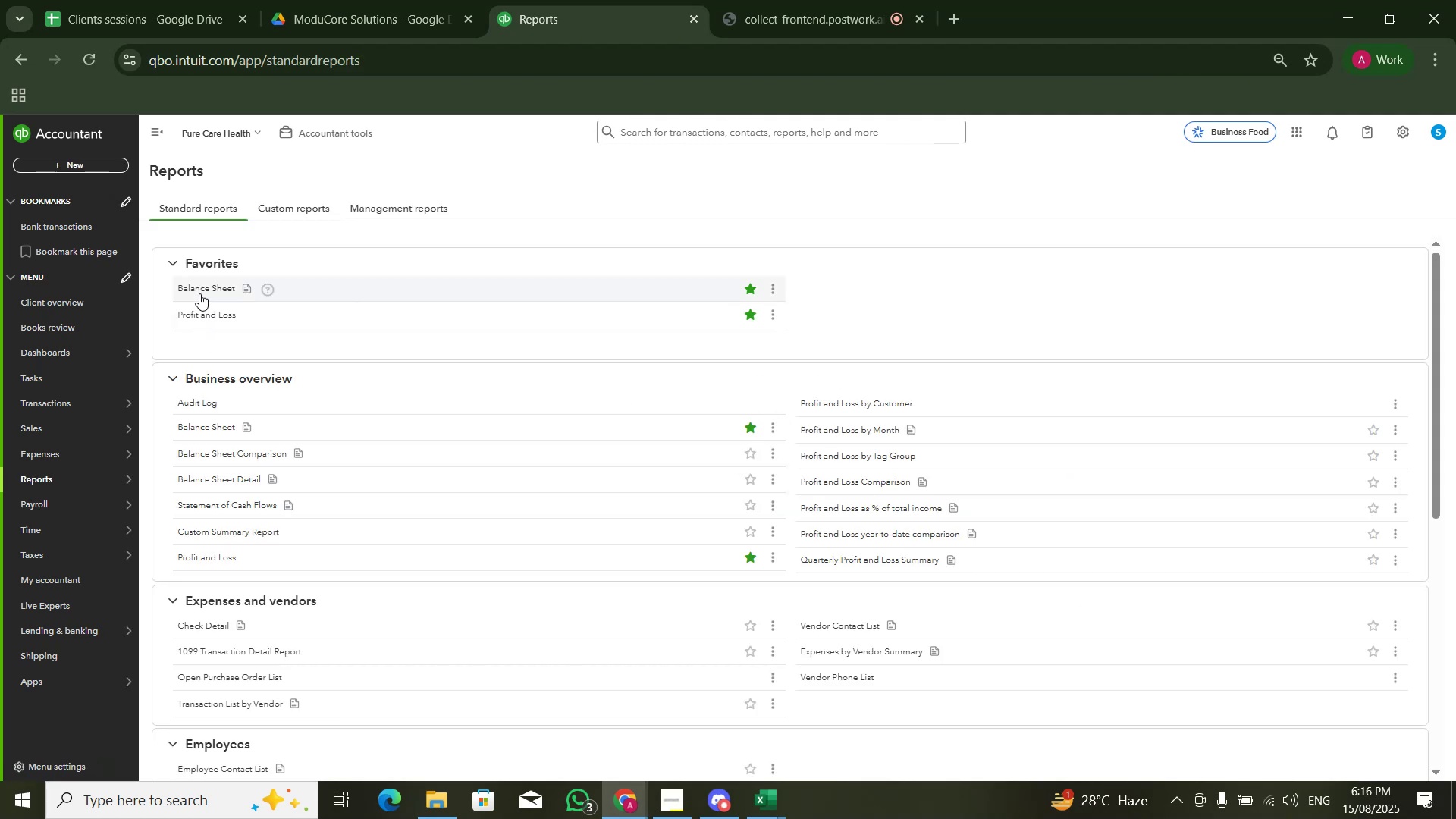 
left_click([200, 293])
 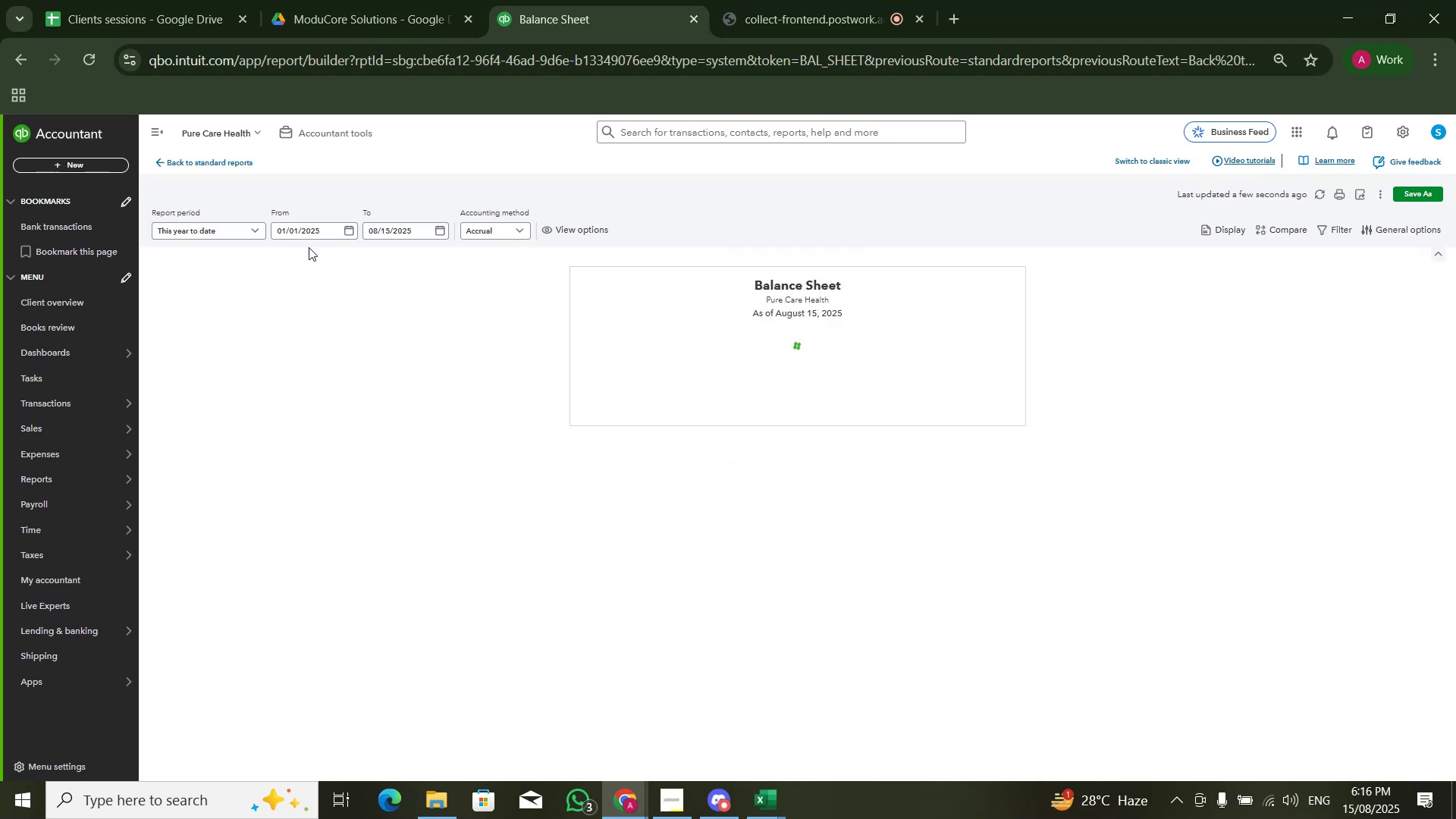 
wait(5.43)
 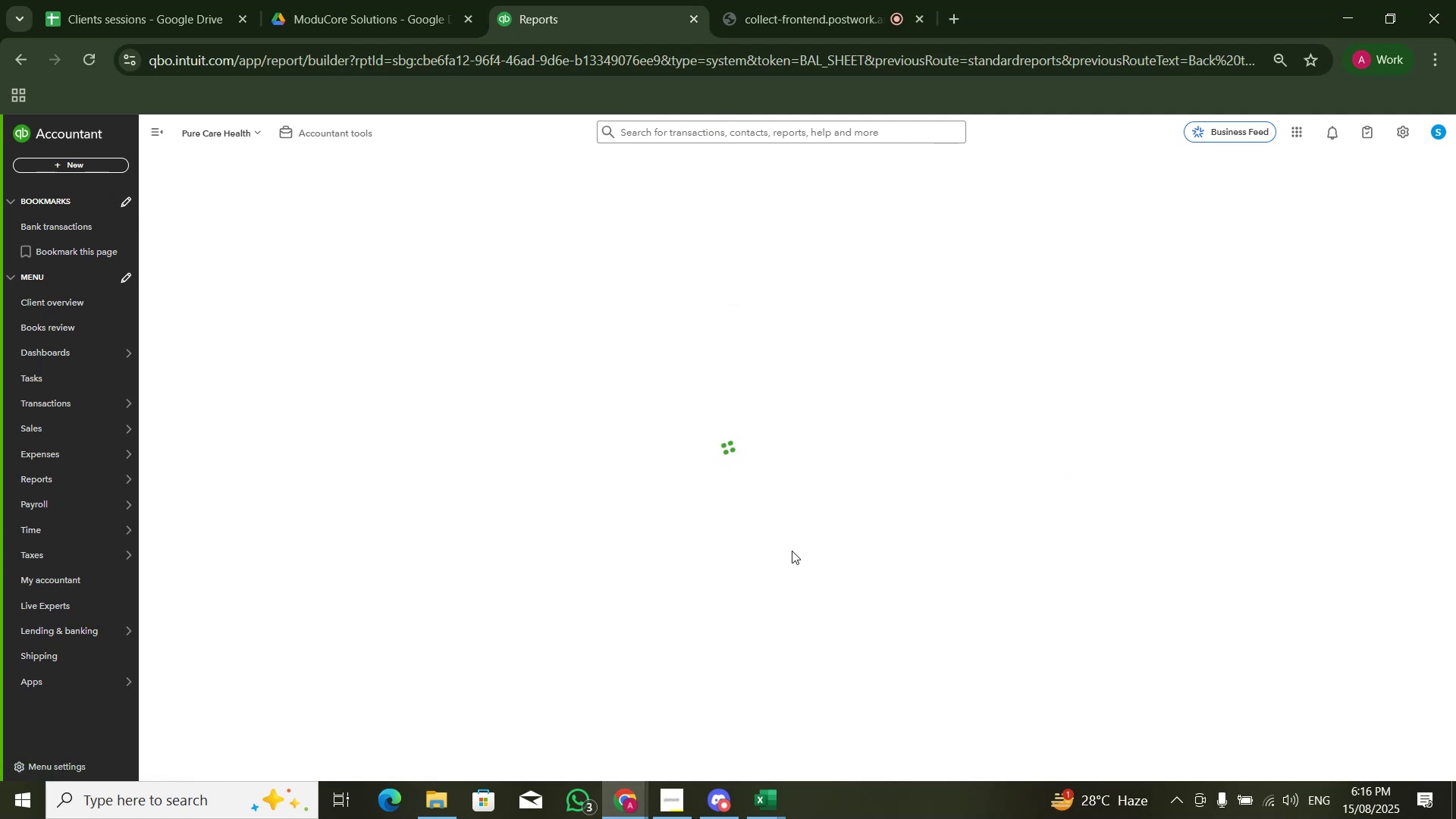 
left_click([1134, 165])
 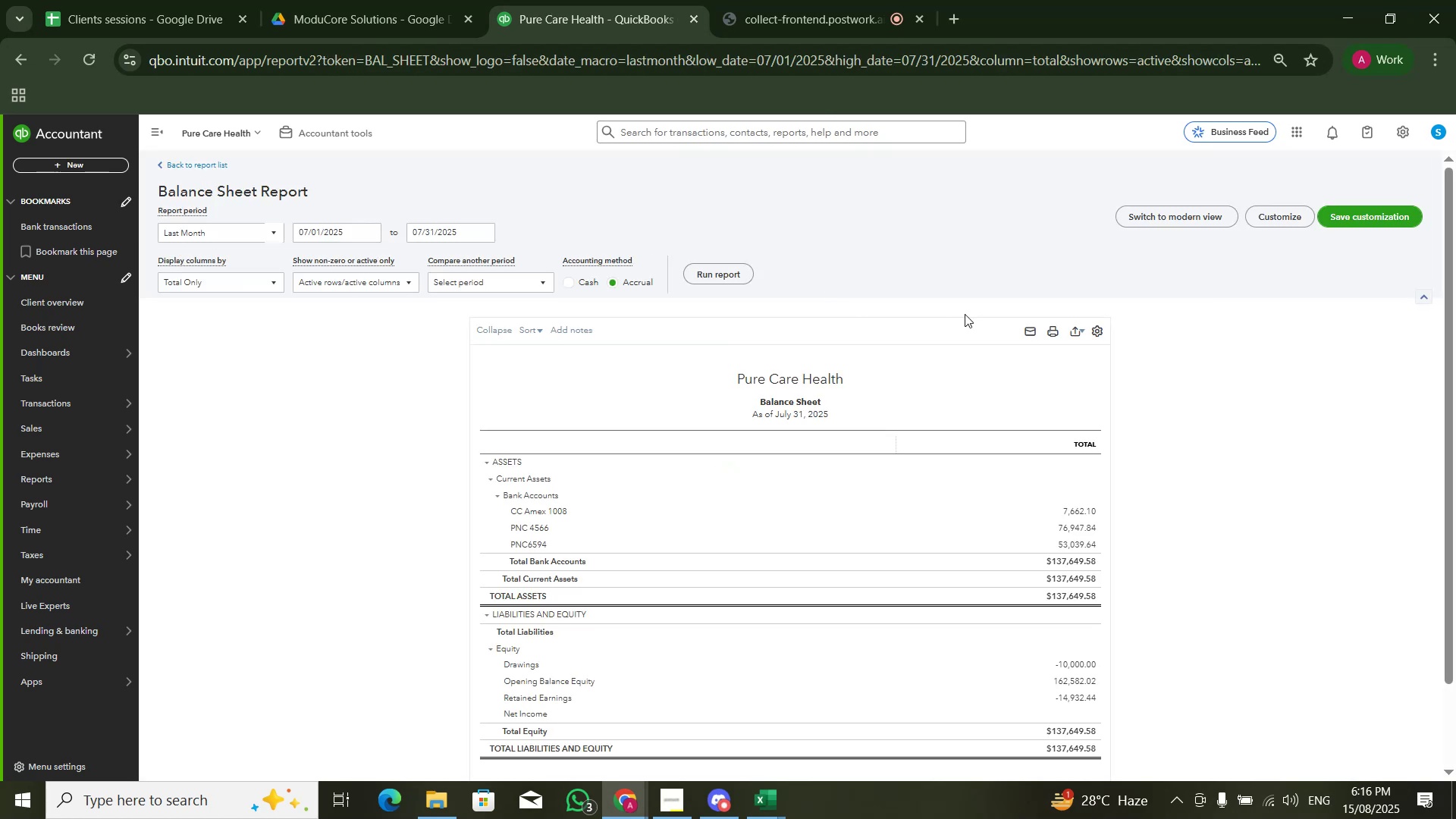 
left_click([347, 223])
 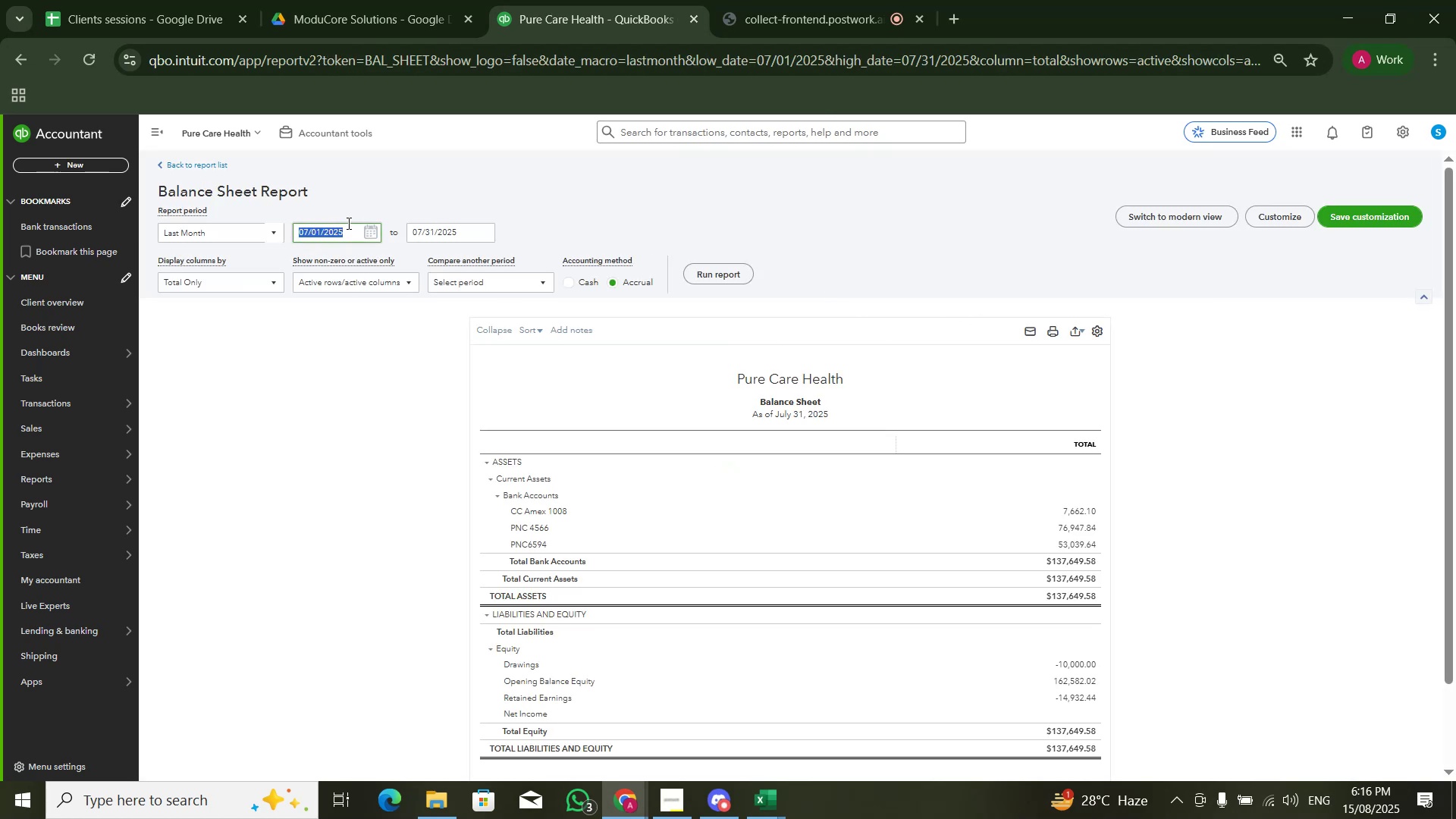 
key(Numpad0)
 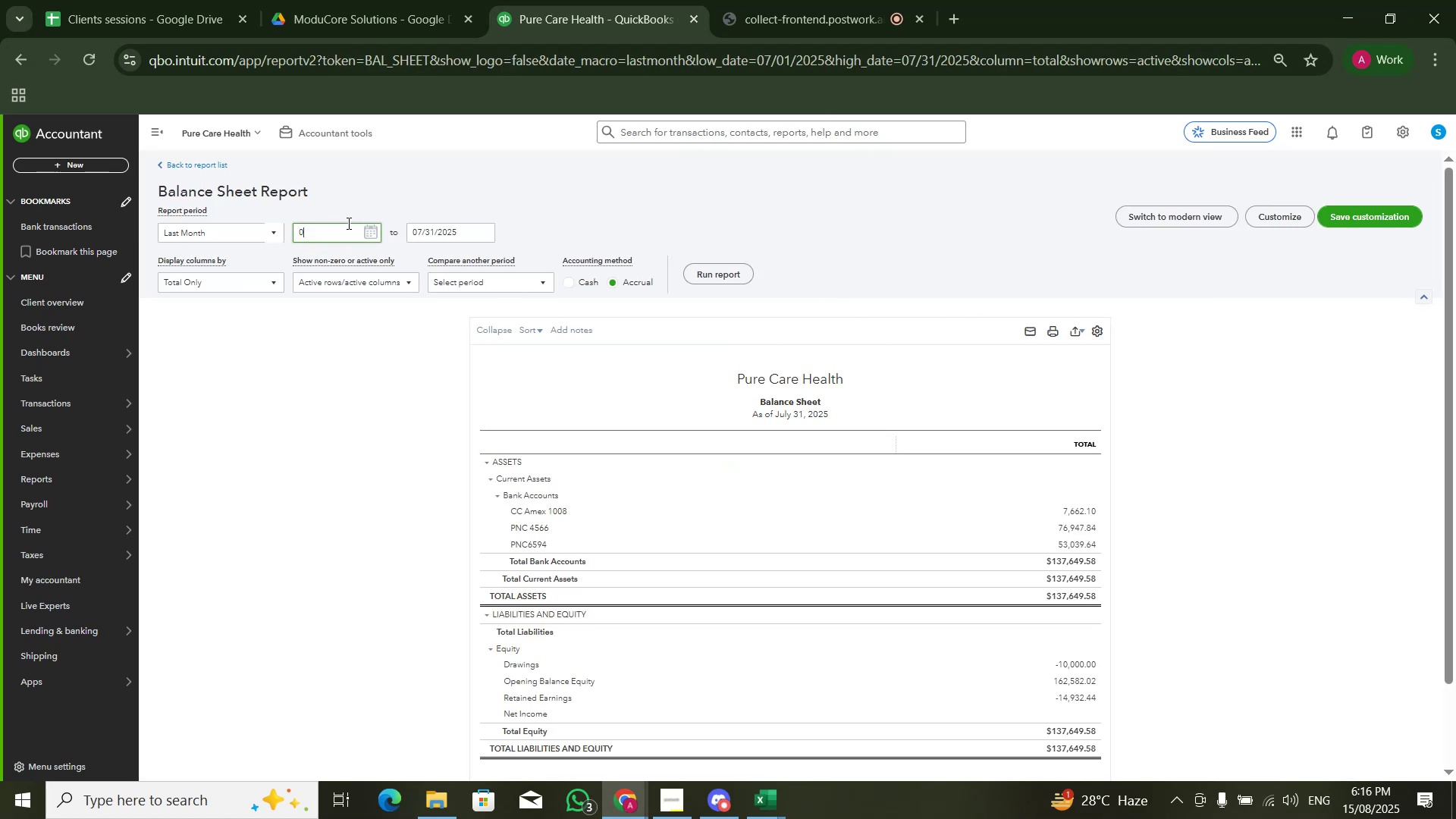 
key(Numpad1)
 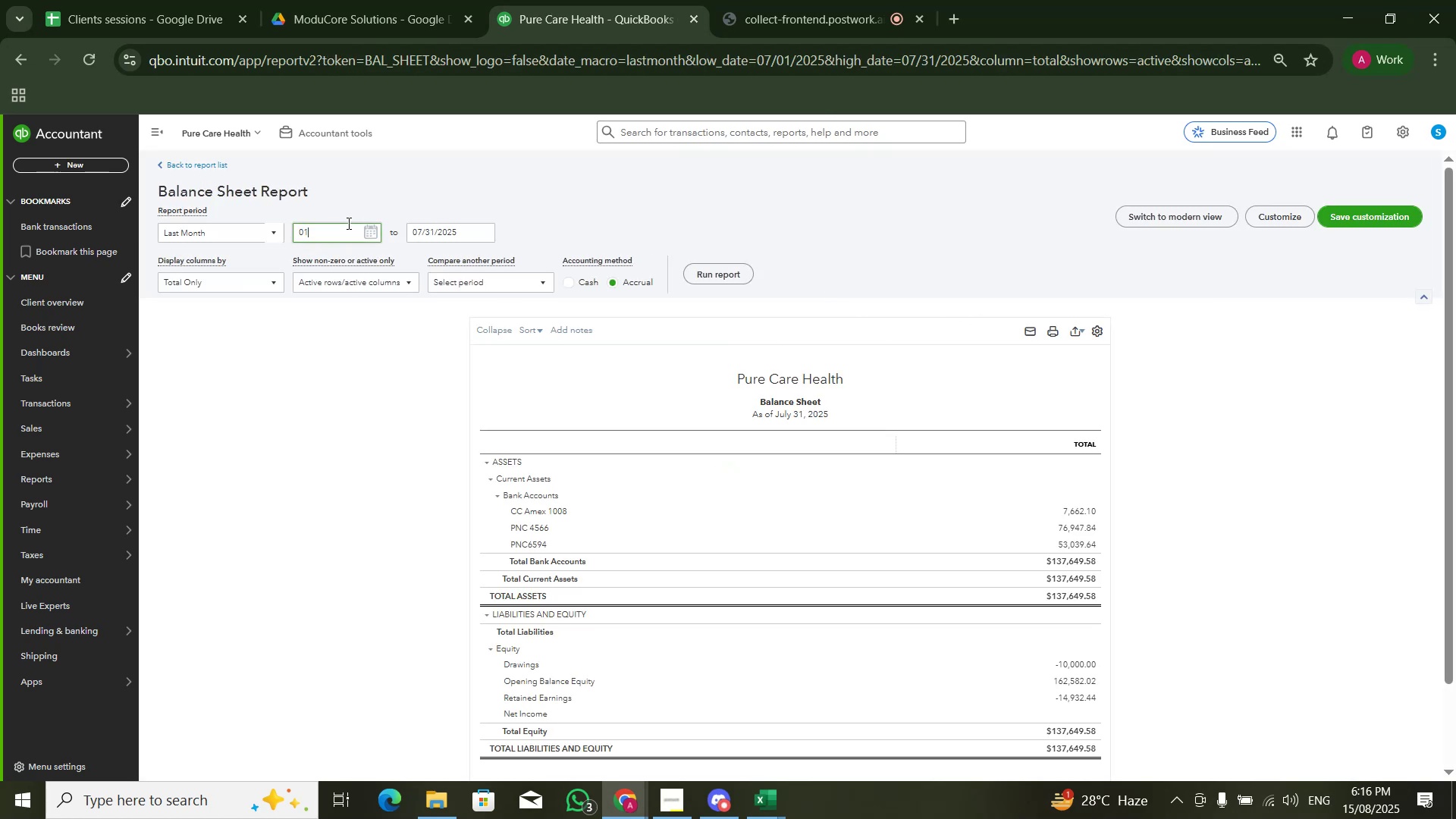 
key(Numpad0)
 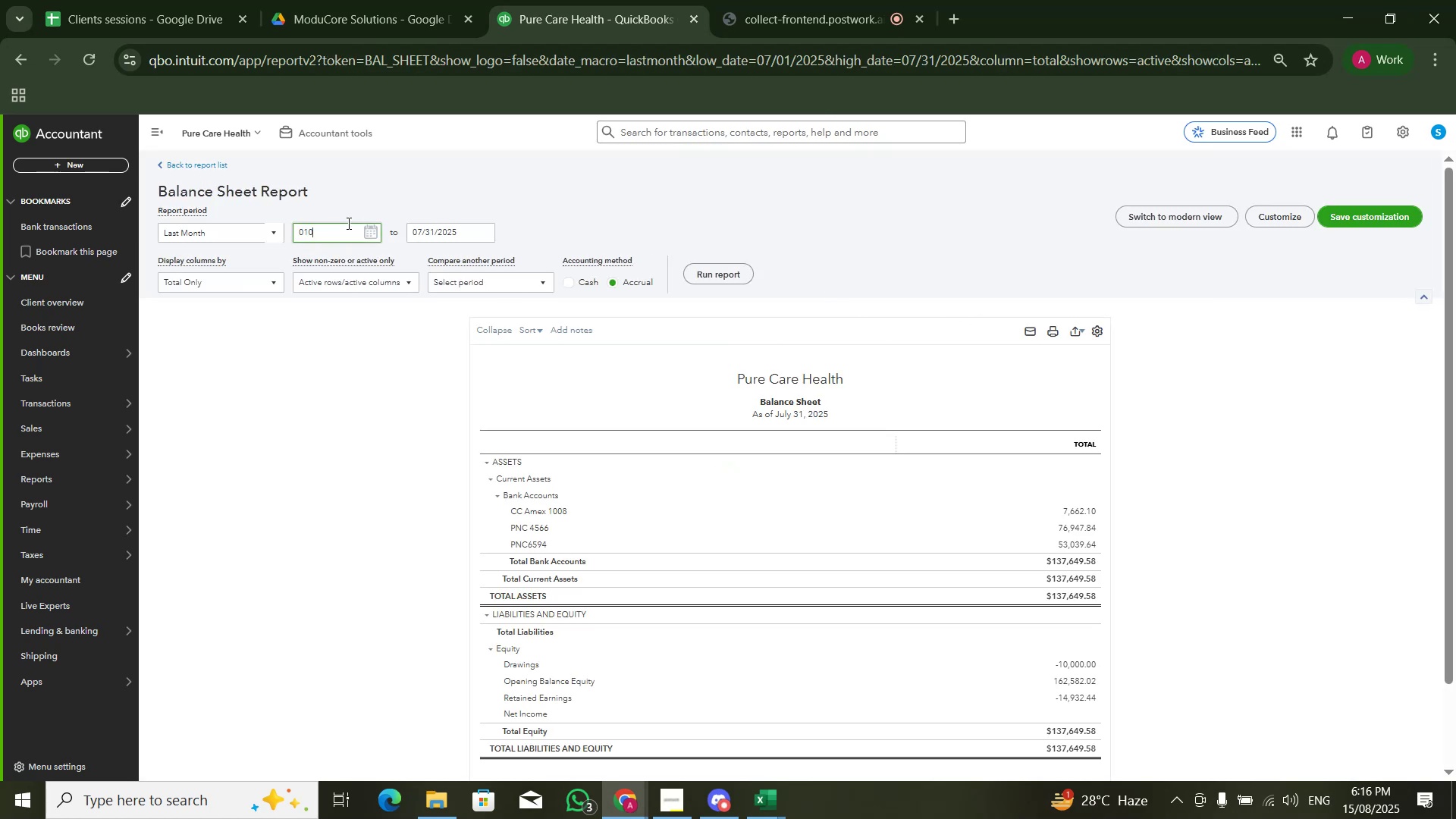 
key(Numpad1)
 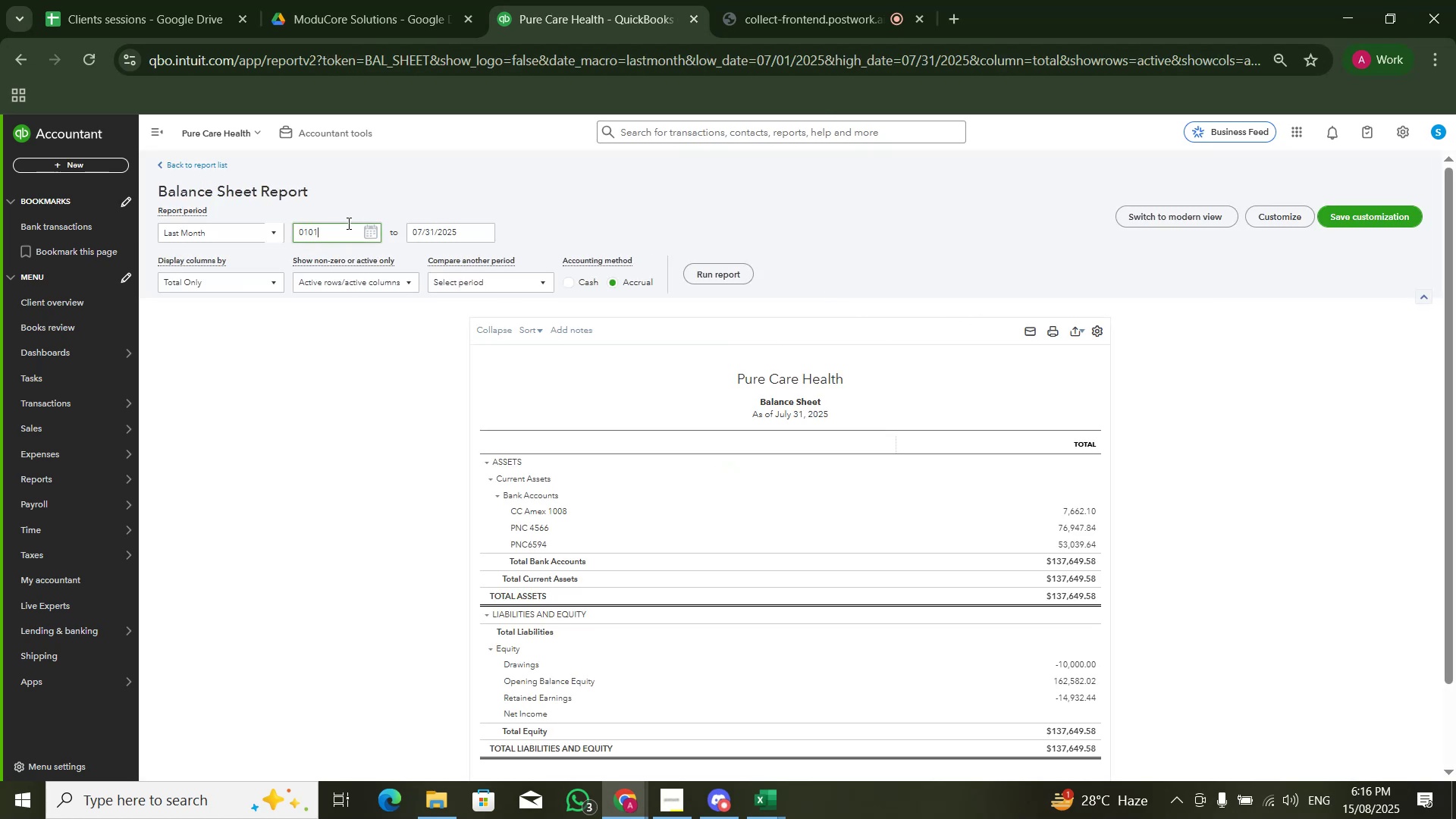 
key(Numpad2)
 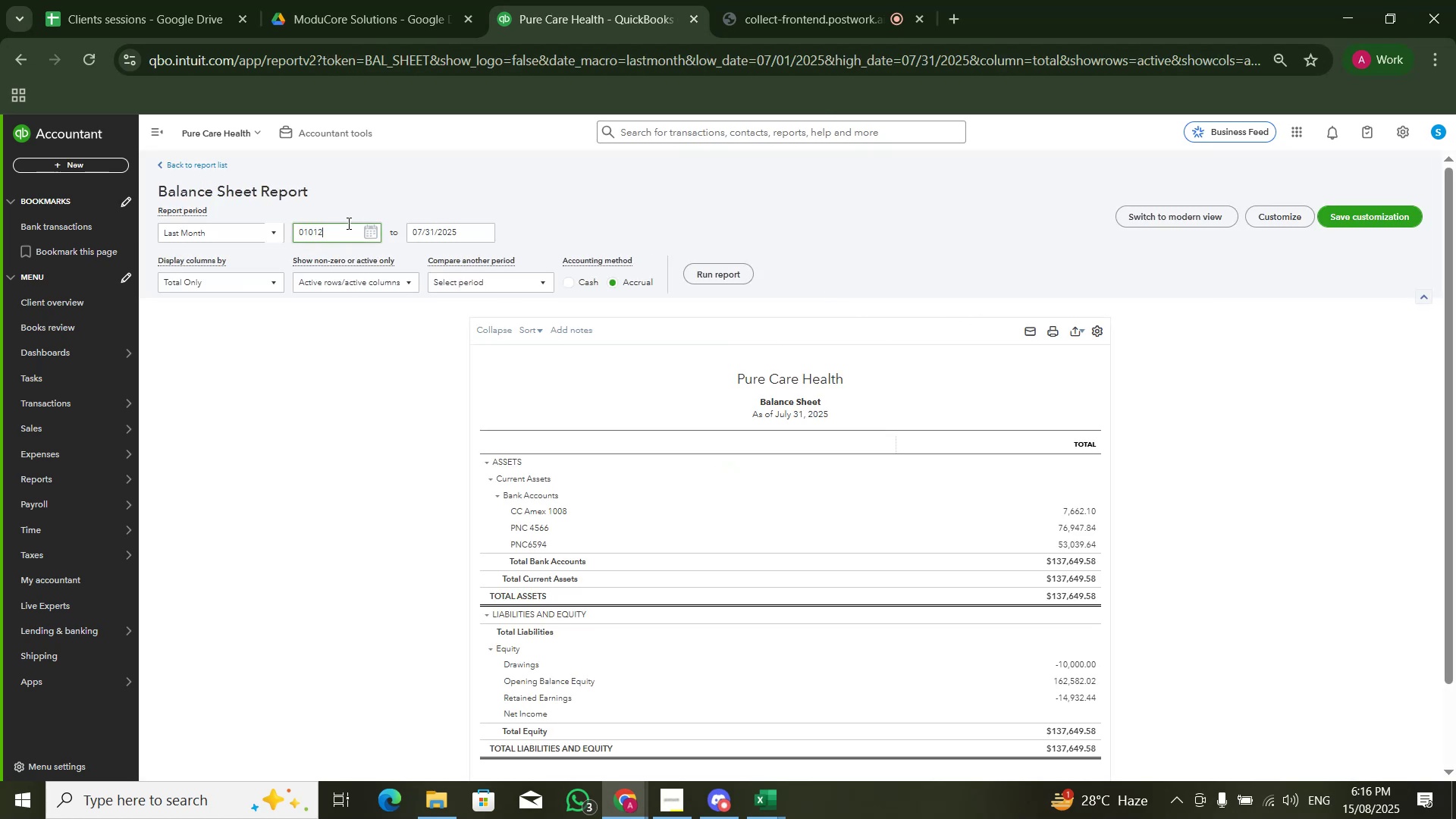 
key(Numpad0)
 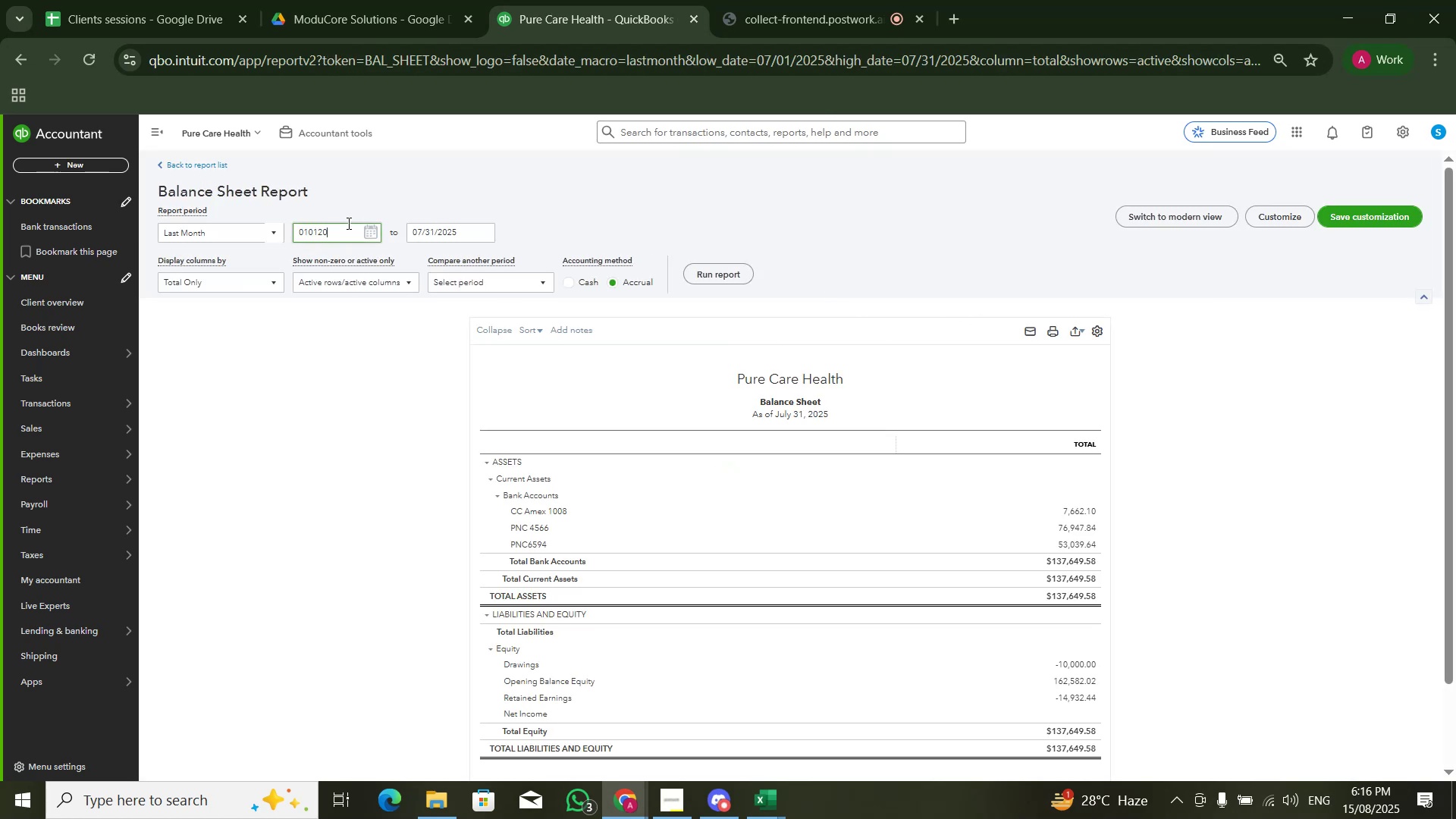 
key(Numpad2)
 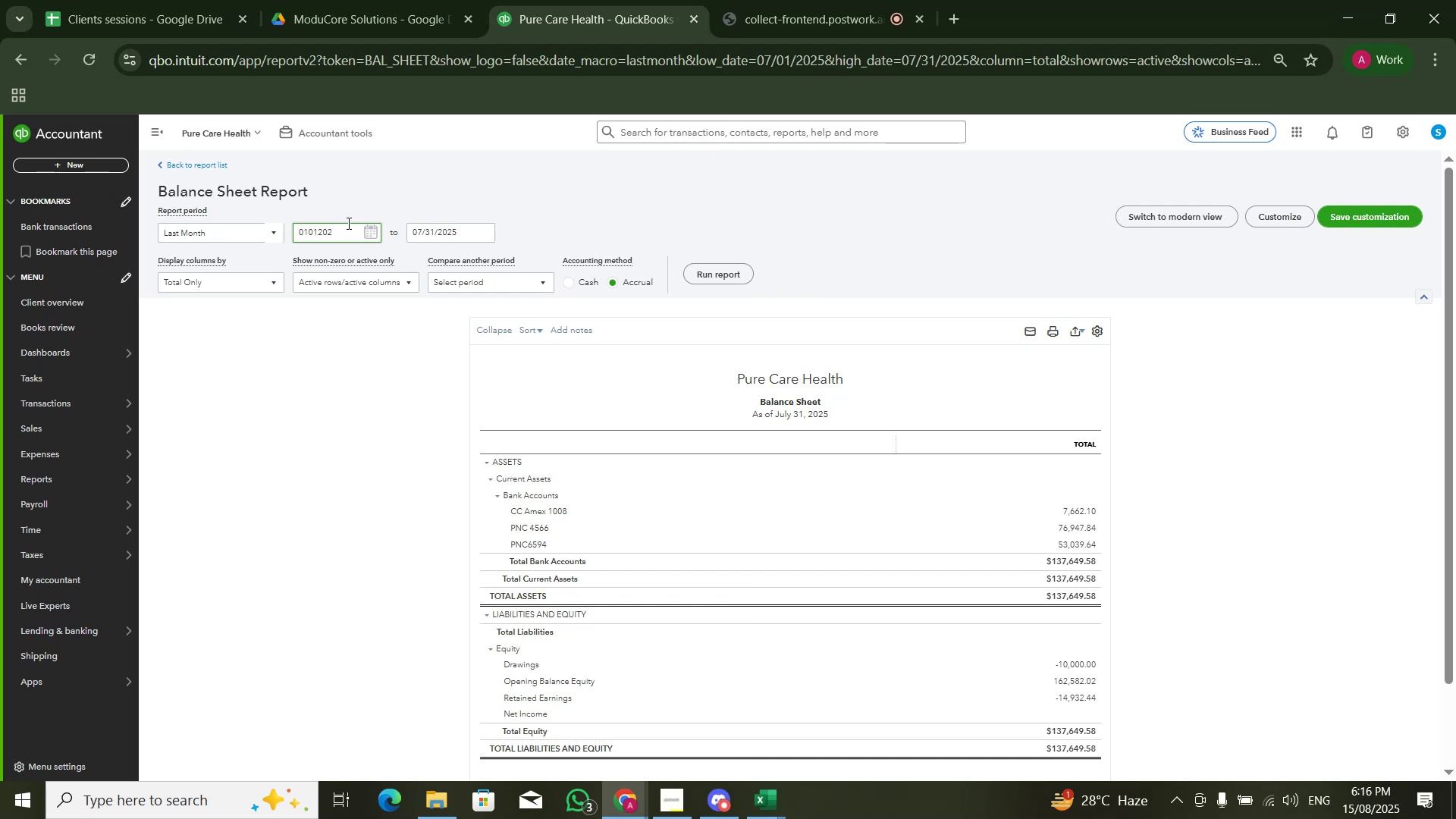 
key(Numpad0)
 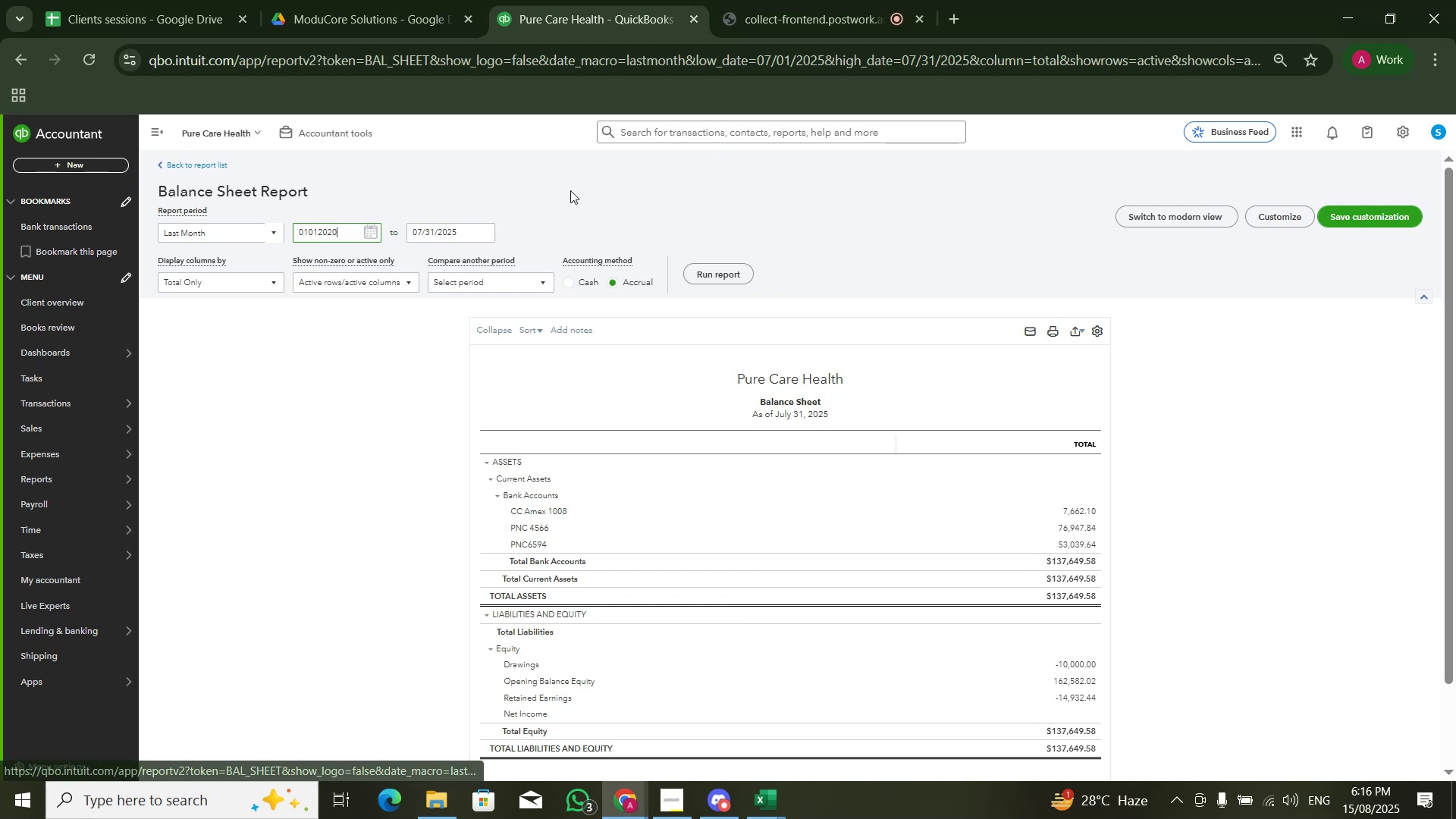 
left_click([711, 280])
 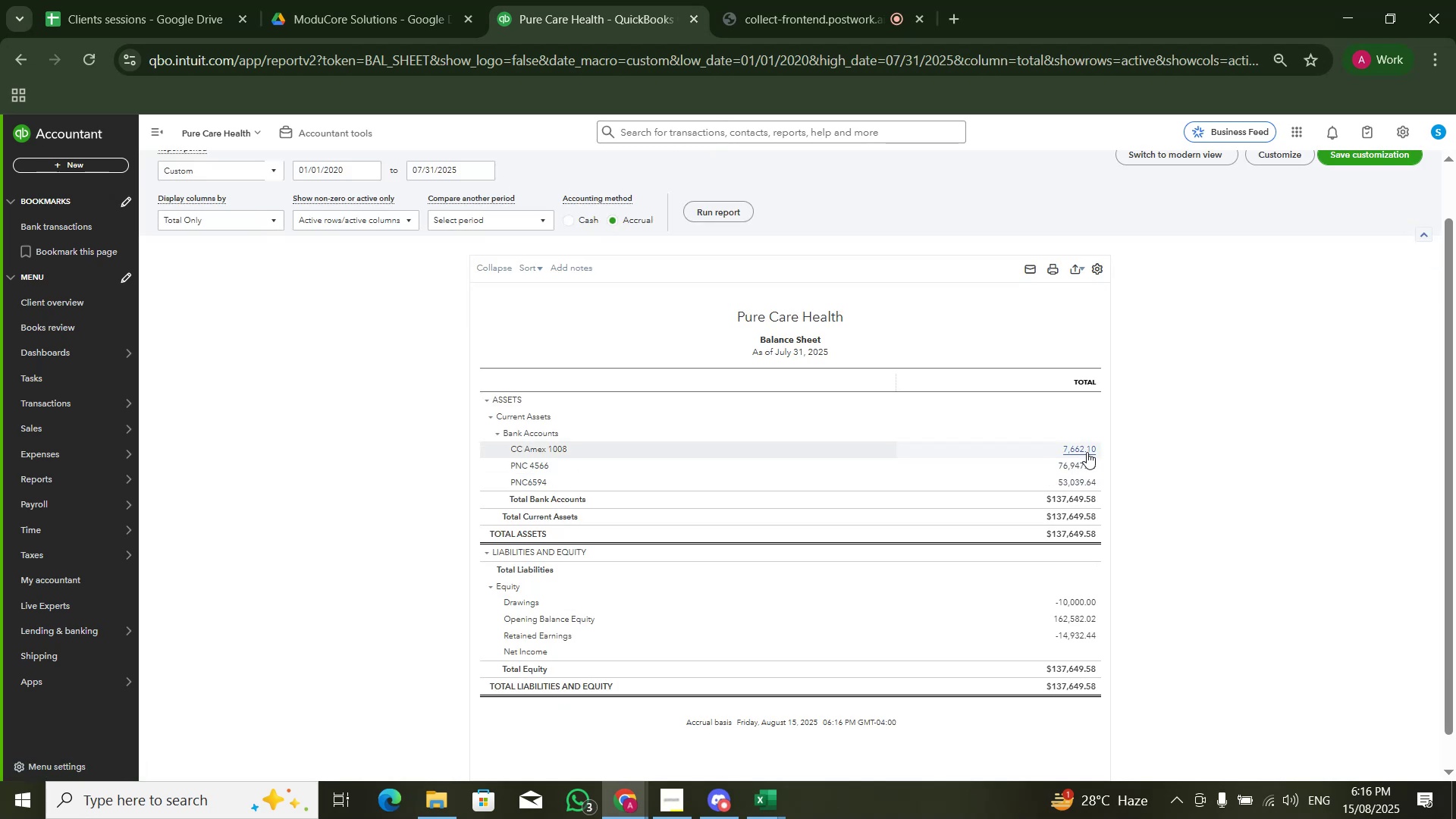 
left_click([1087, 452])
 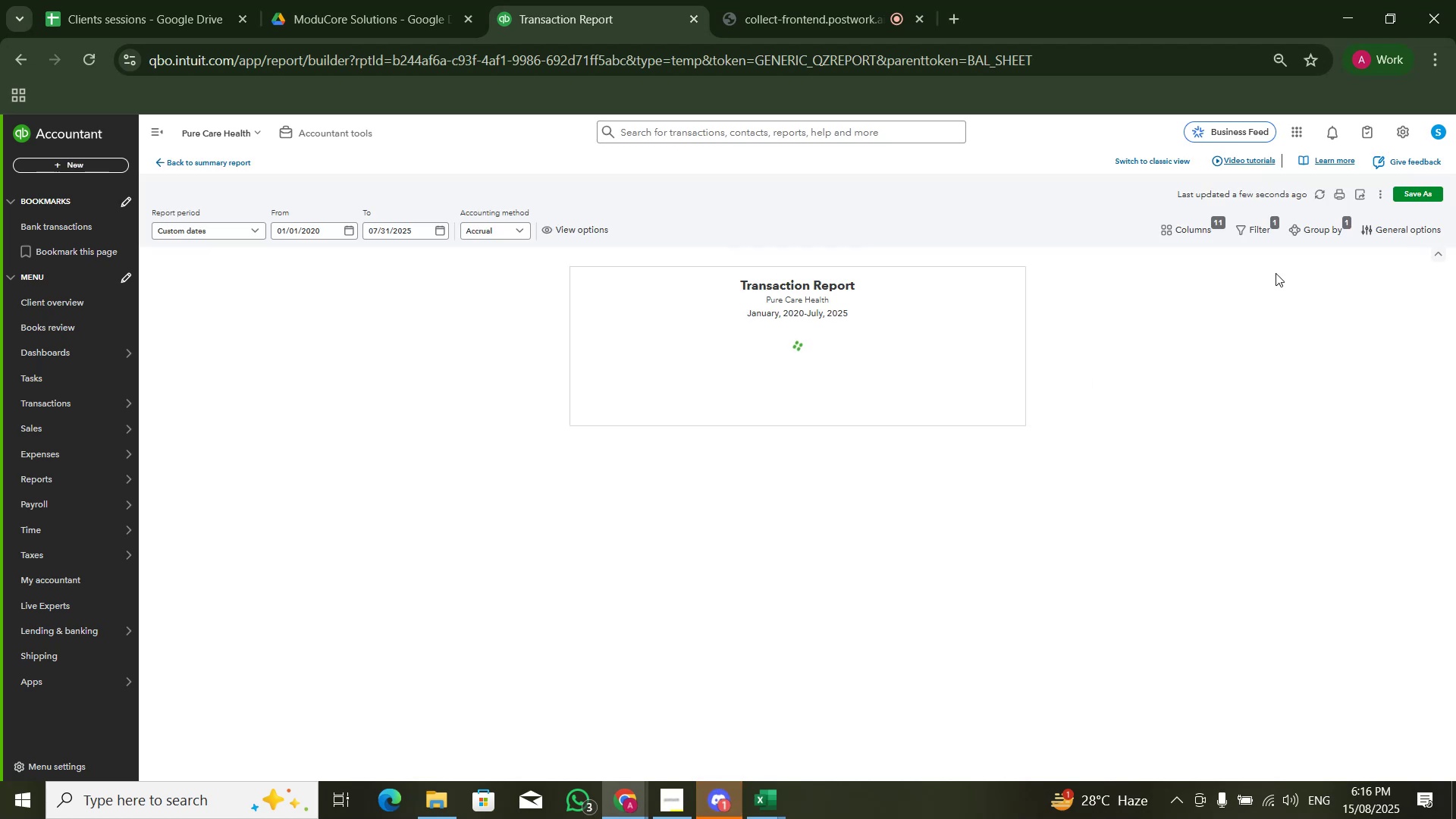 
wait(7.58)
 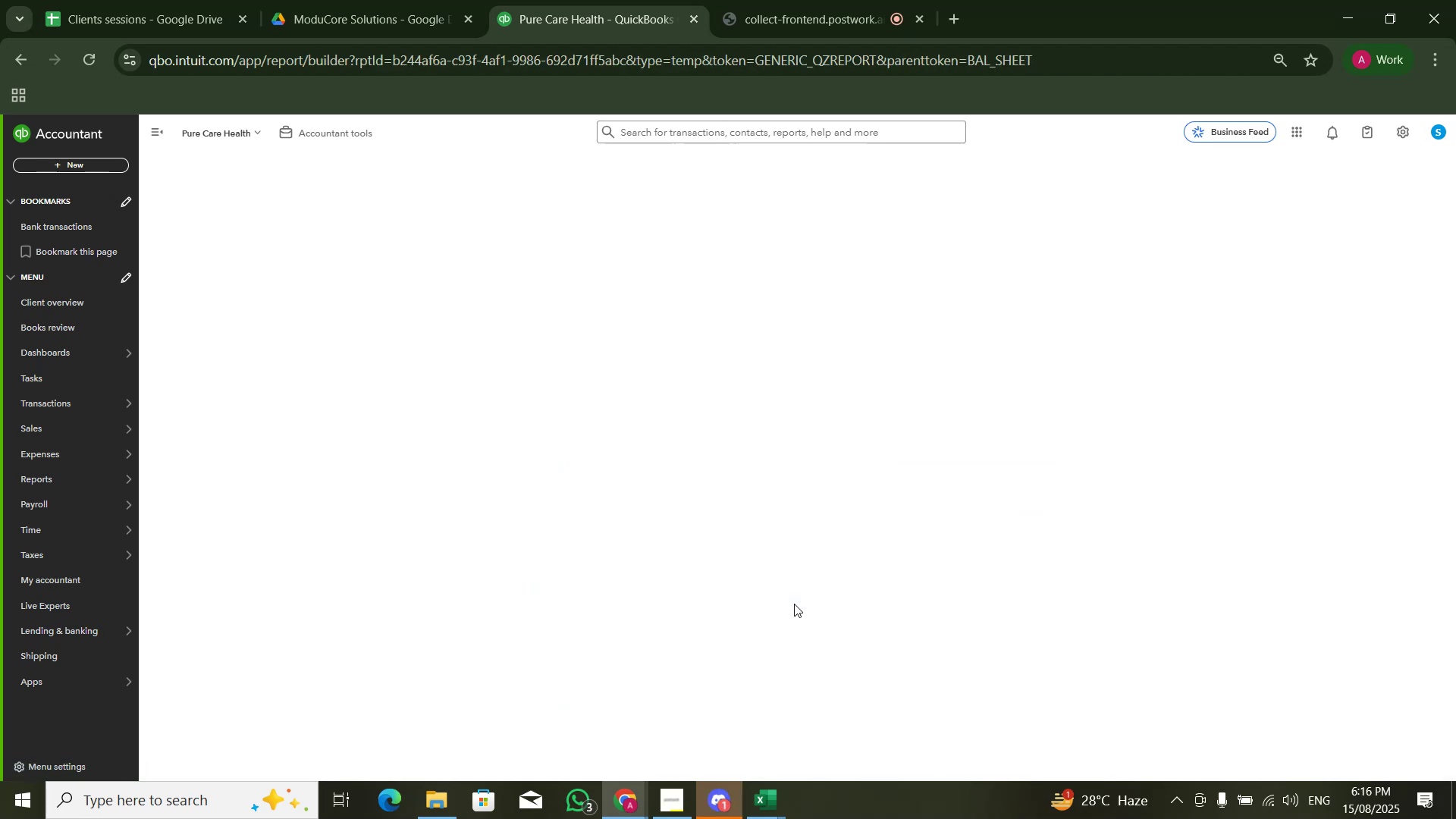 
double_click([1148, 162])
 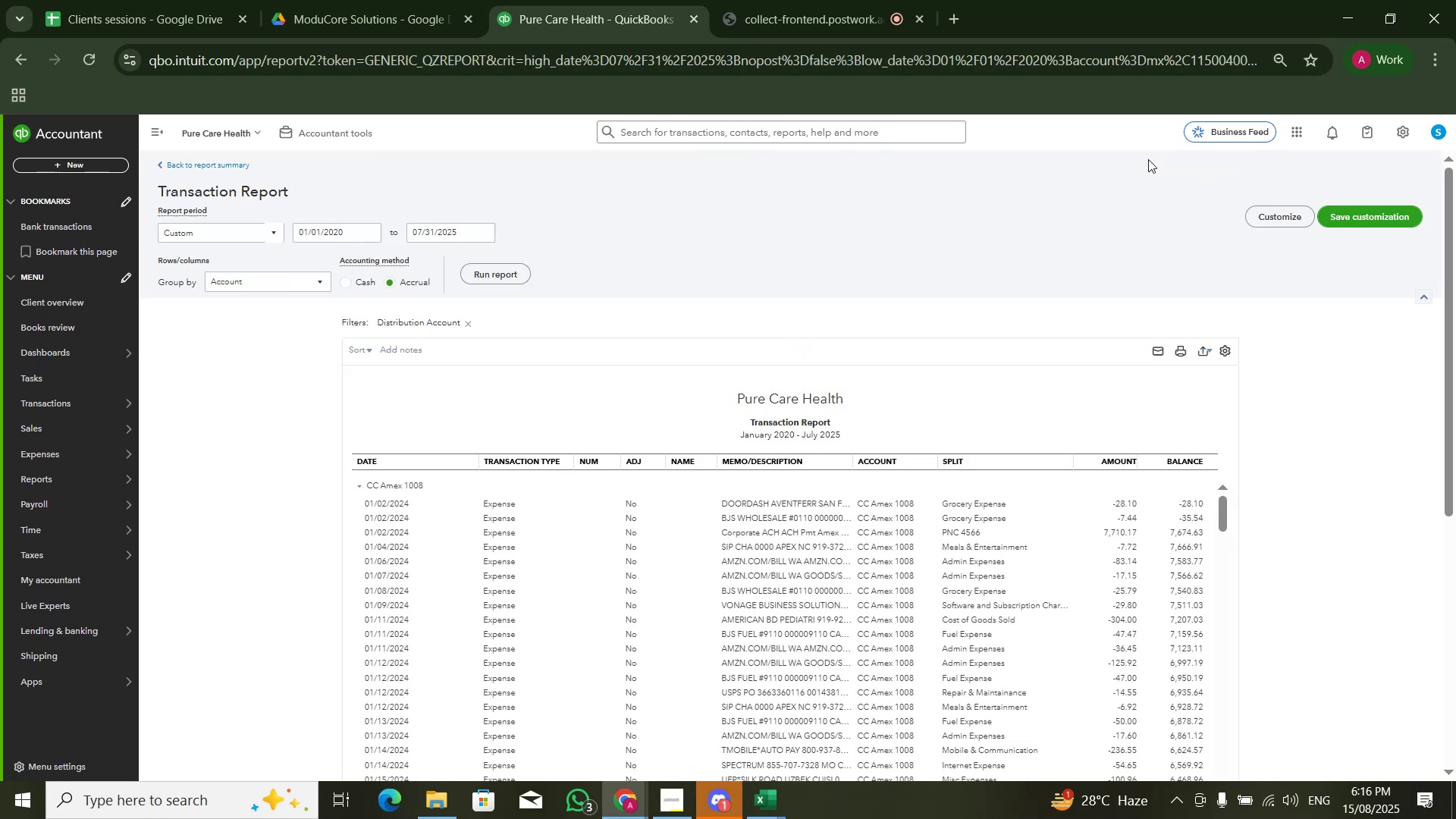 
wait(7.18)
 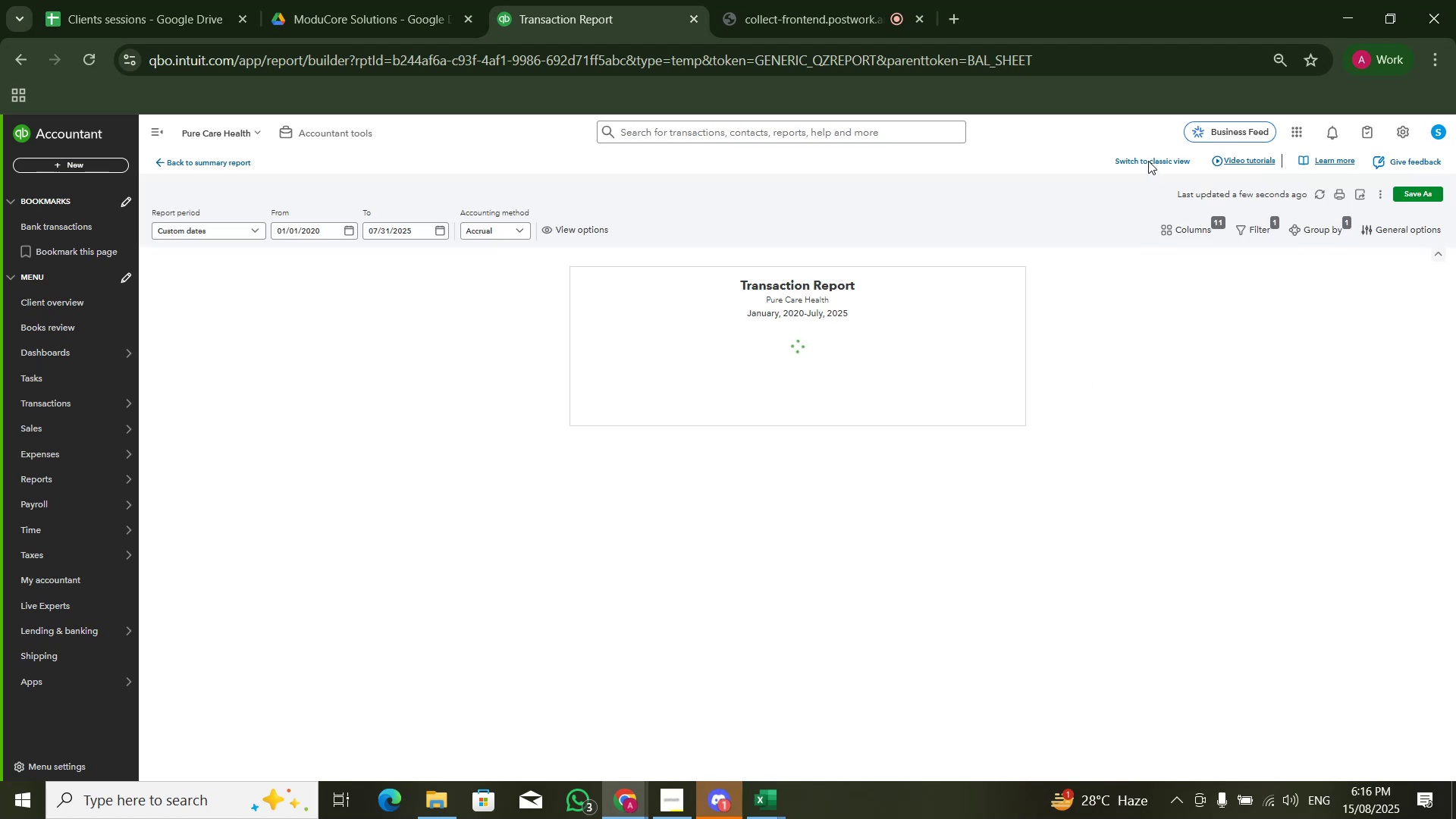 
double_click([1225, 197])
 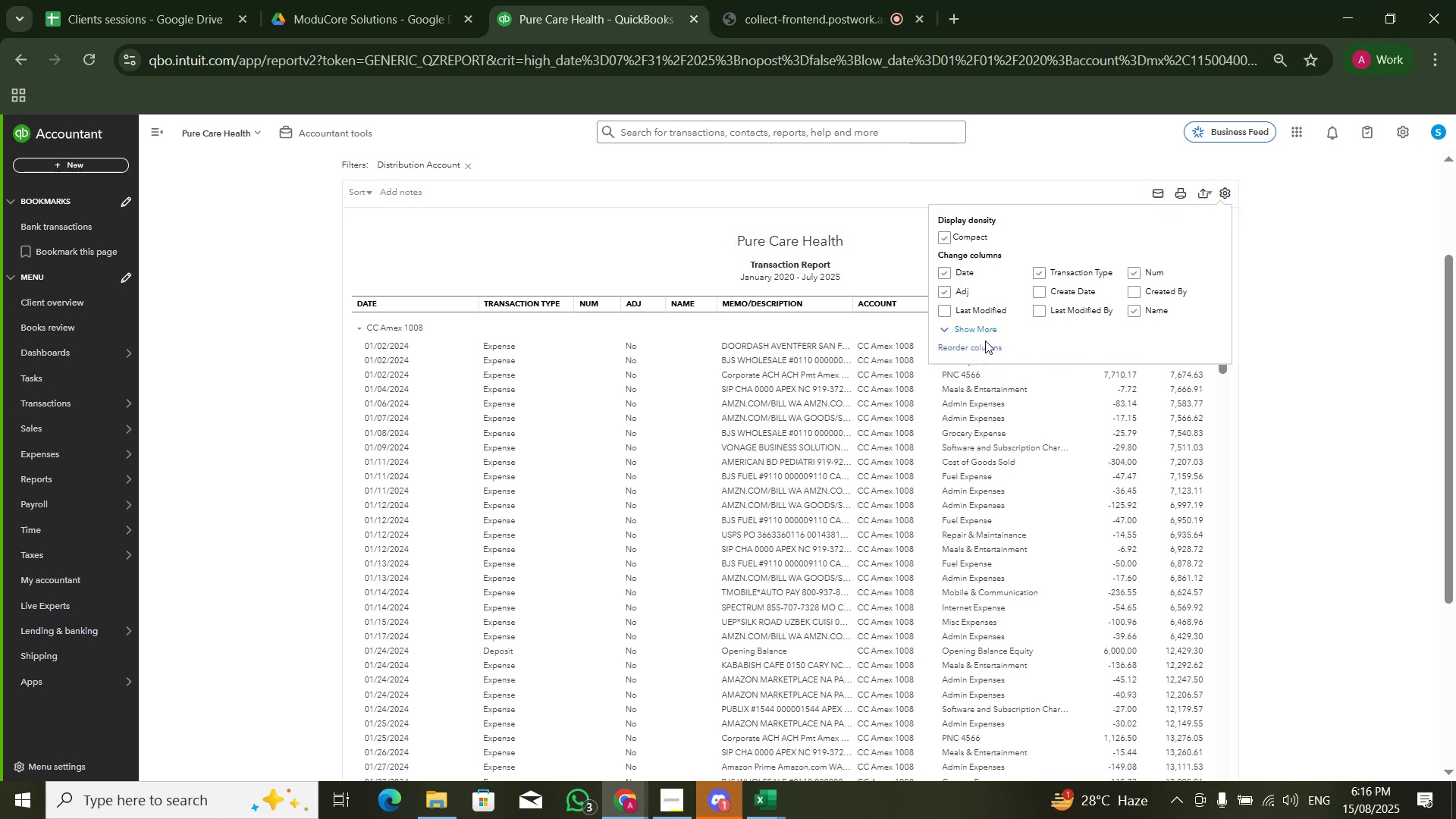 
double_click([983, 322])
 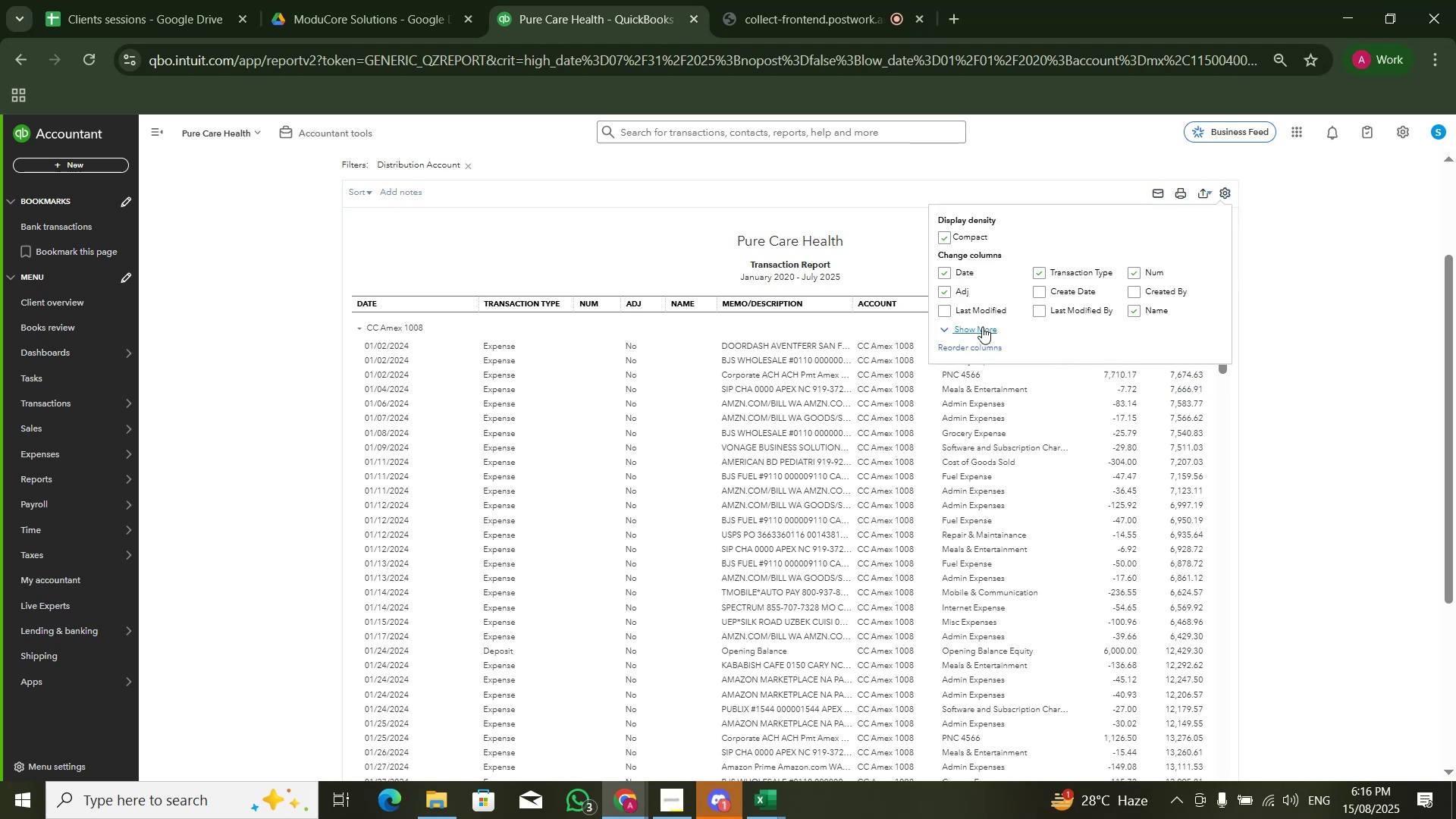 
triple_click([981, 328])
 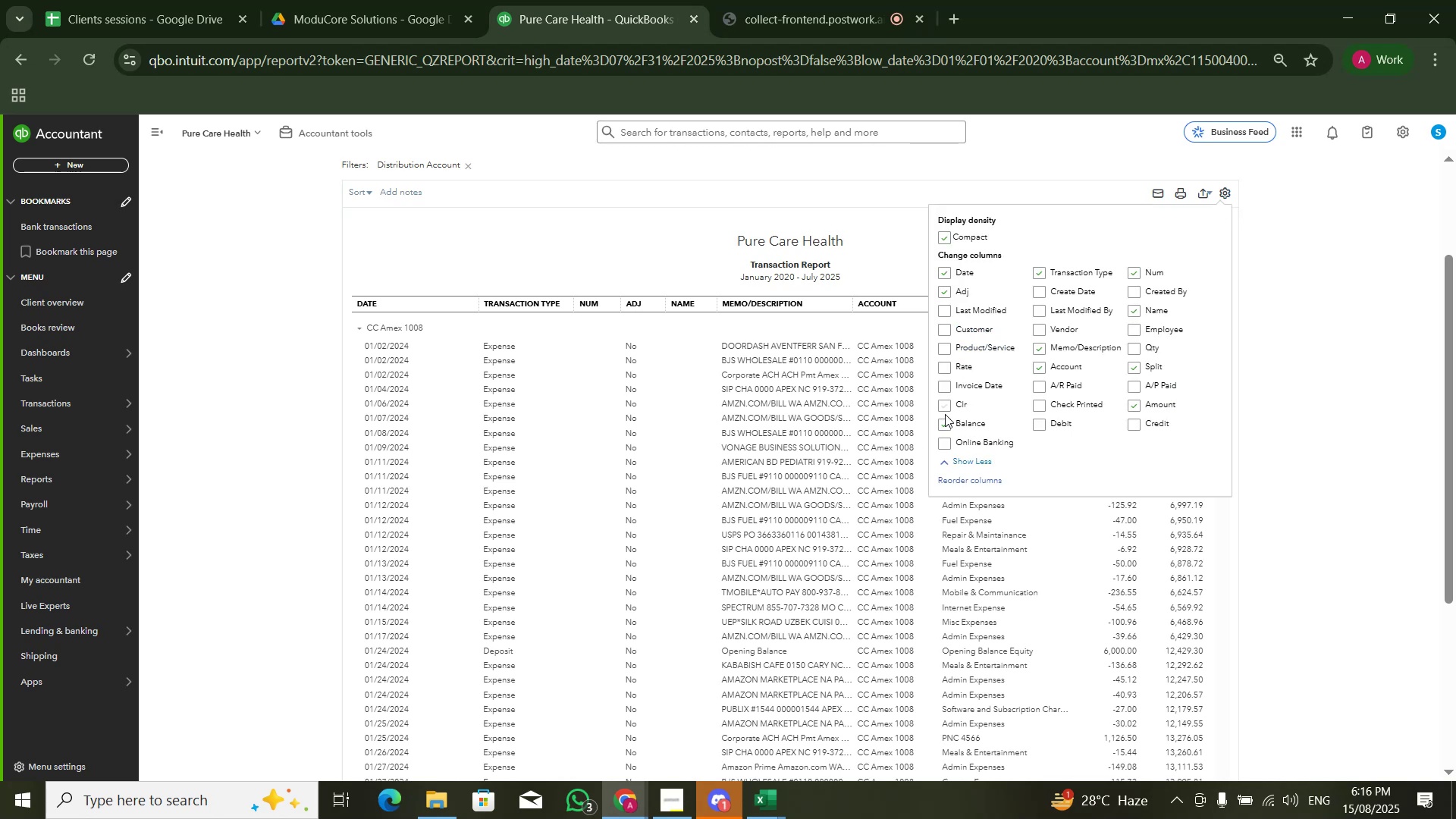 
left_click([943, 428])
 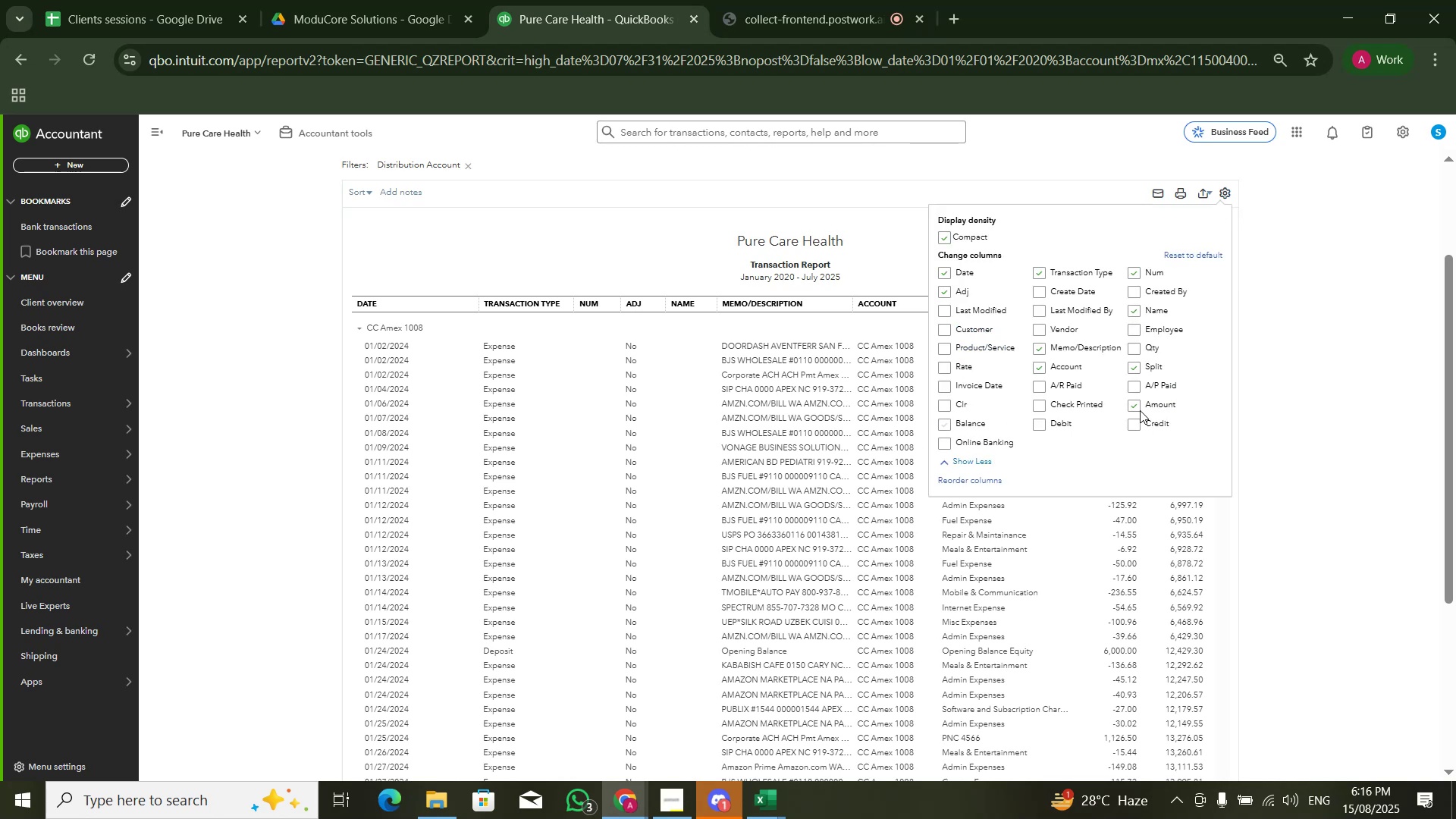 
left_click([1137, 407])
 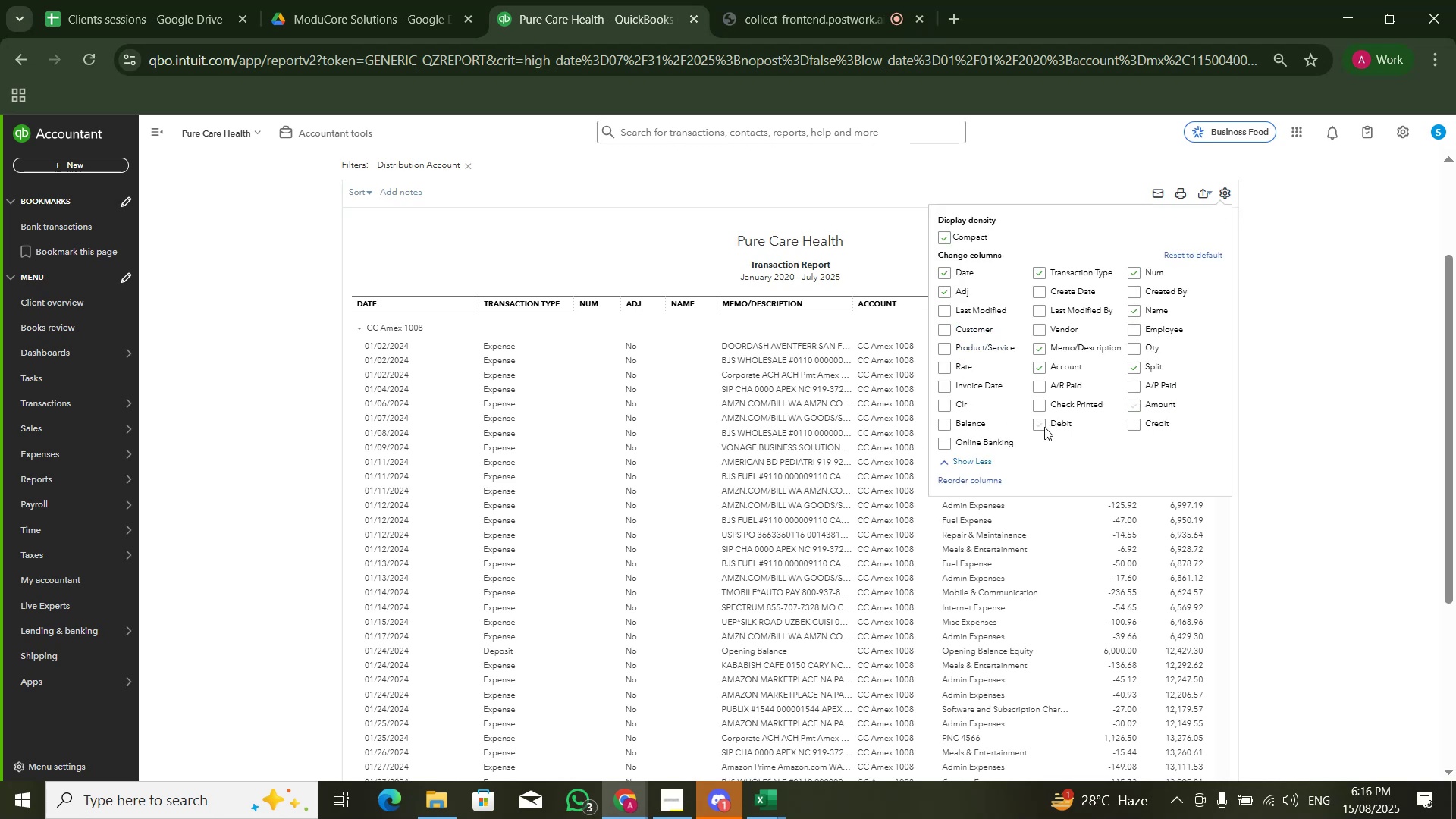 
double_click([1044, 427])
 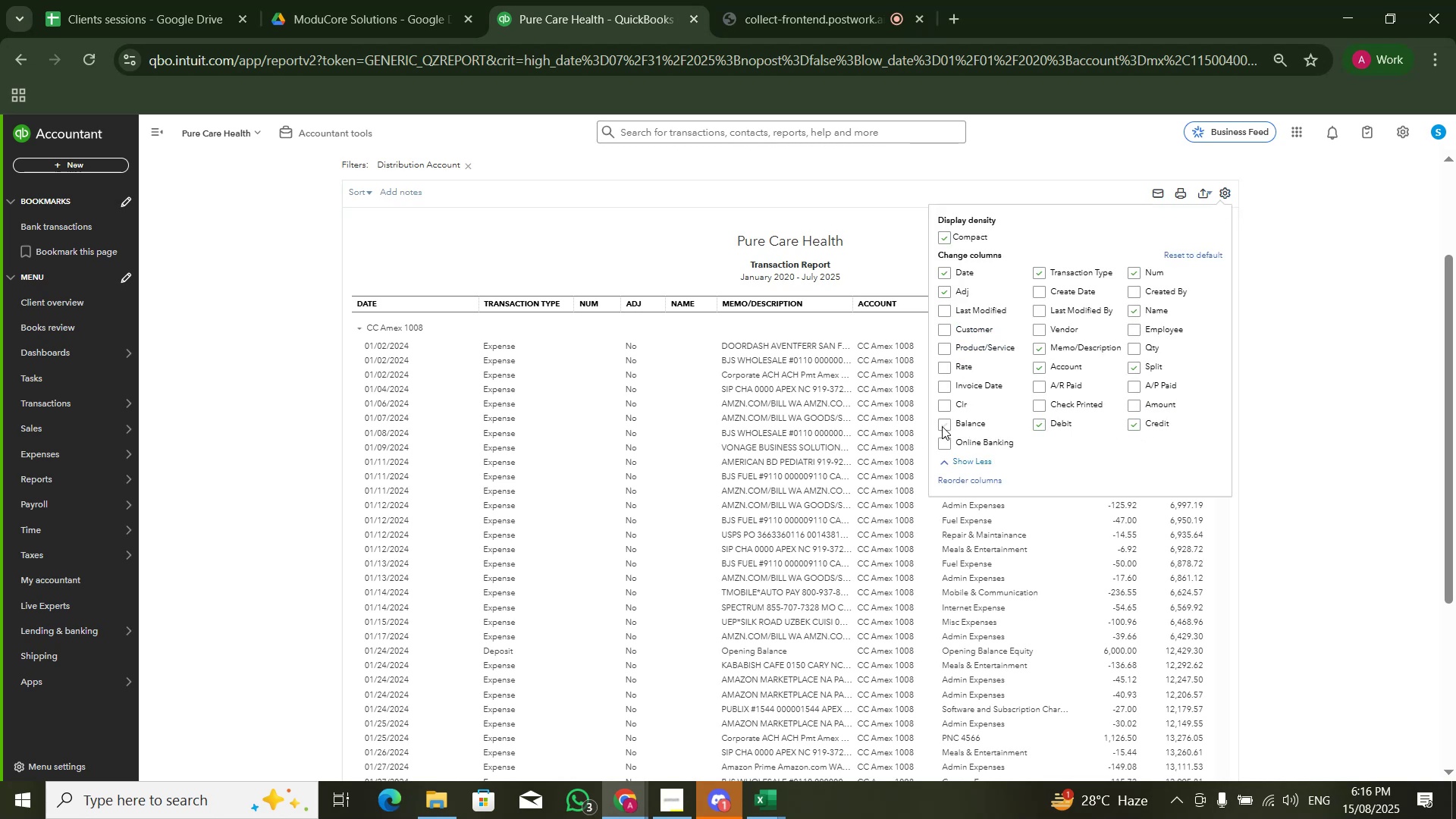 
left_click([1294, 332])
 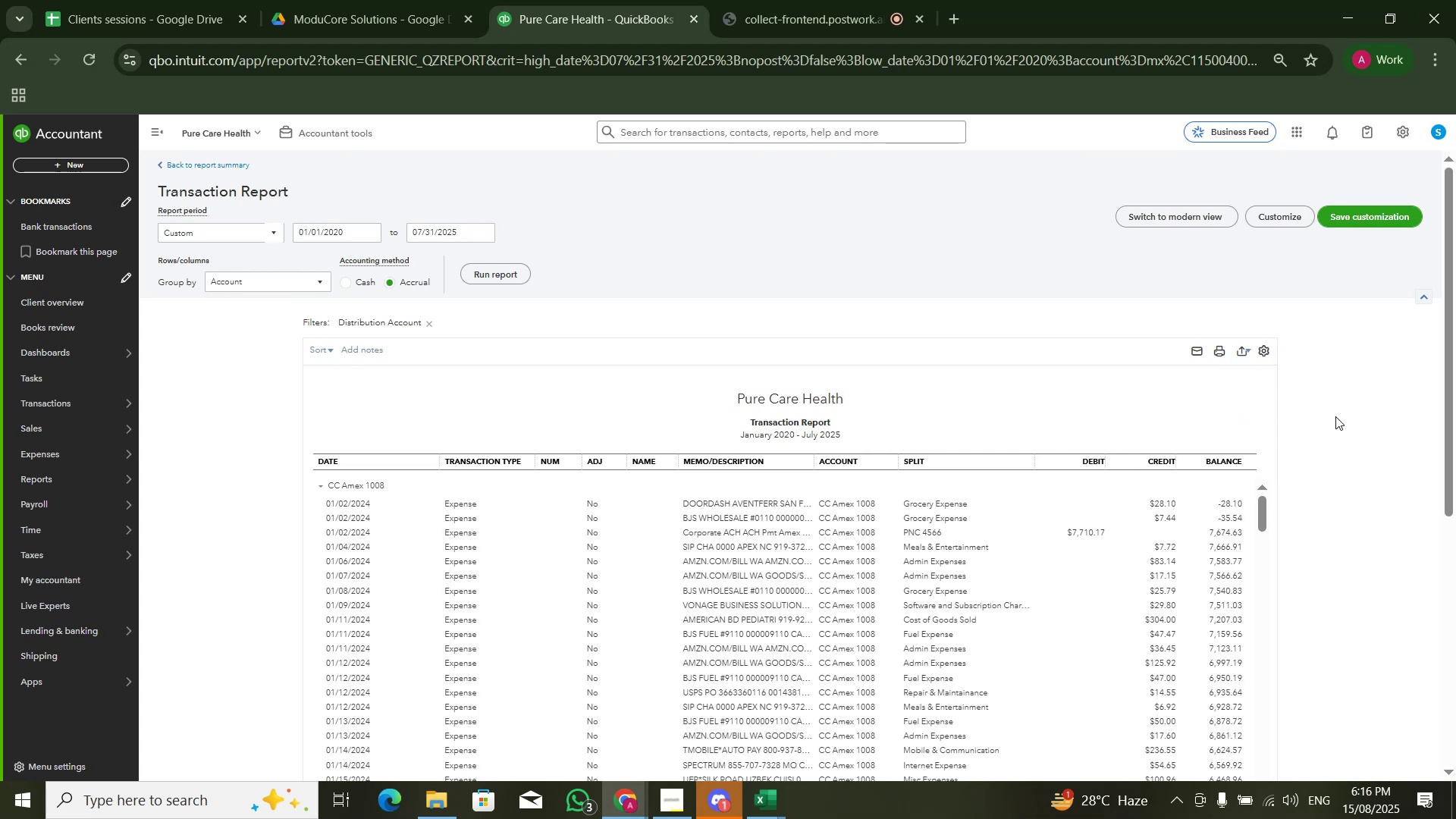 
scroll: coordinate [1332, 422], scroll_direction: down, amount: 3.0
 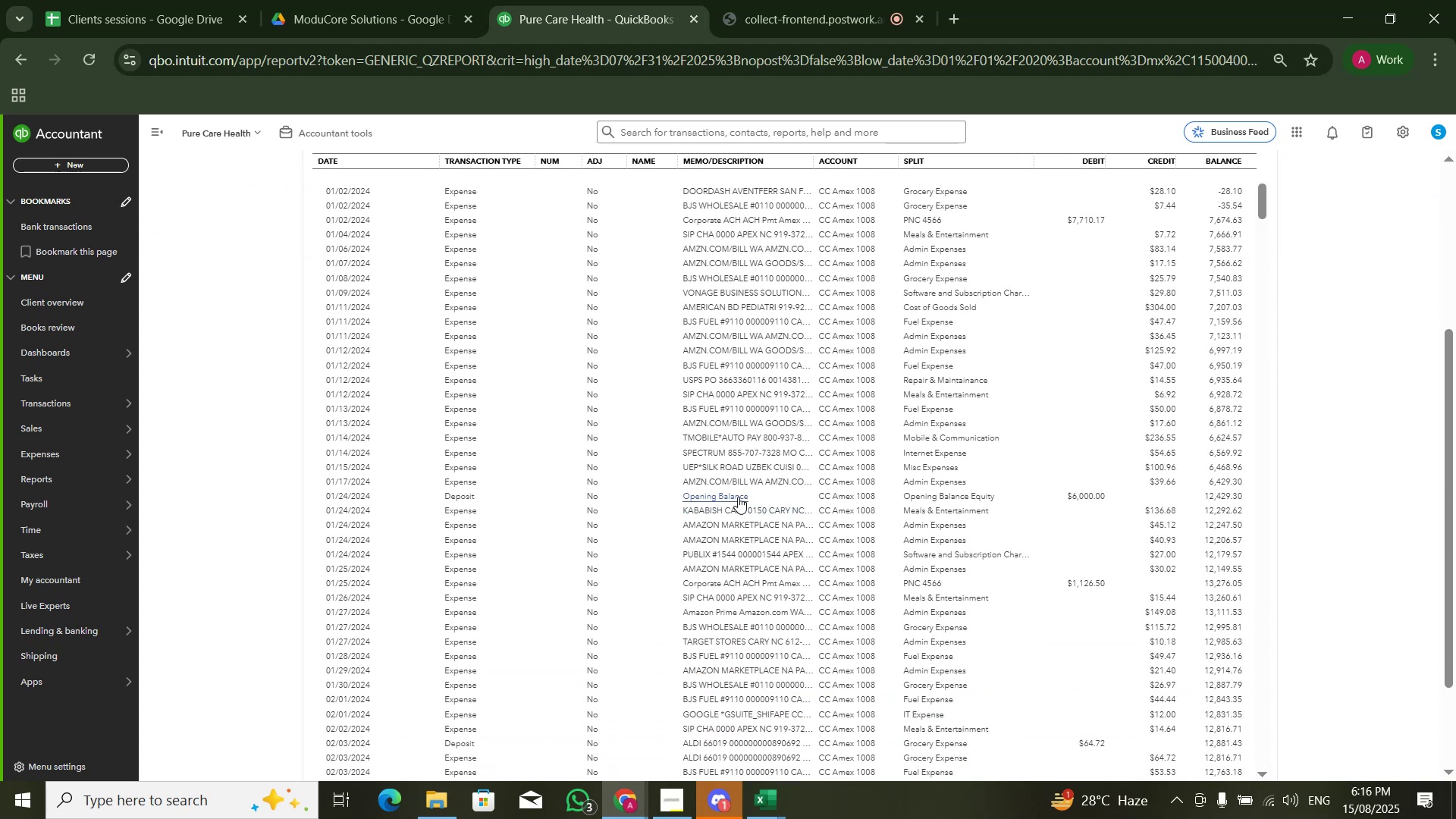 
key(Alt+AltLeft)
 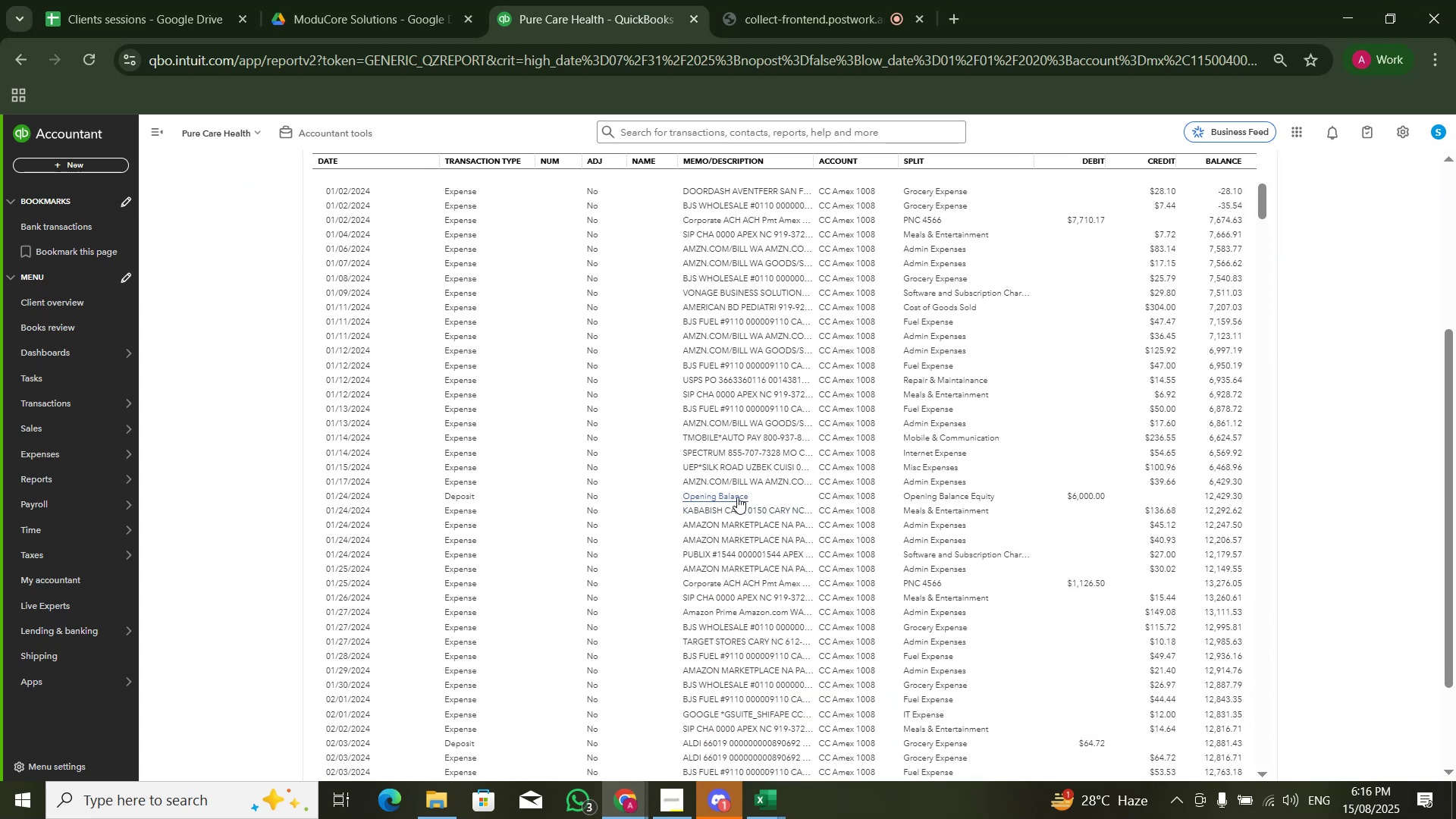 
key(Alt+Tab)
 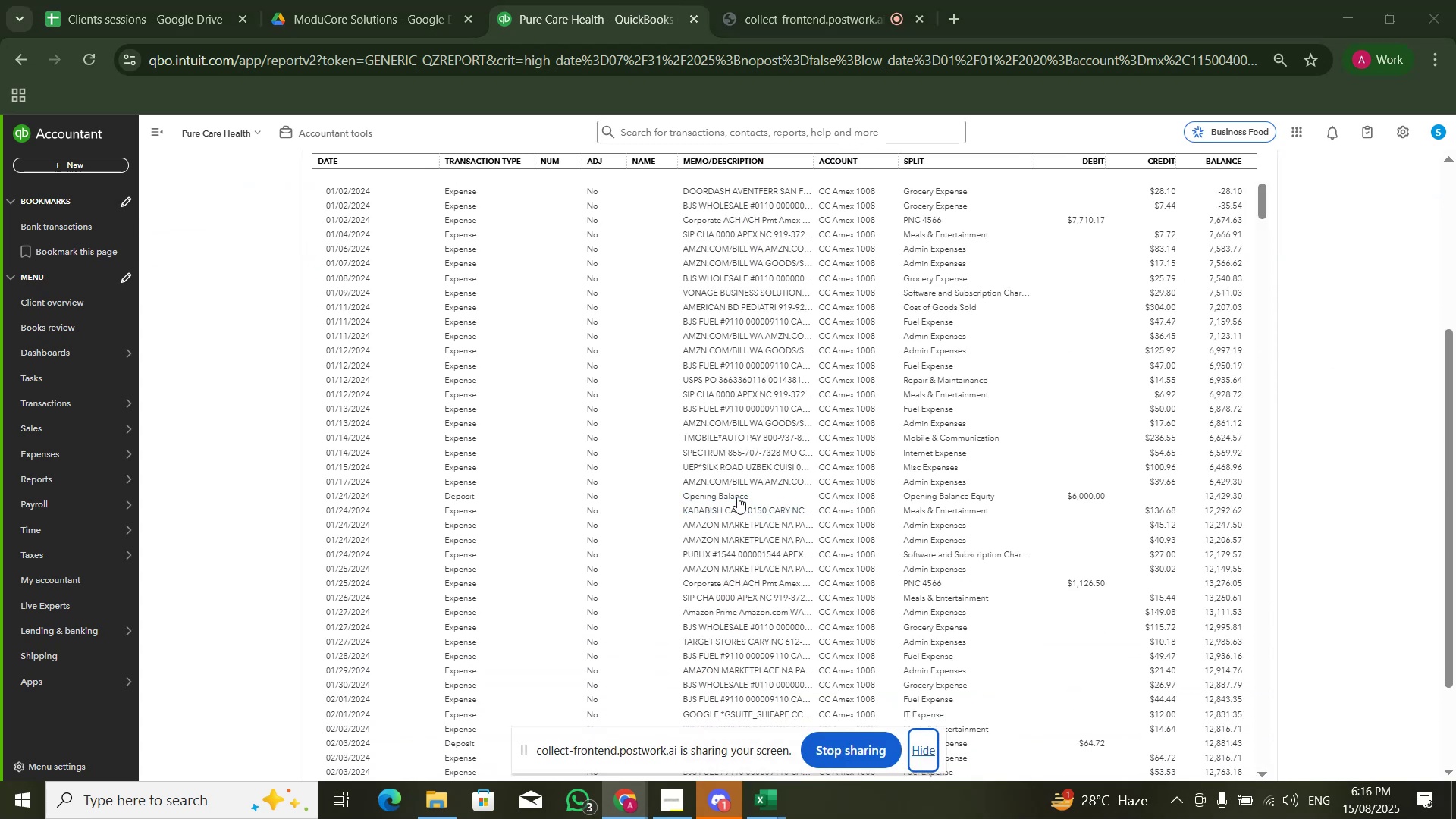 
key(Alt+Tab)
 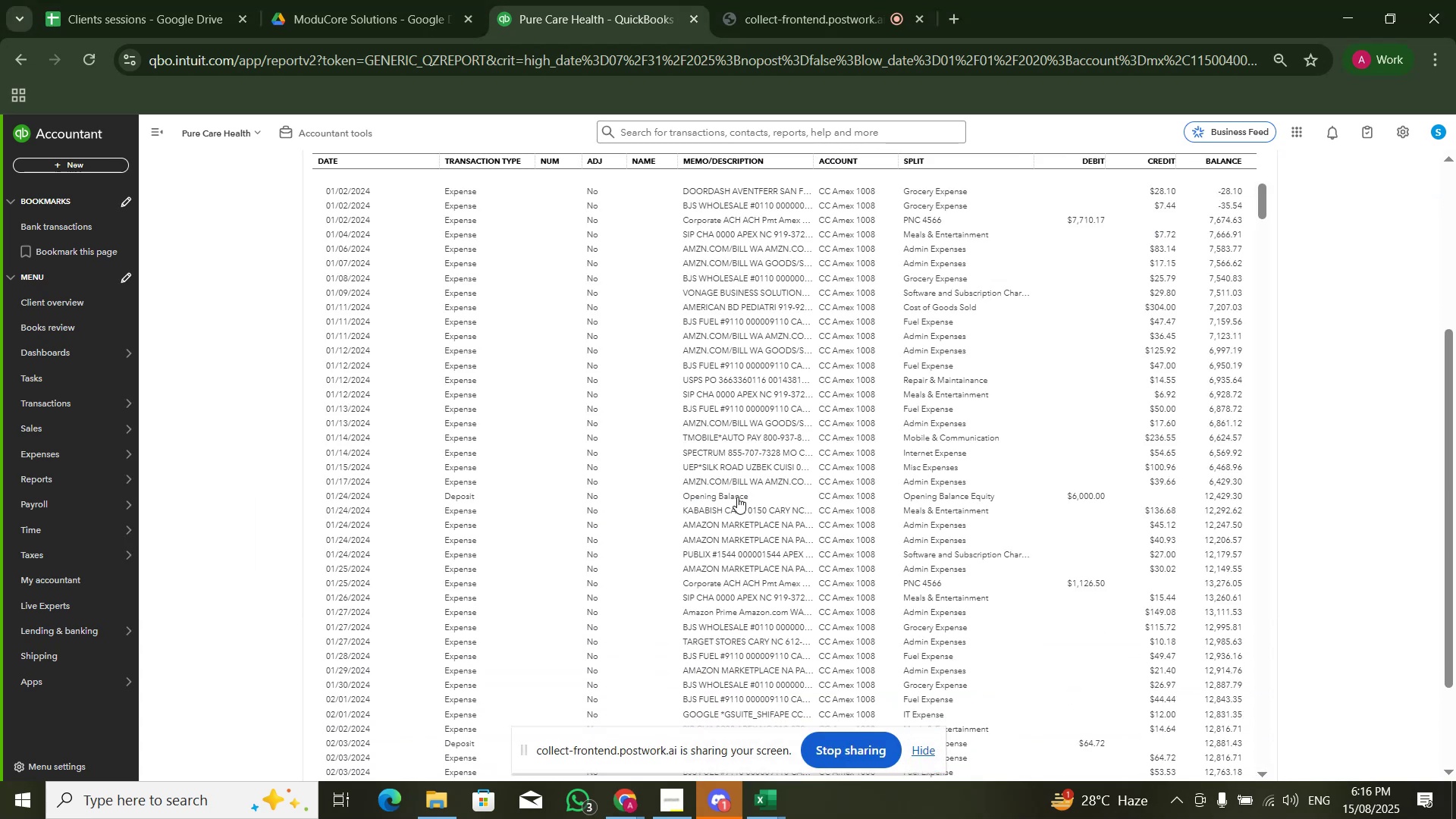 
key(Alt+Tab)
 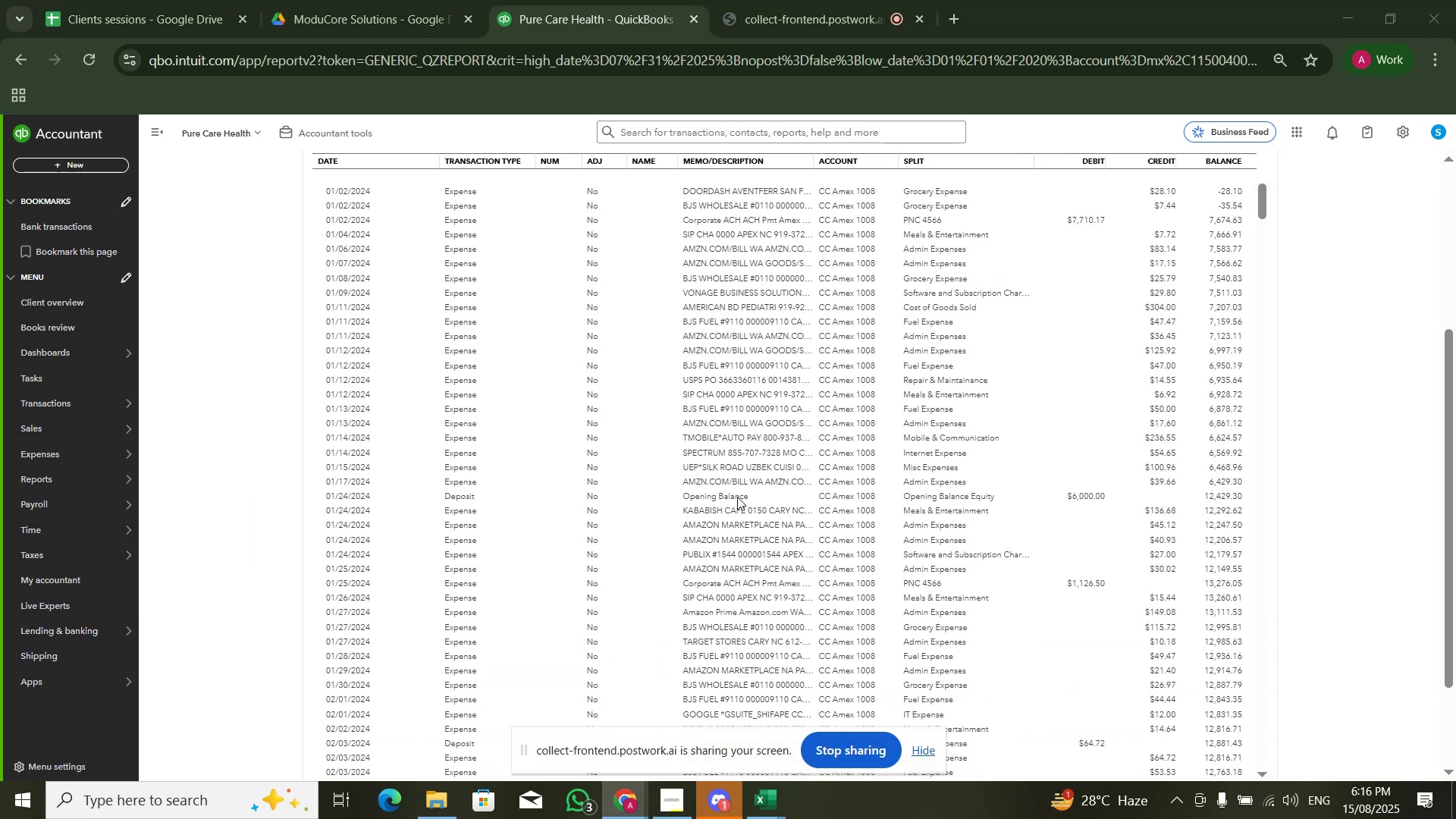 
key(Alt+Tab)
 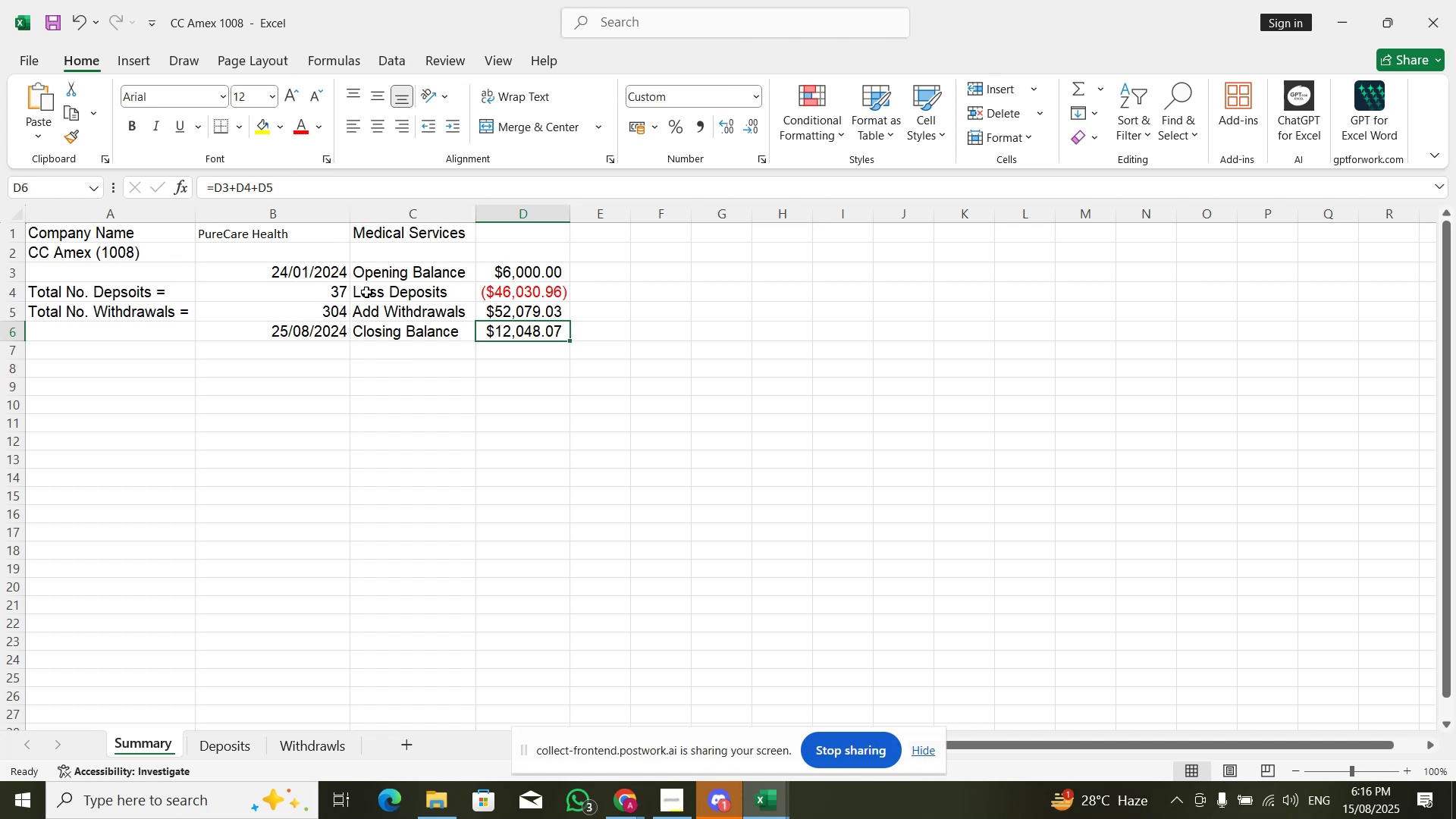 
key(Alt+AltLeft)
 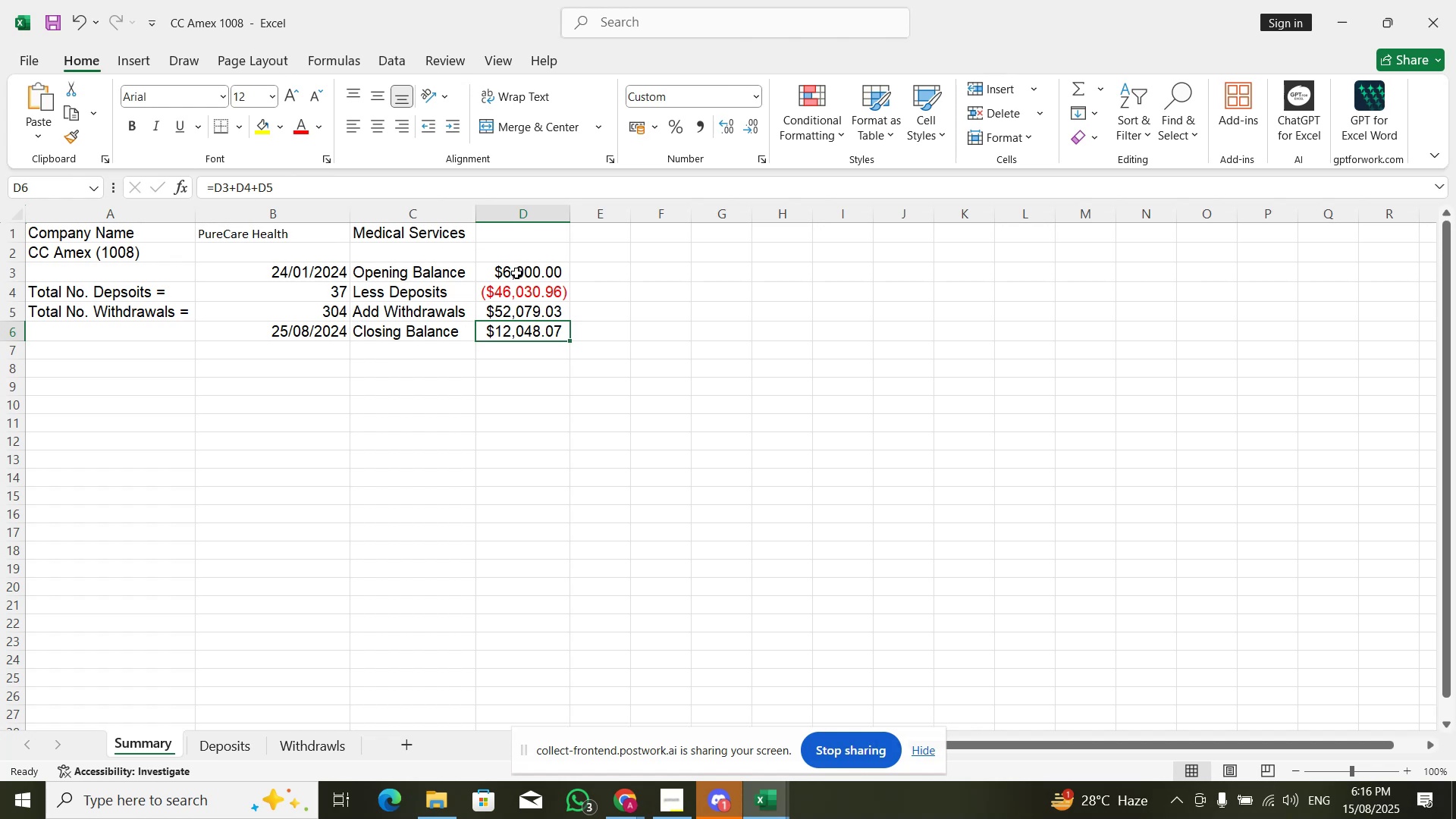 
key(Alt+Tab)
 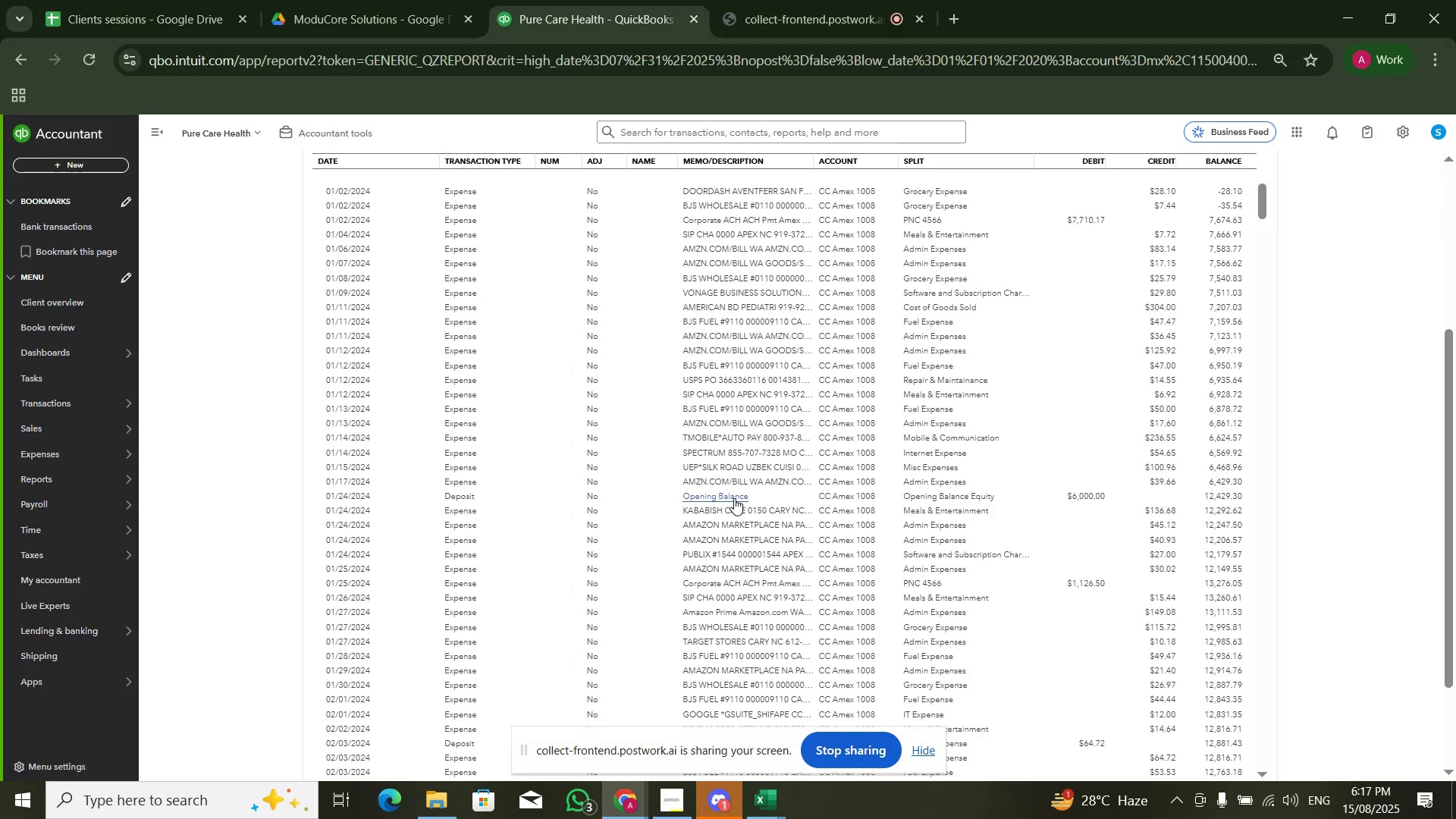 
scroll: coordinate [1207, 468], scroll_direction: down, amount: 12.0
 